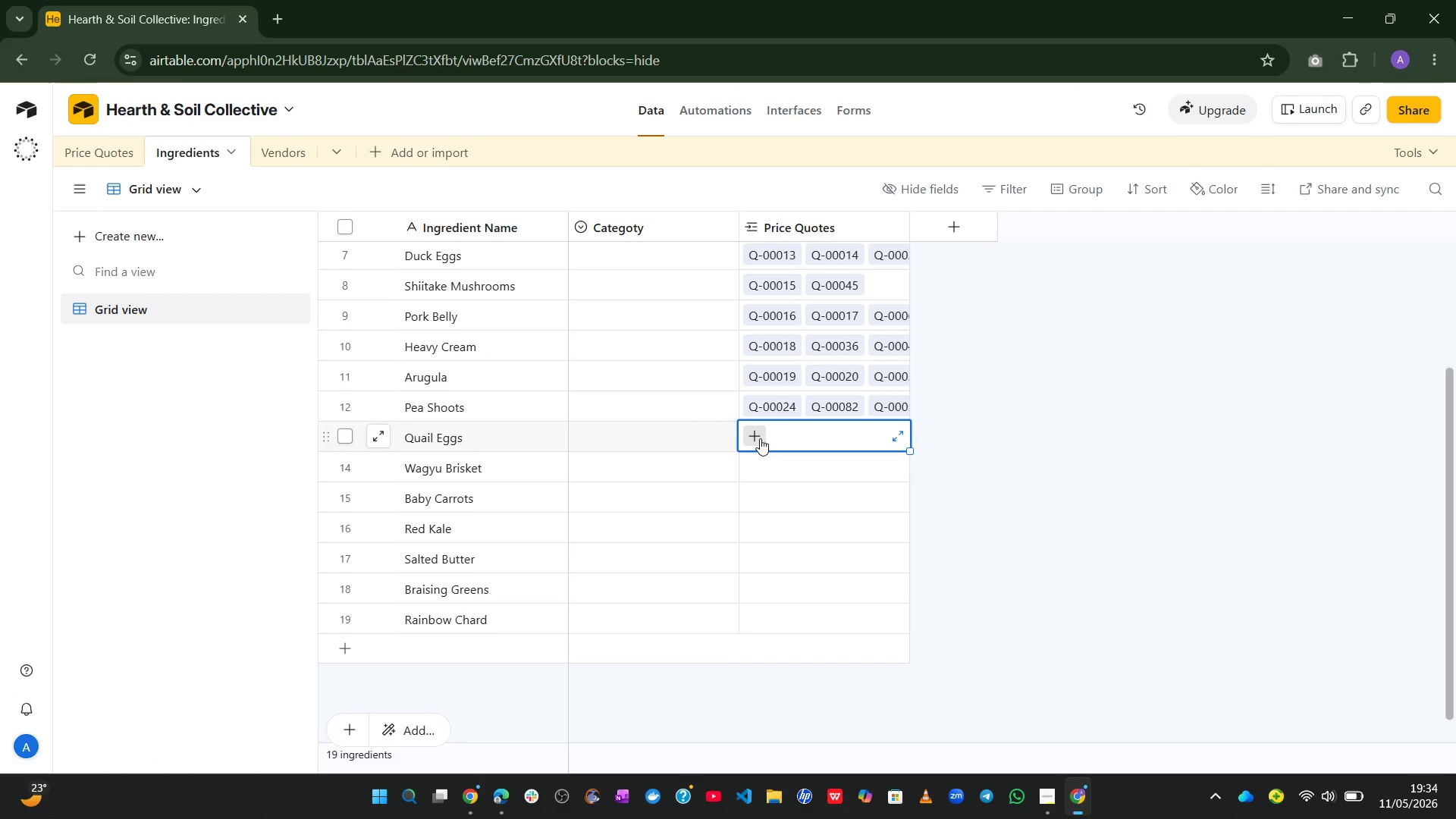 
left_click([760, 438])
 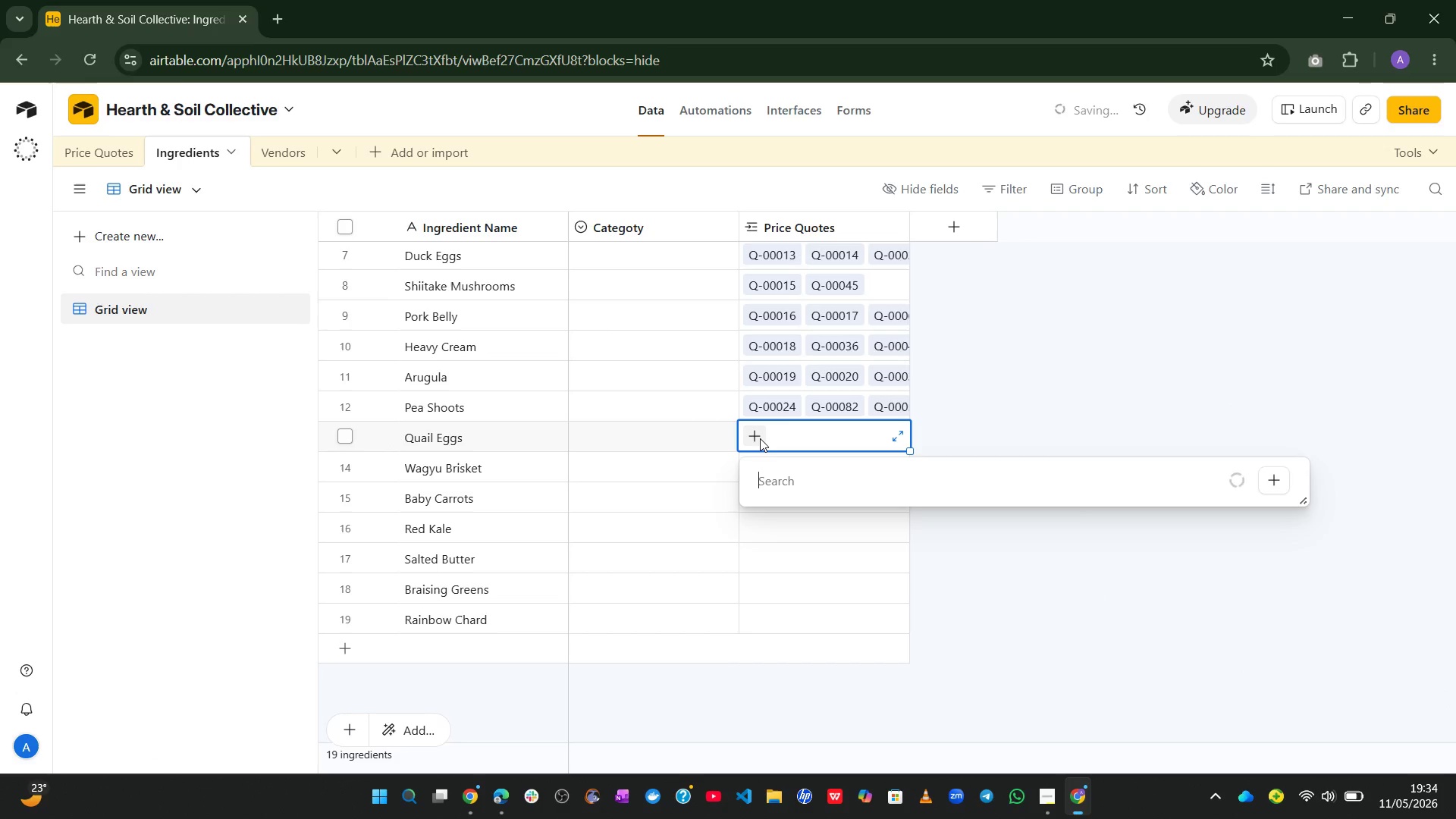 
key(Control+ControlLeft)
 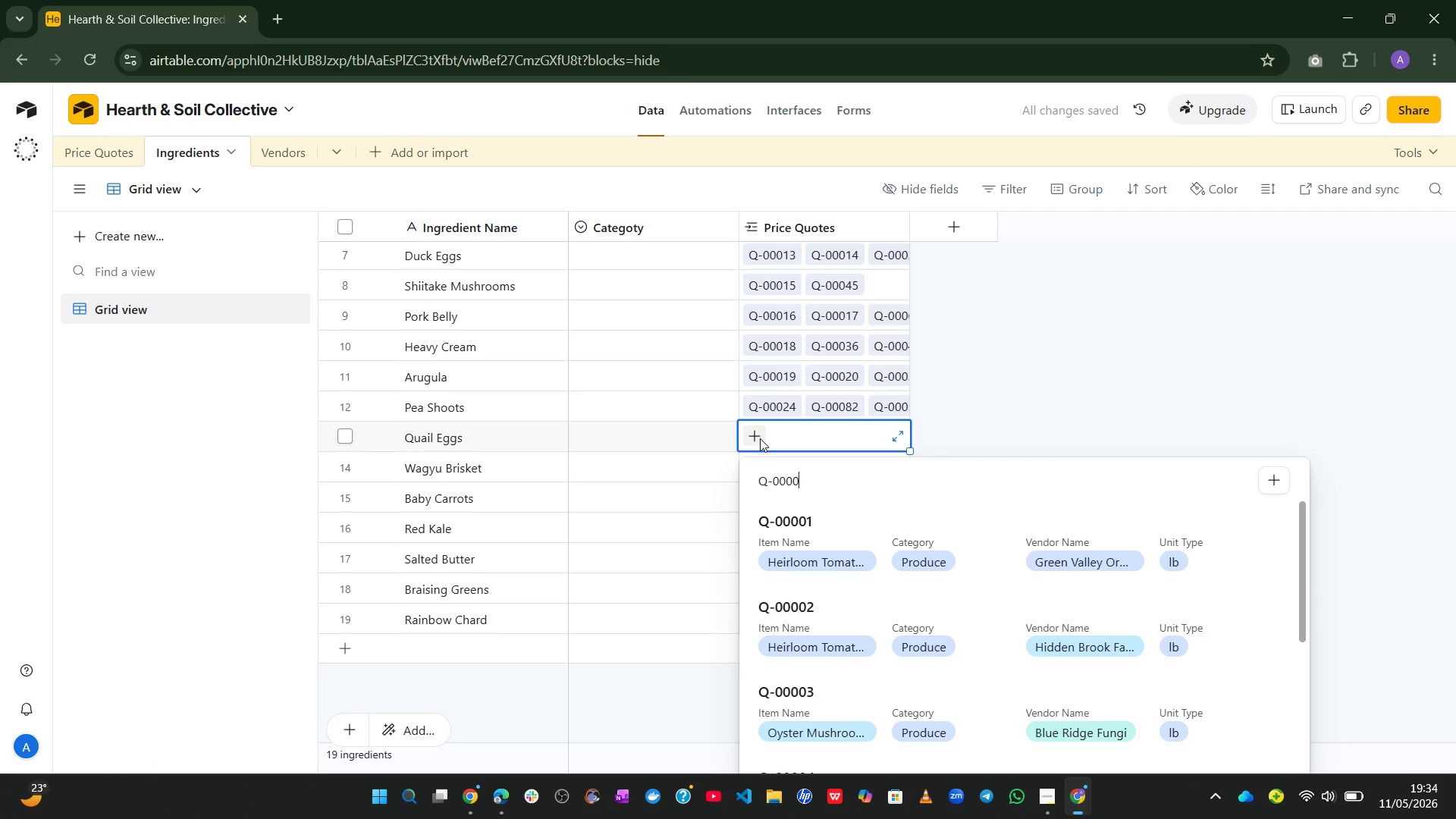 
key(Backspace)
type(27)
 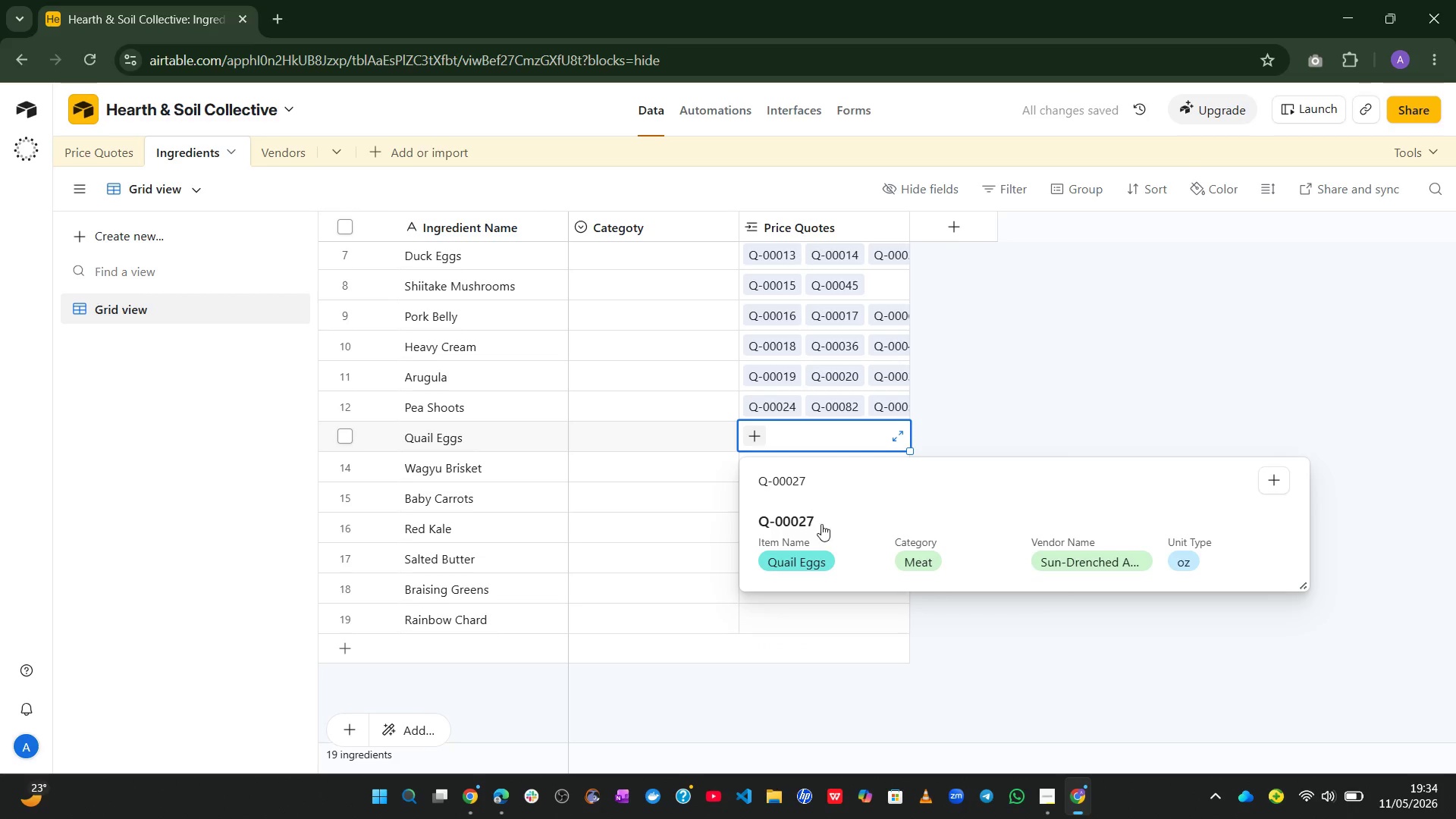 
left_click([823, 526])
 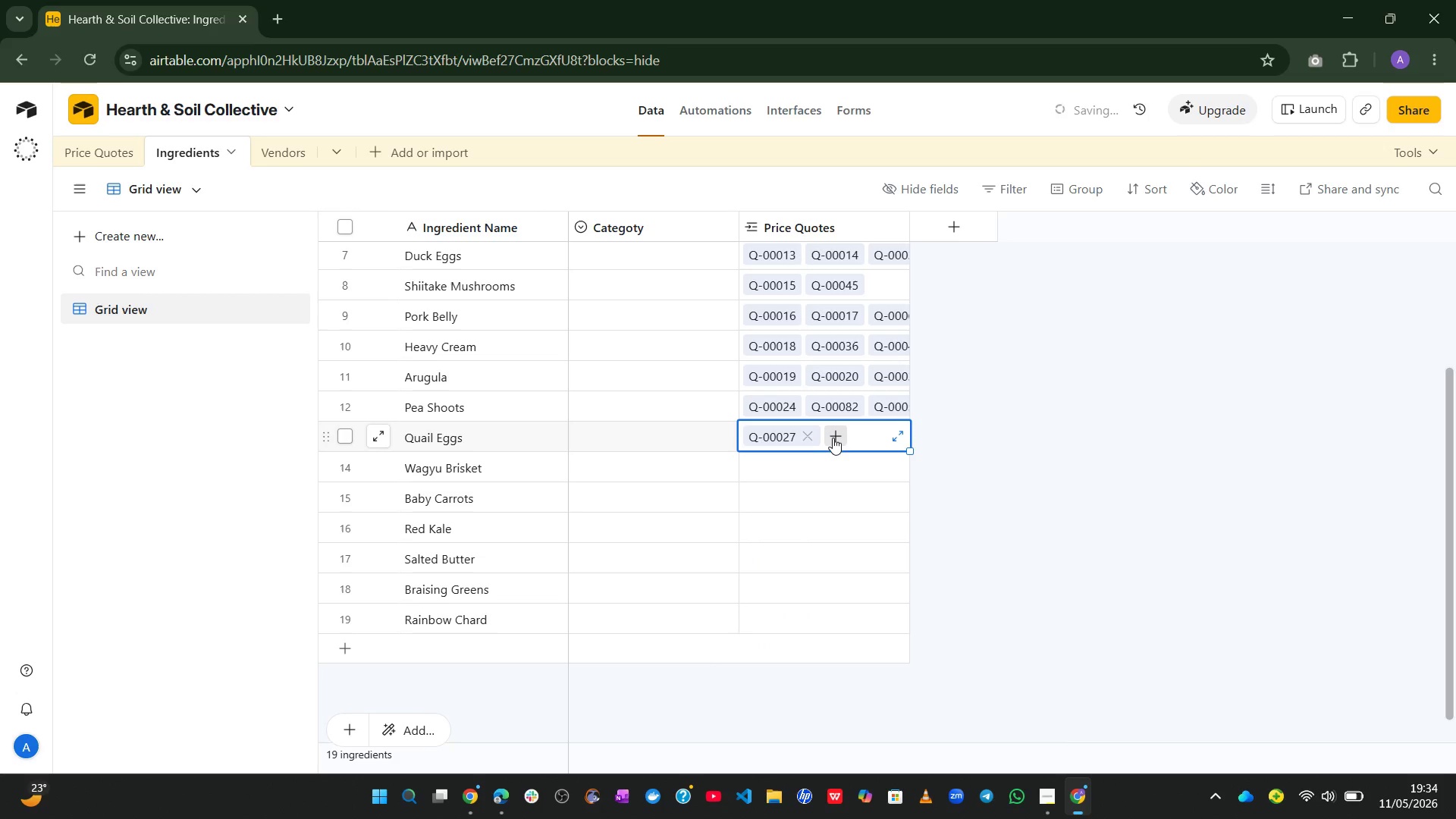 
left_click([833, 436])
 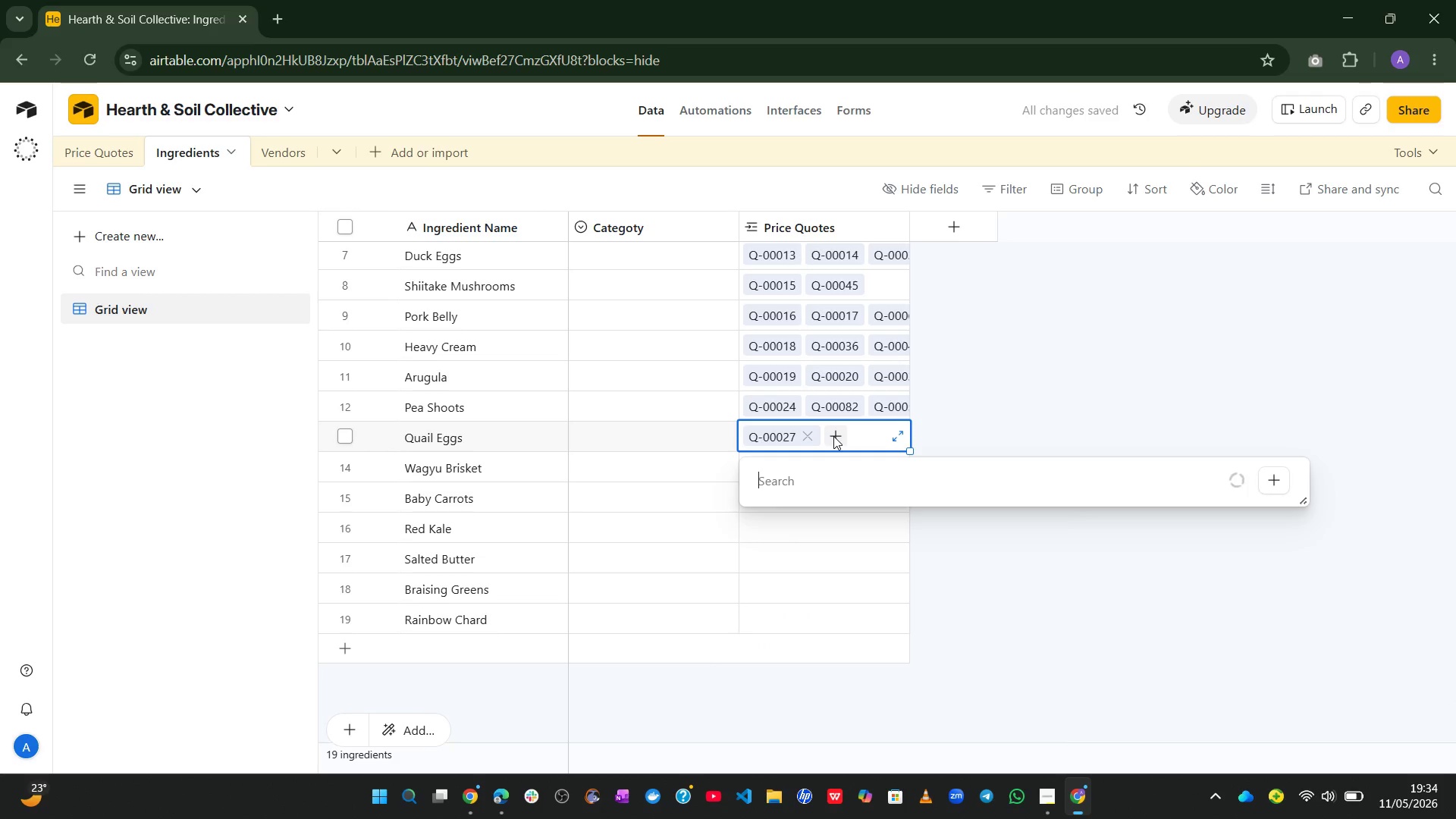 
key(Control+V)
 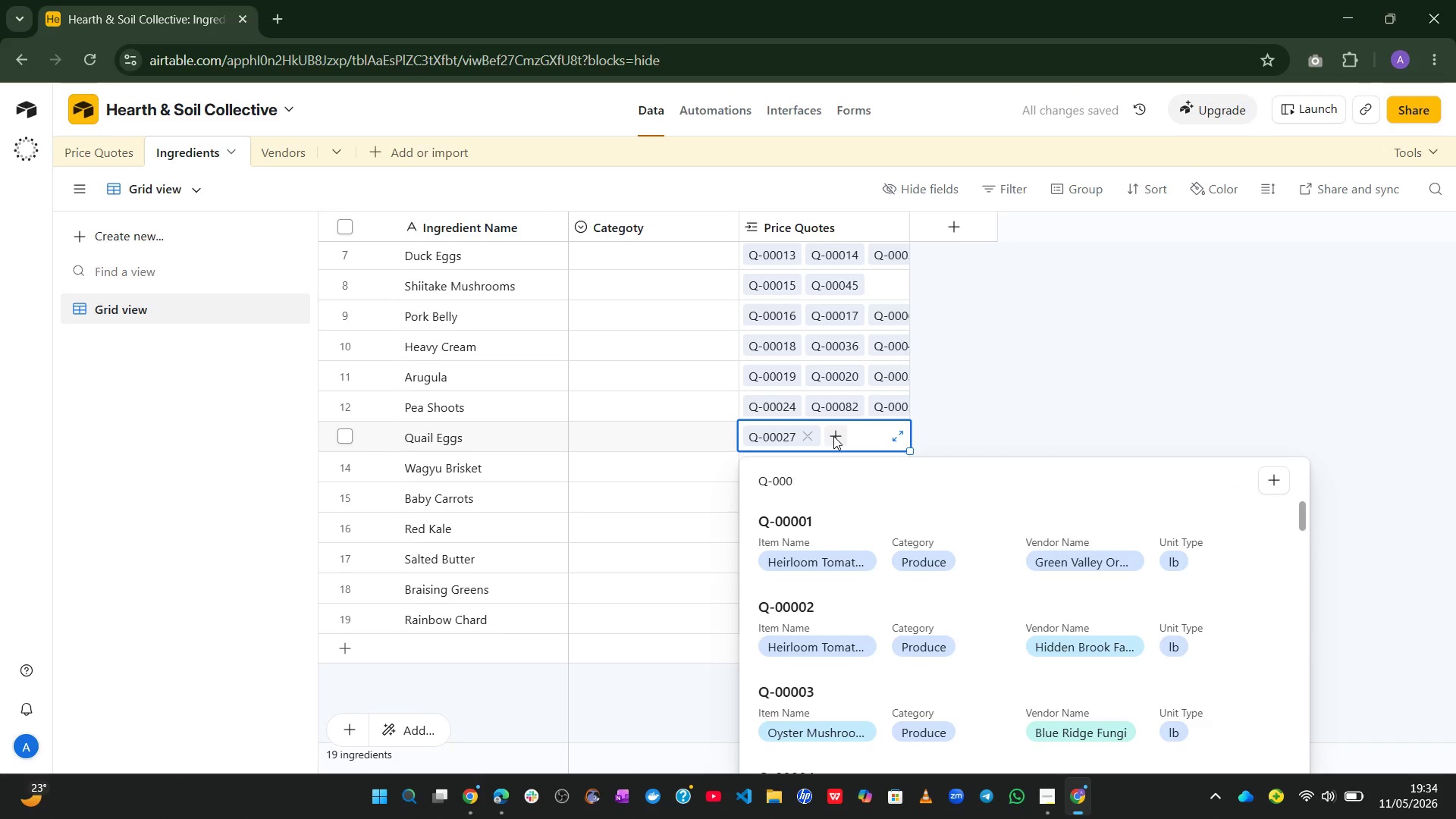 
key(Backspace)
type(33)
 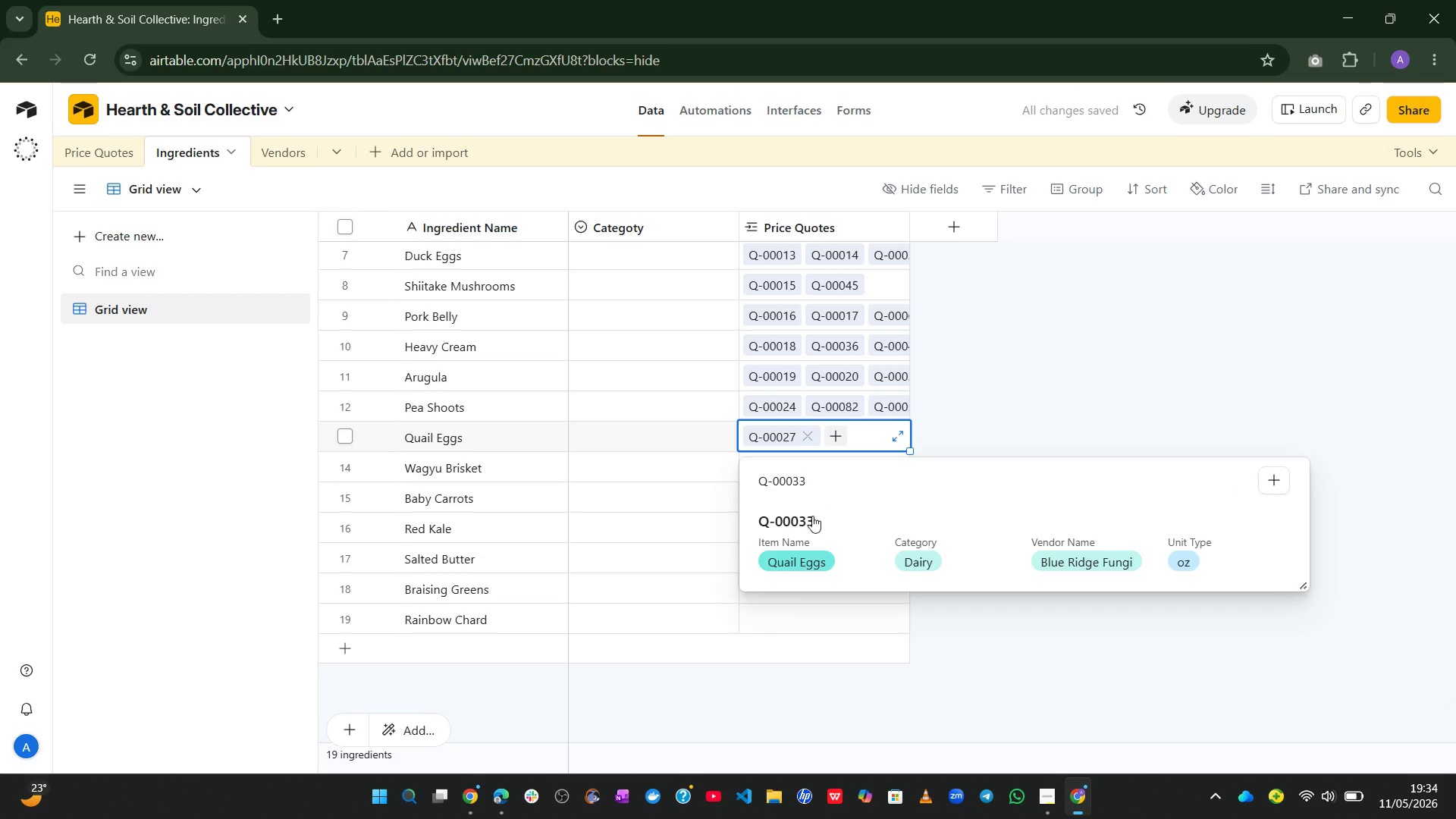 
left_click([807, 528])
 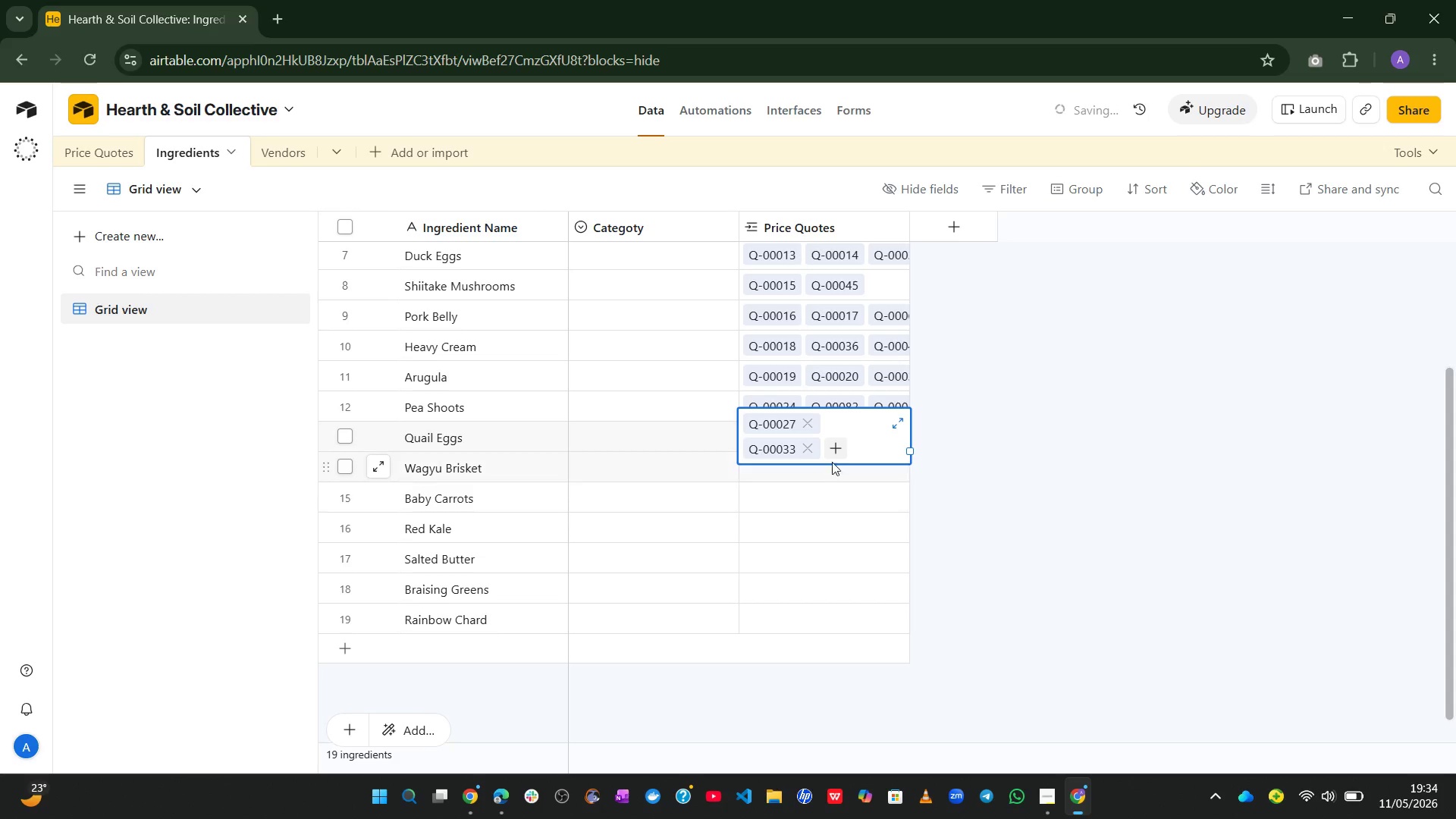 
left_click([835, 447])
 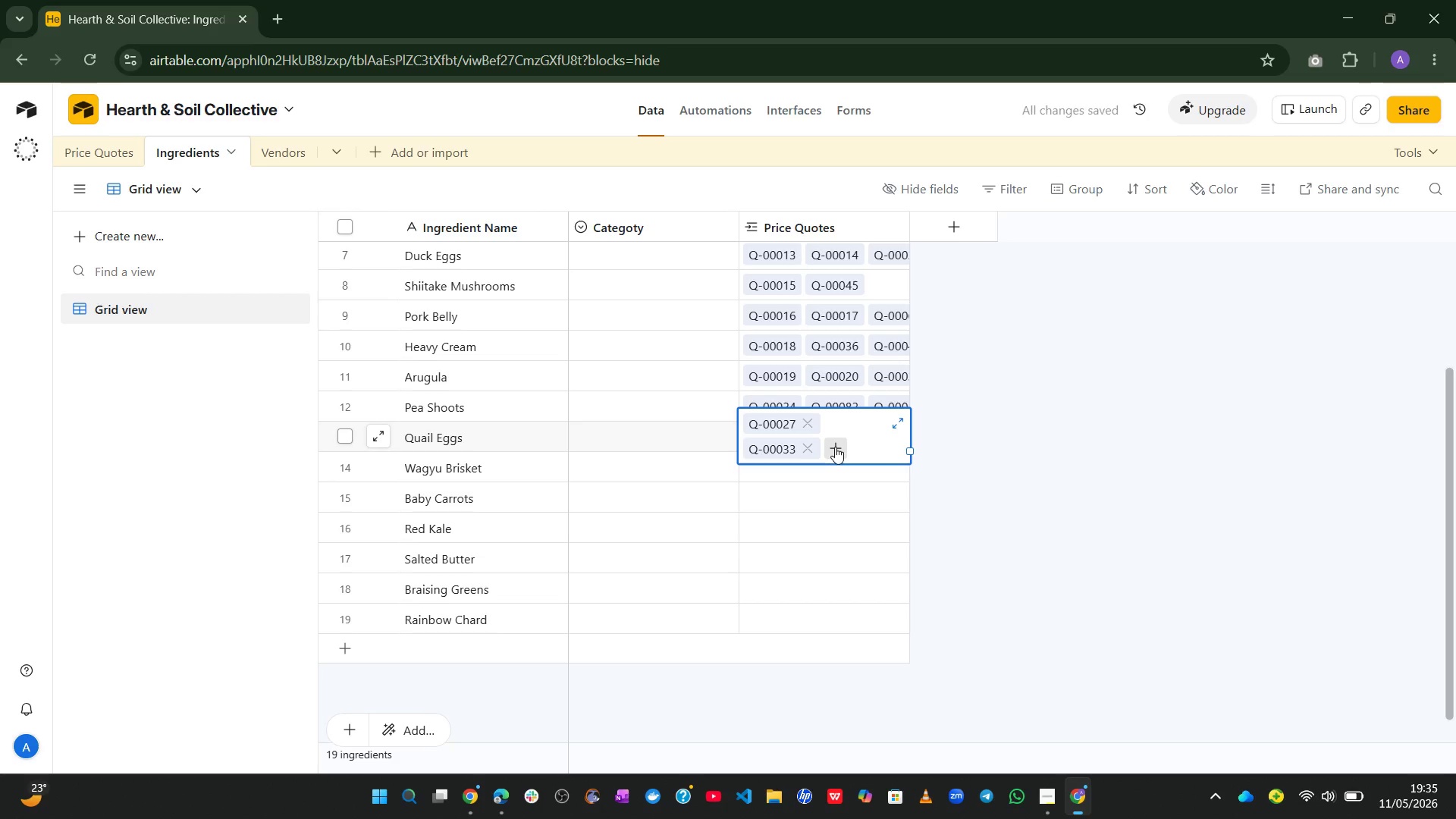 
key(Control+V)
 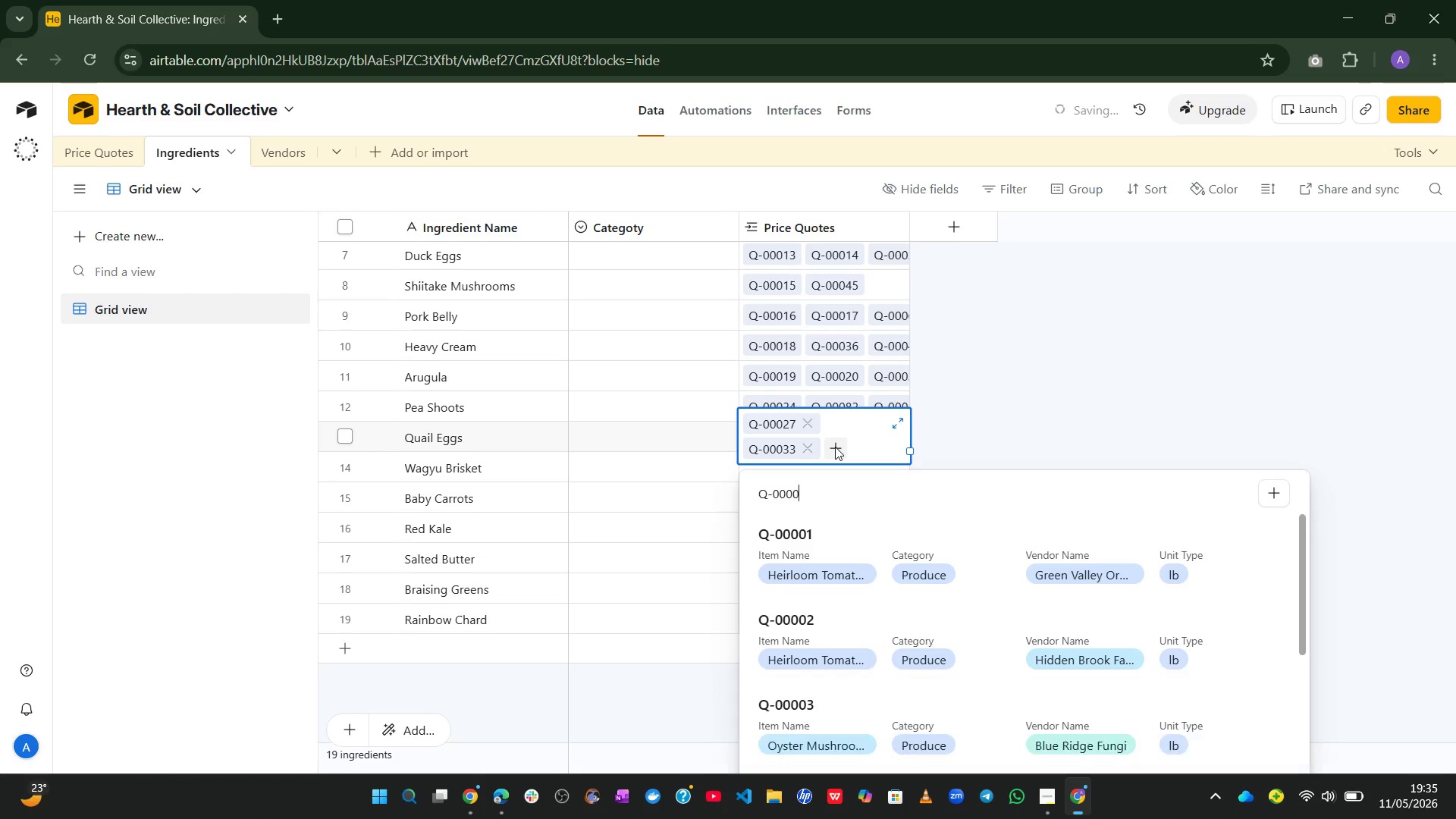 
key(Backspace)
type(36)
key(Backspace)
type(8)
 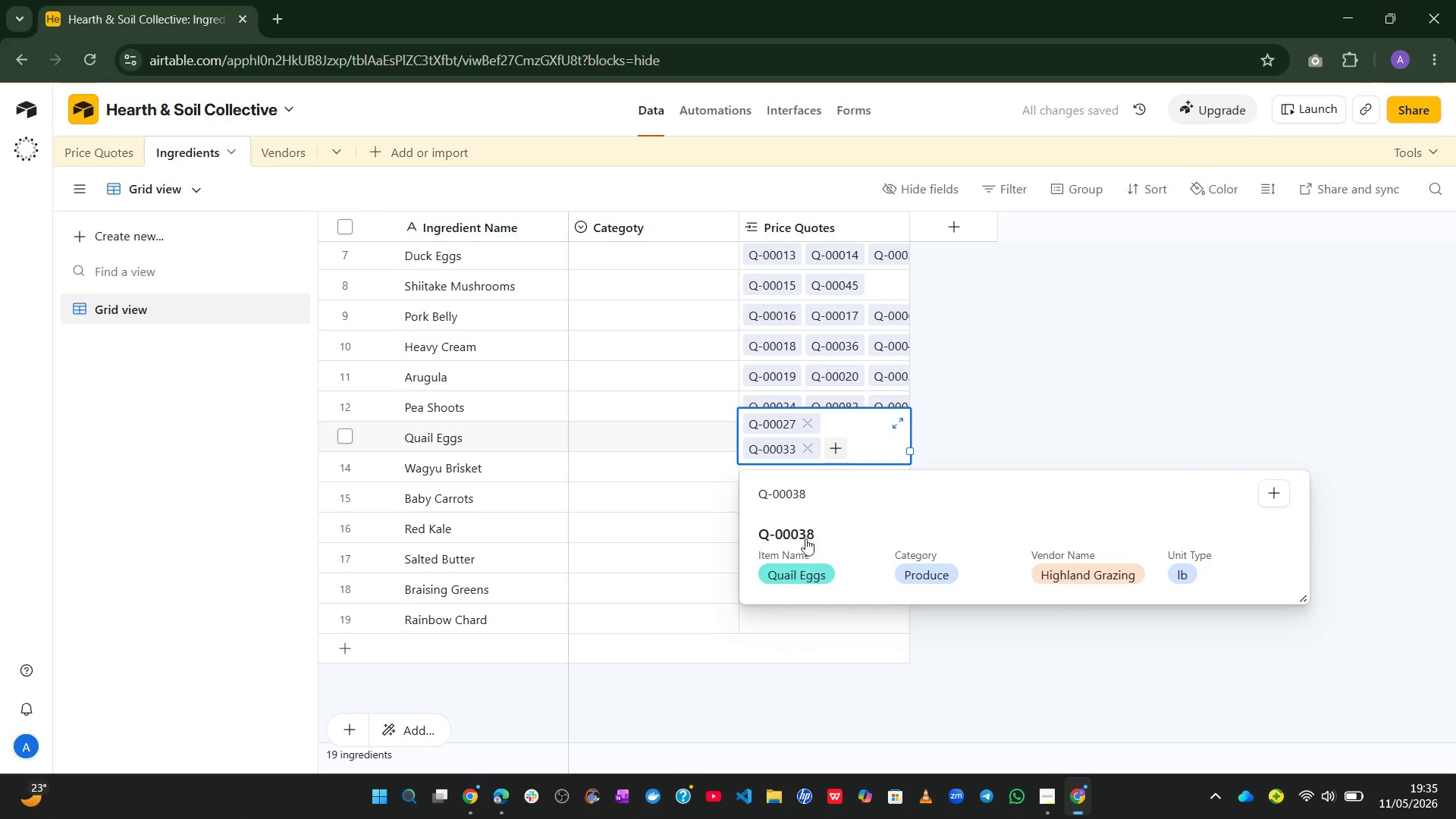 
left_click([804, 547])
 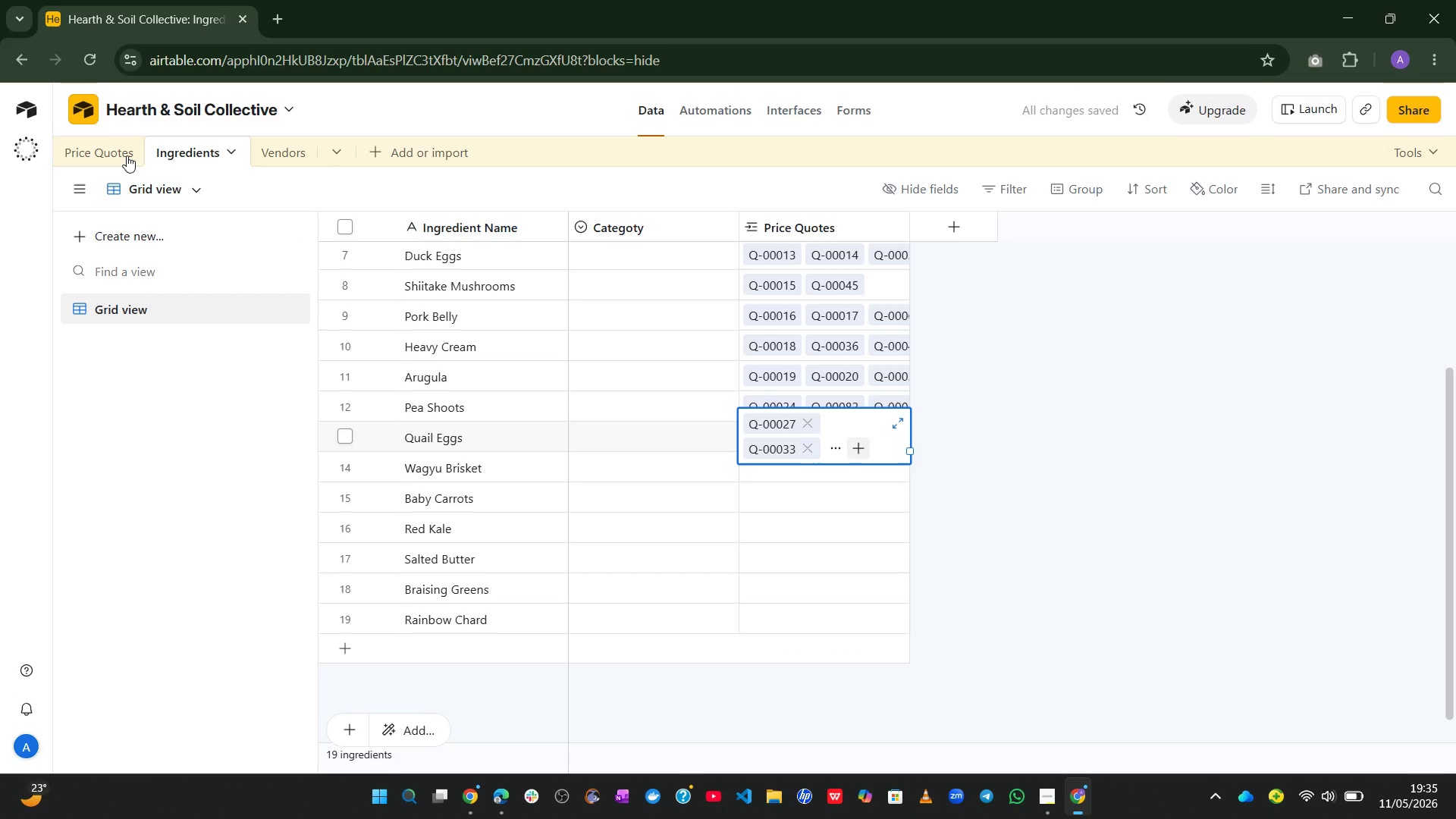 
left_click([106, 150])
 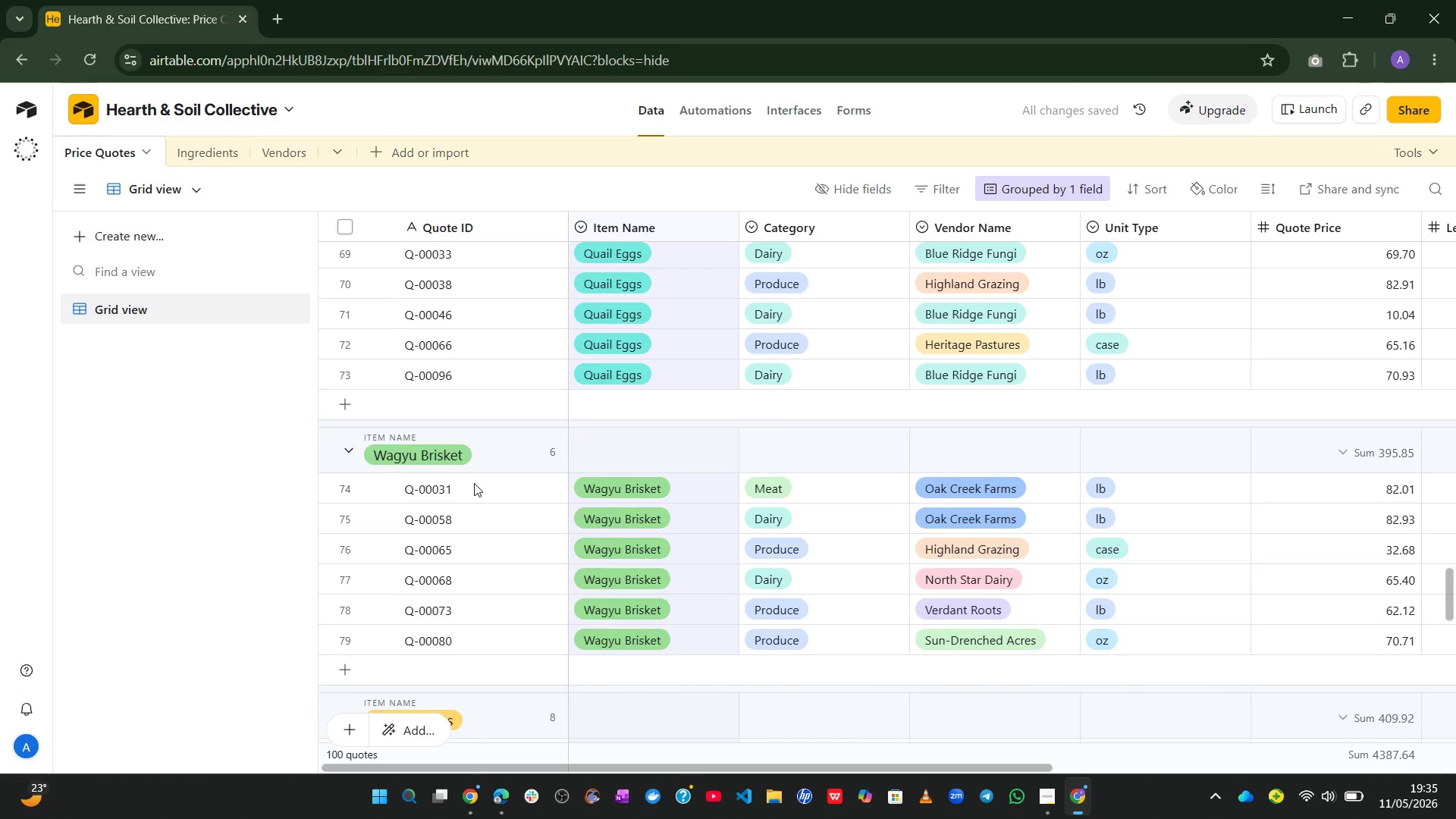 
left_click([215, 155])
 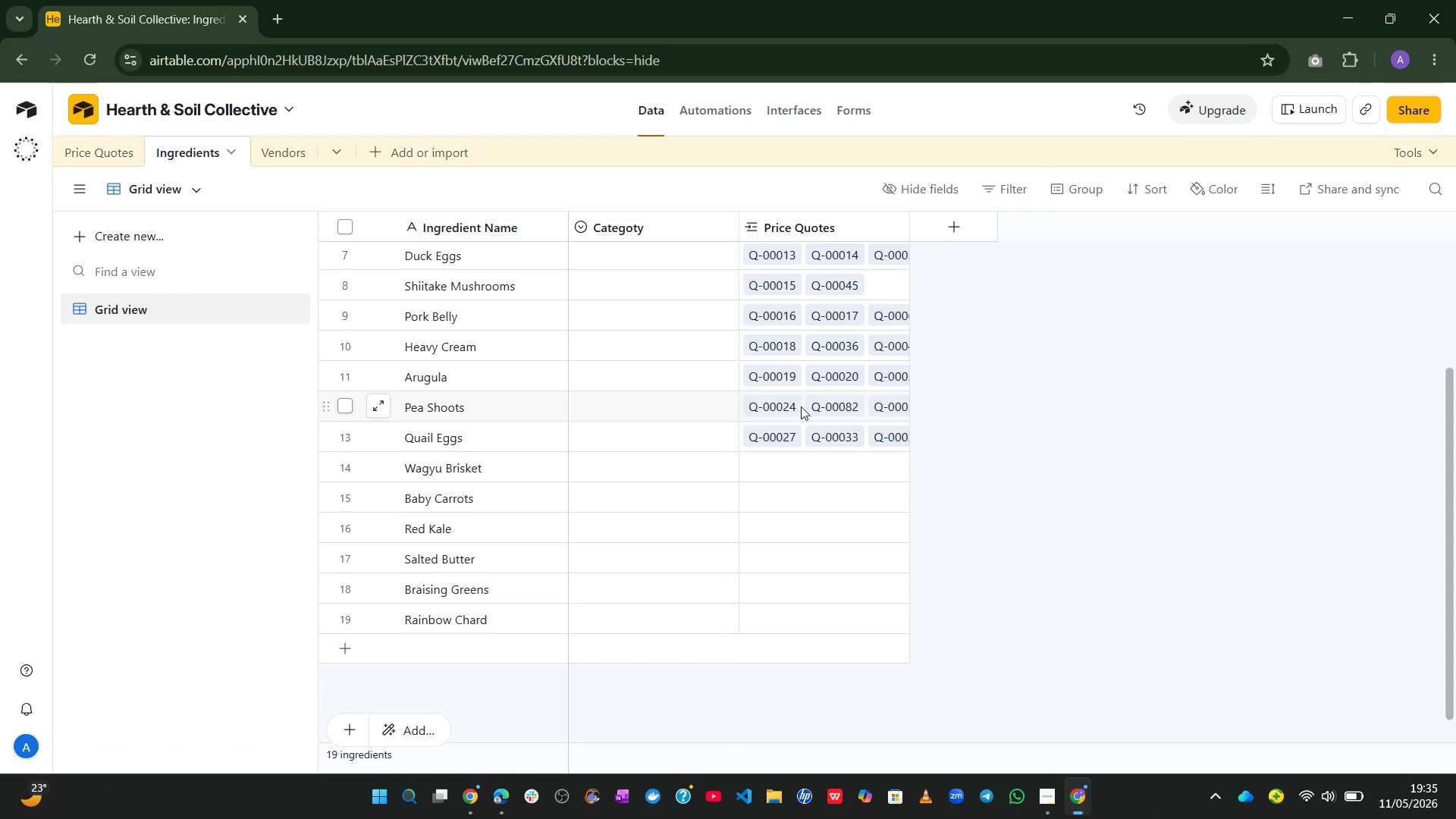 
left_click([830, 429])
 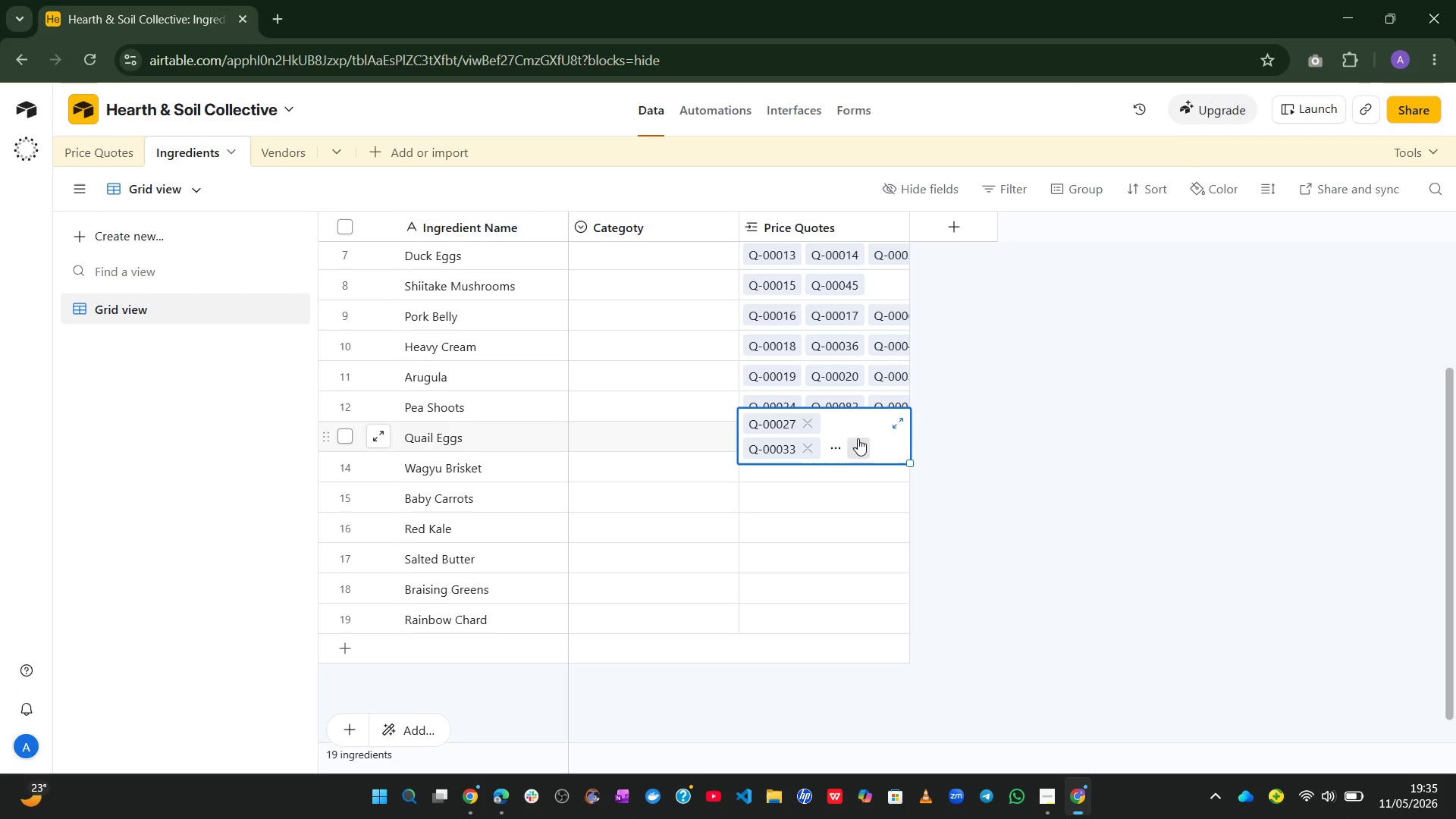 
left_click([858, 438])
 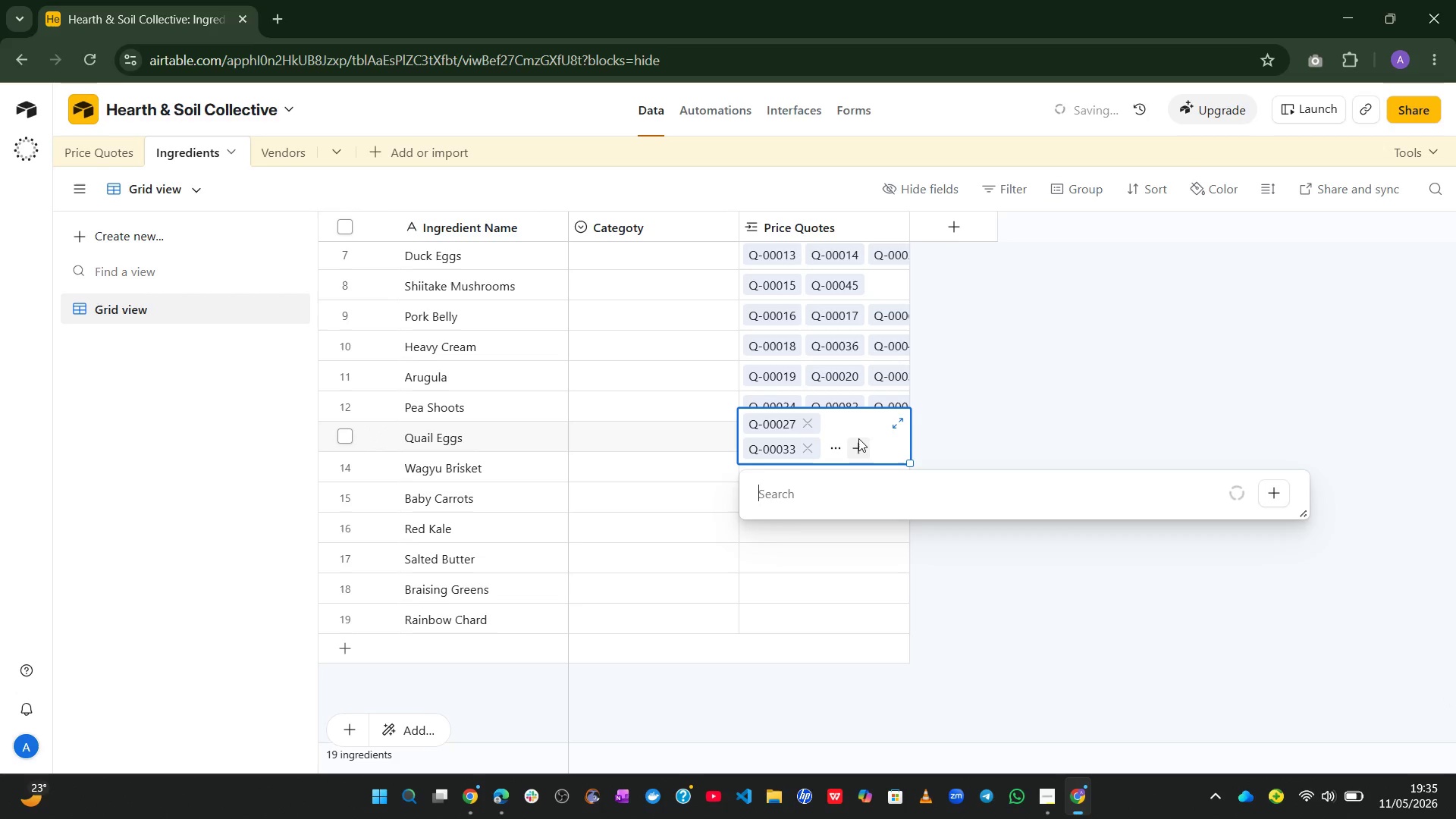 
key(Control+ControlLeft)
 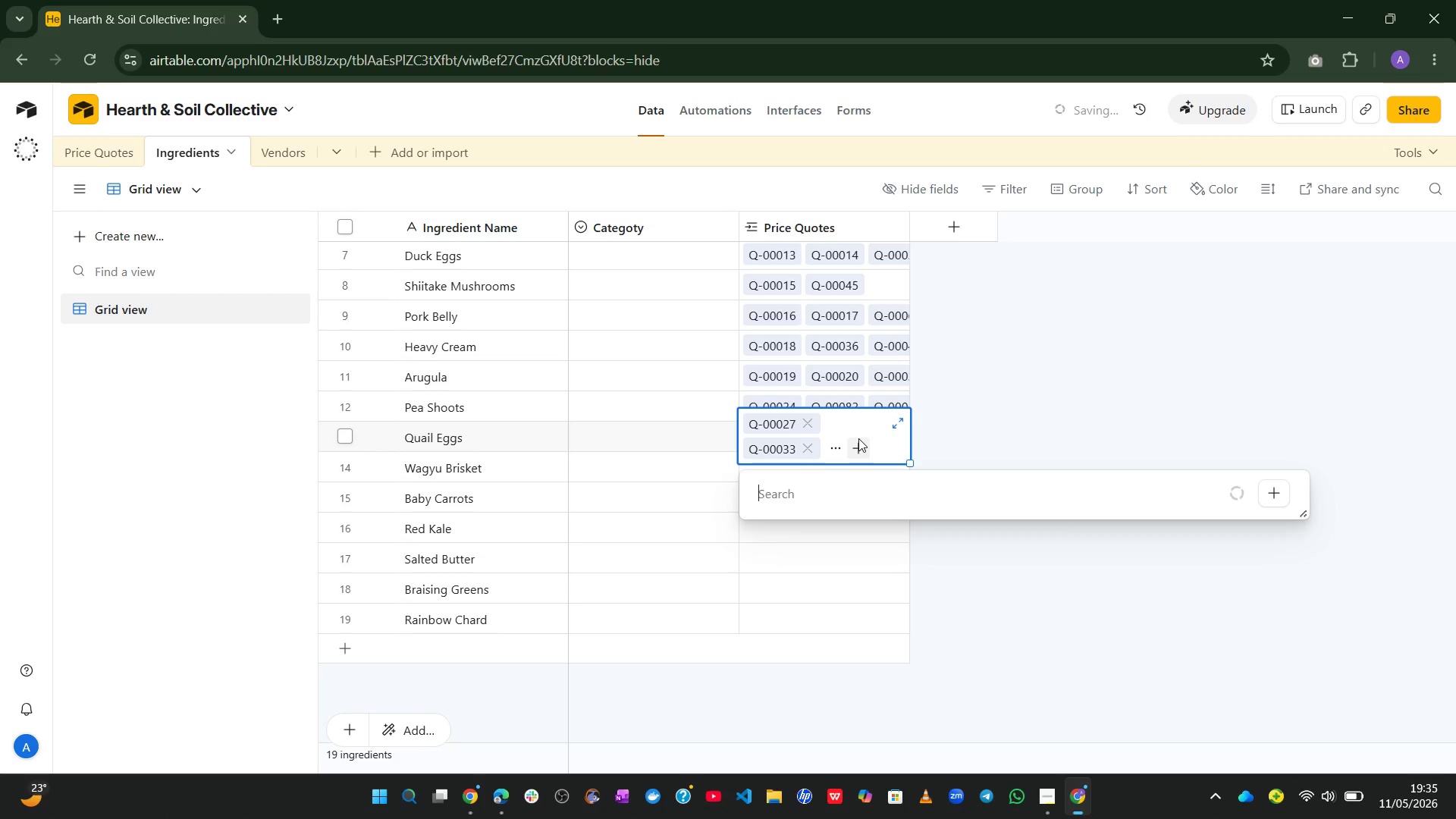 
key(Control+V)
 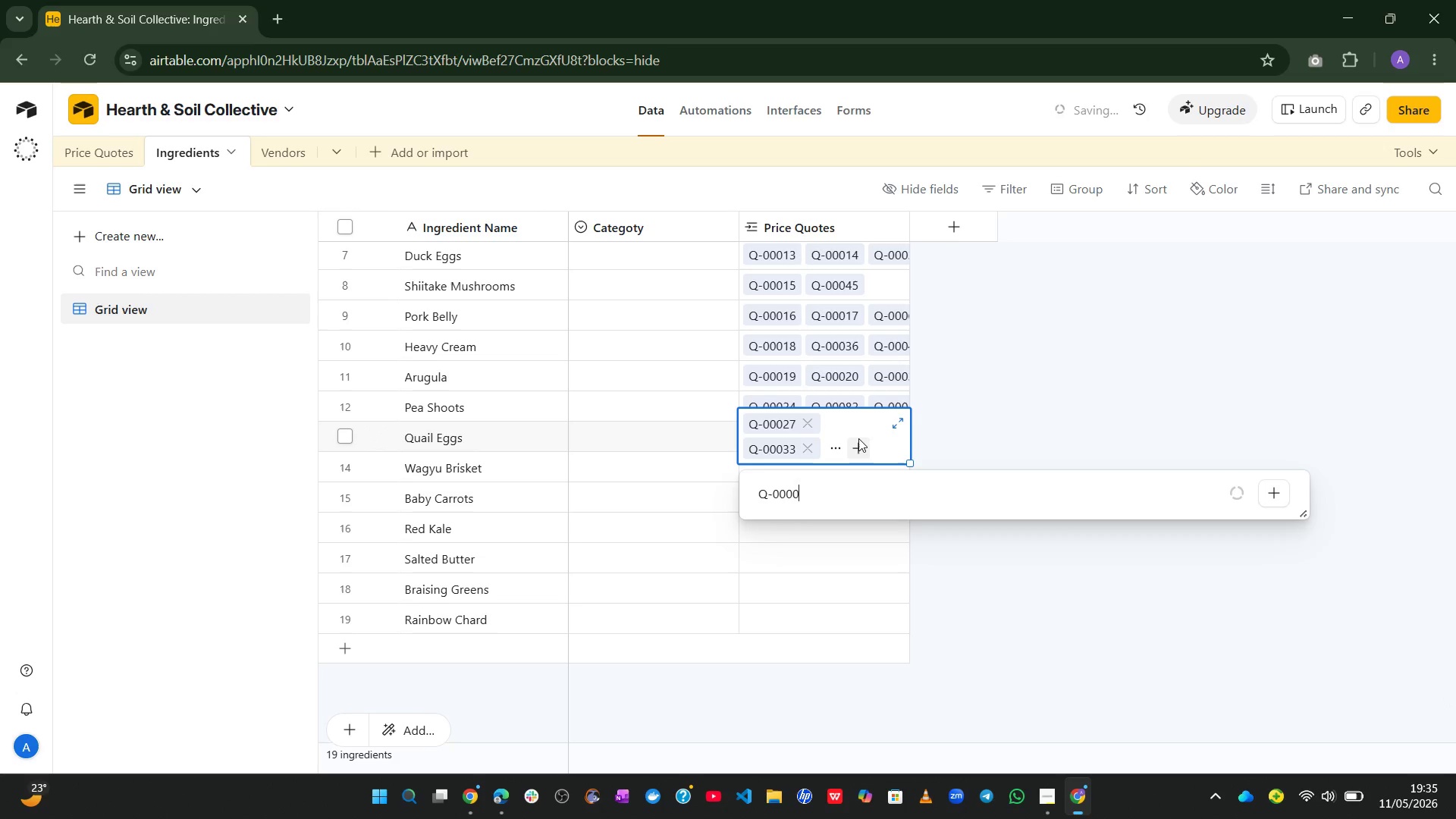 
key(Backspace)
type(46)
 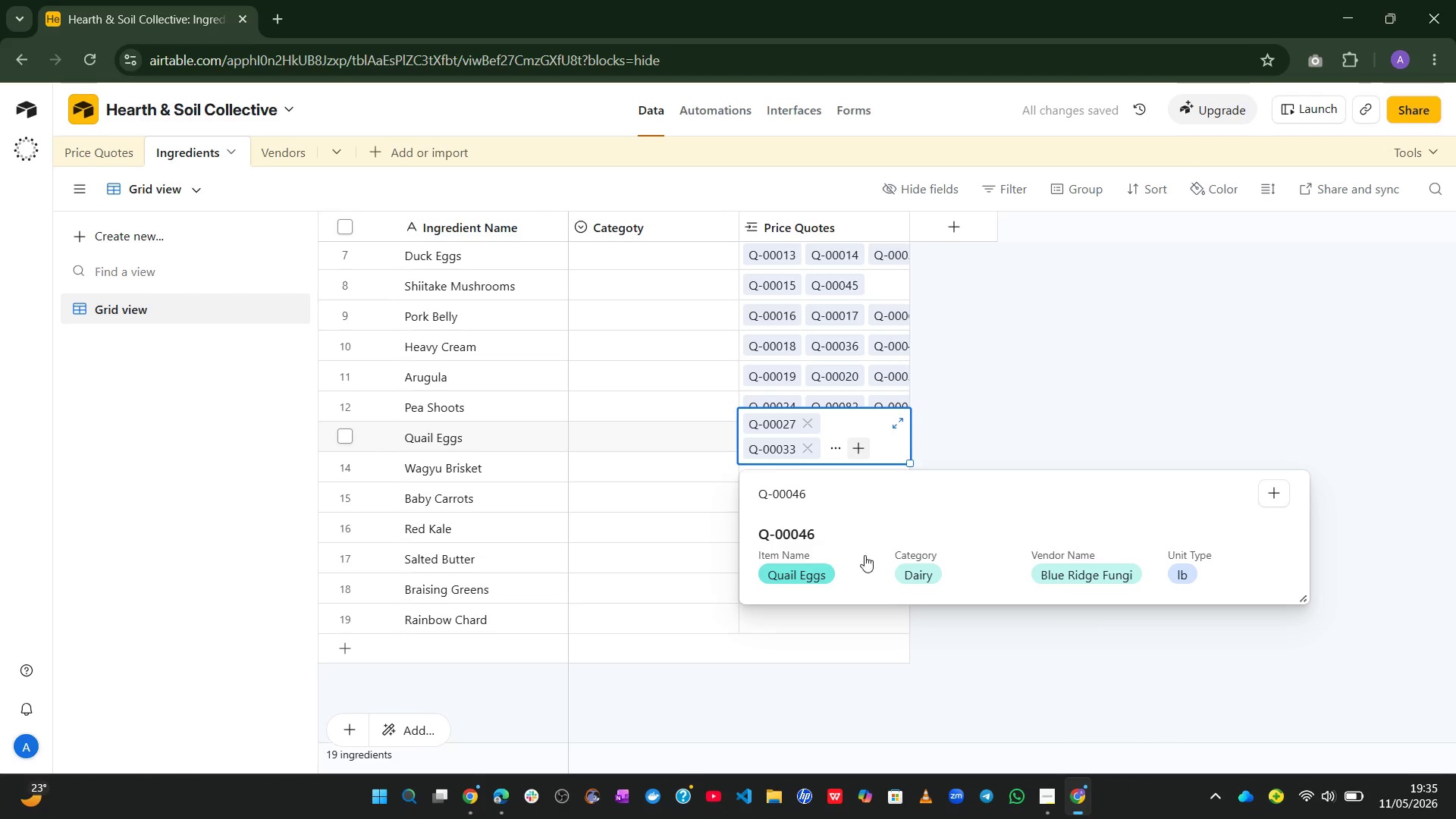 
left_click([827, 556])
 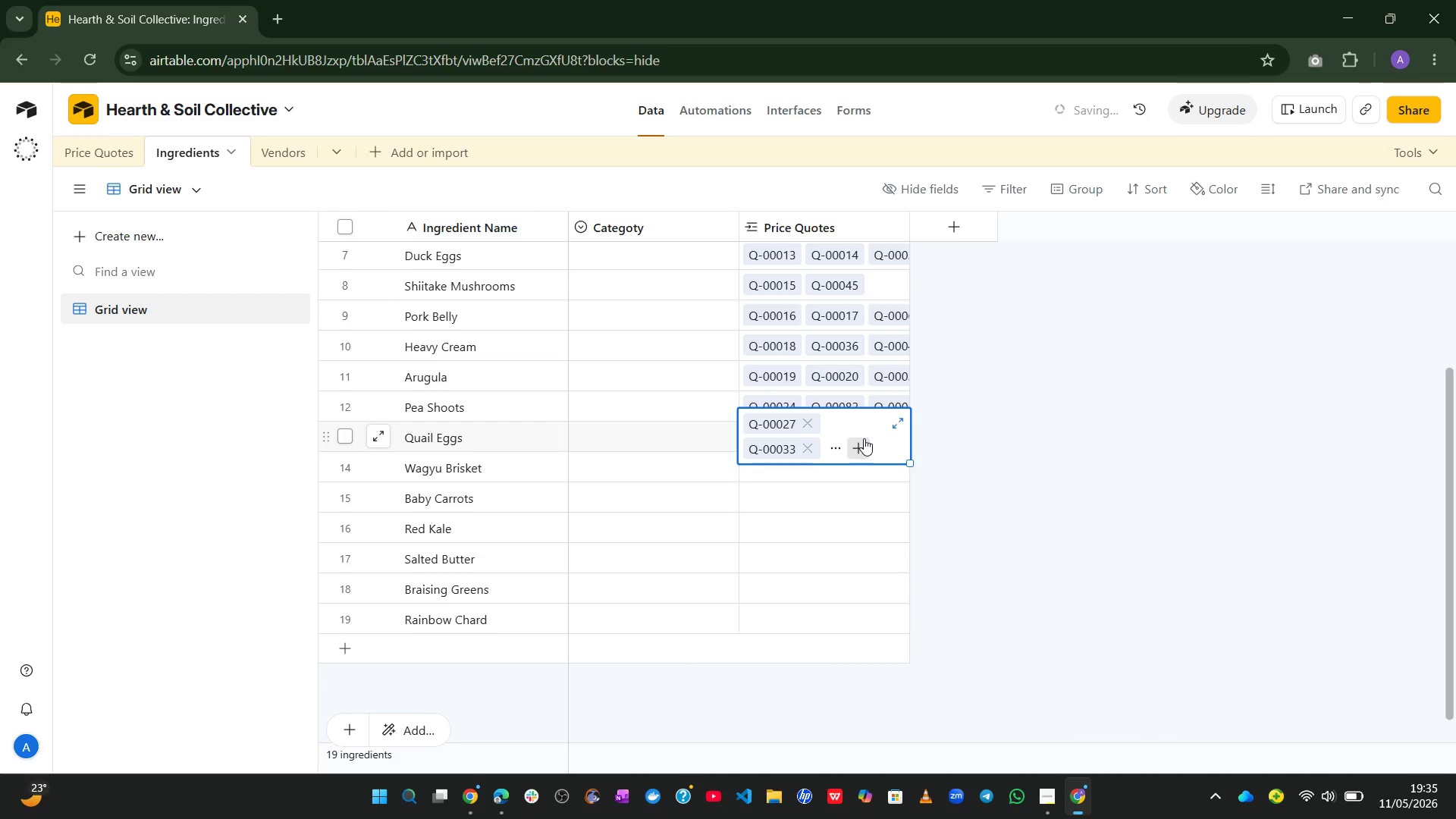 
left_click([858, 442])
 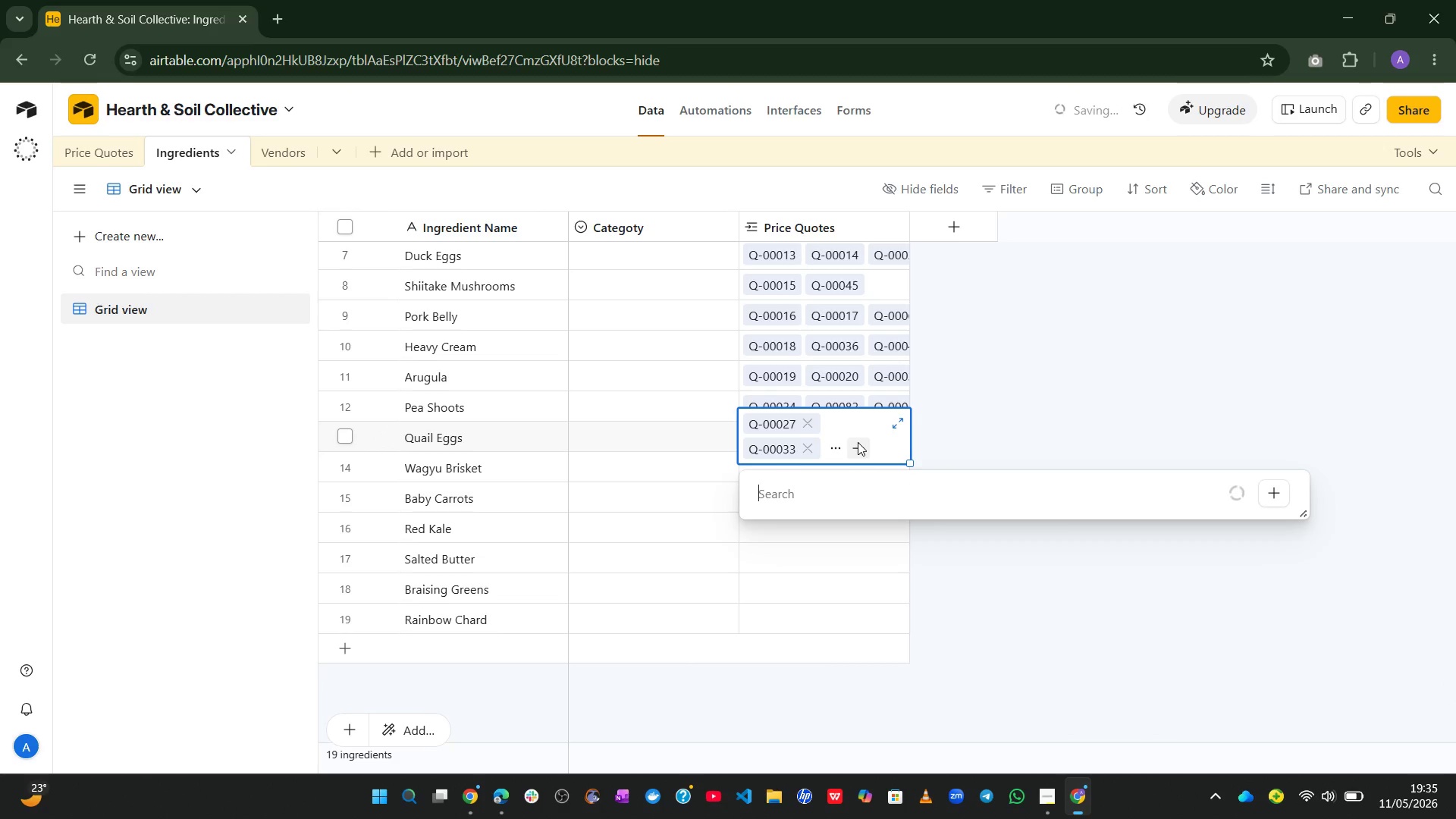 
key(Control+V)
 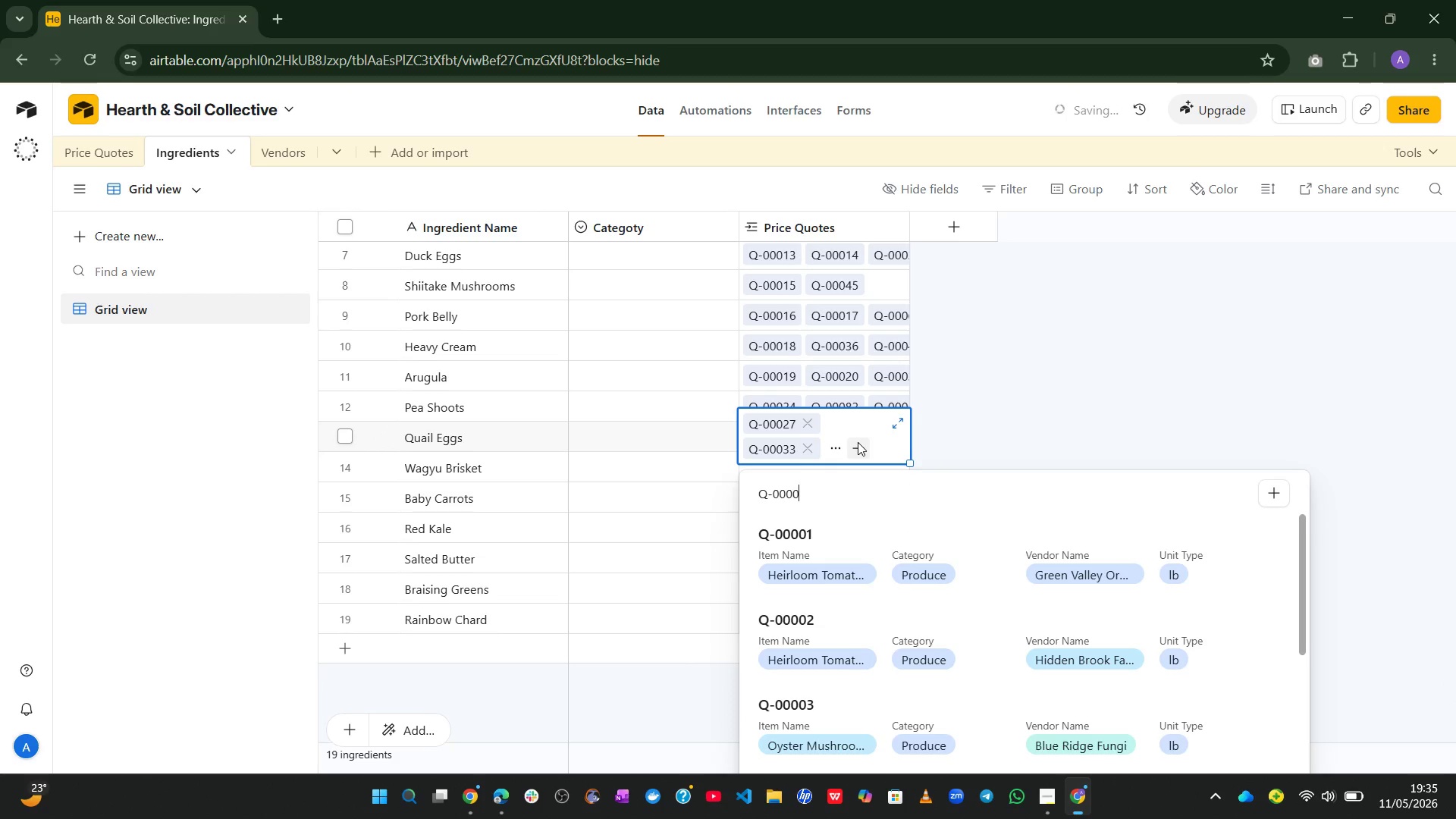 
key(Backspace)
type(66)
 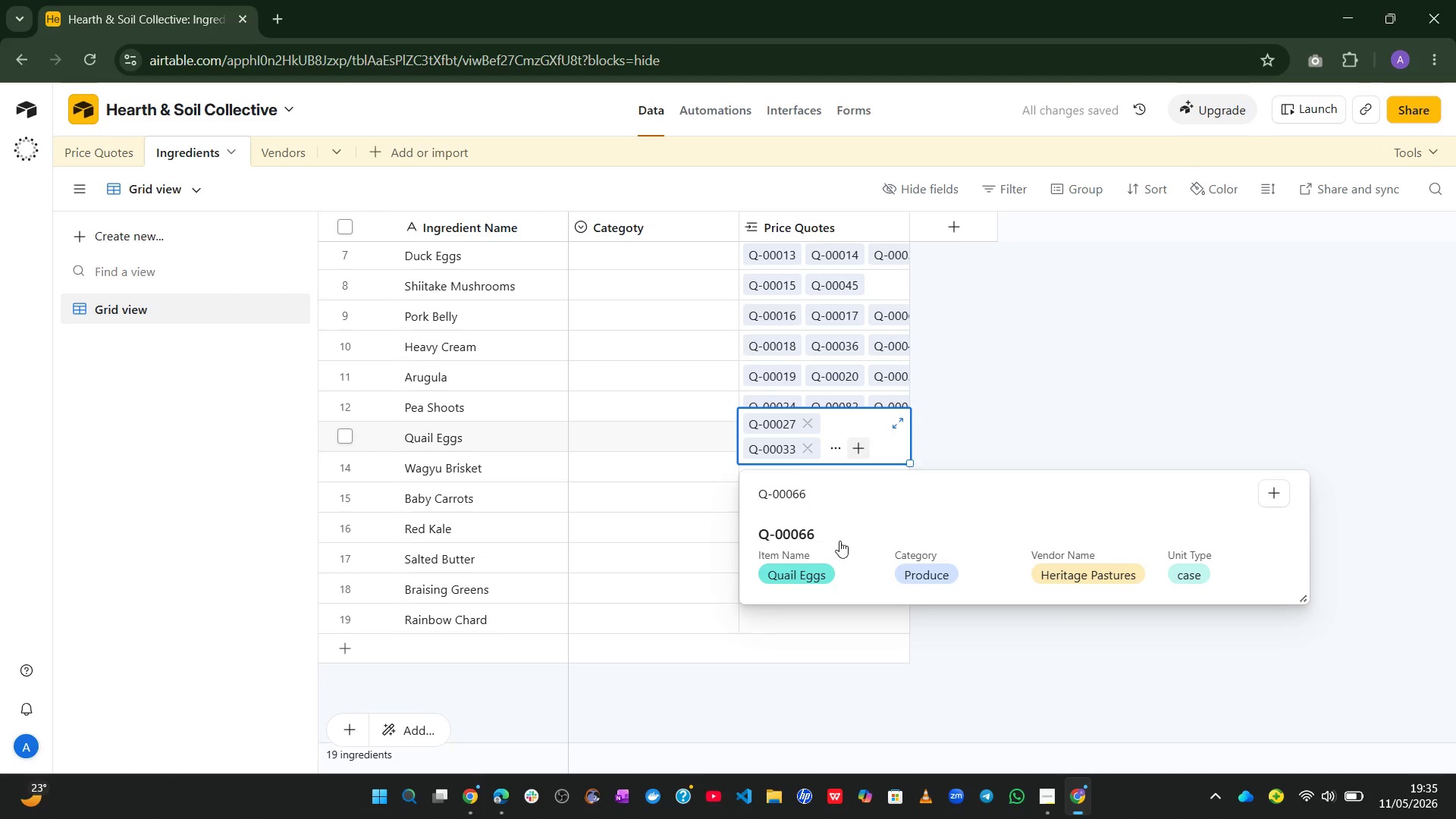 
left_click([825, 552])
 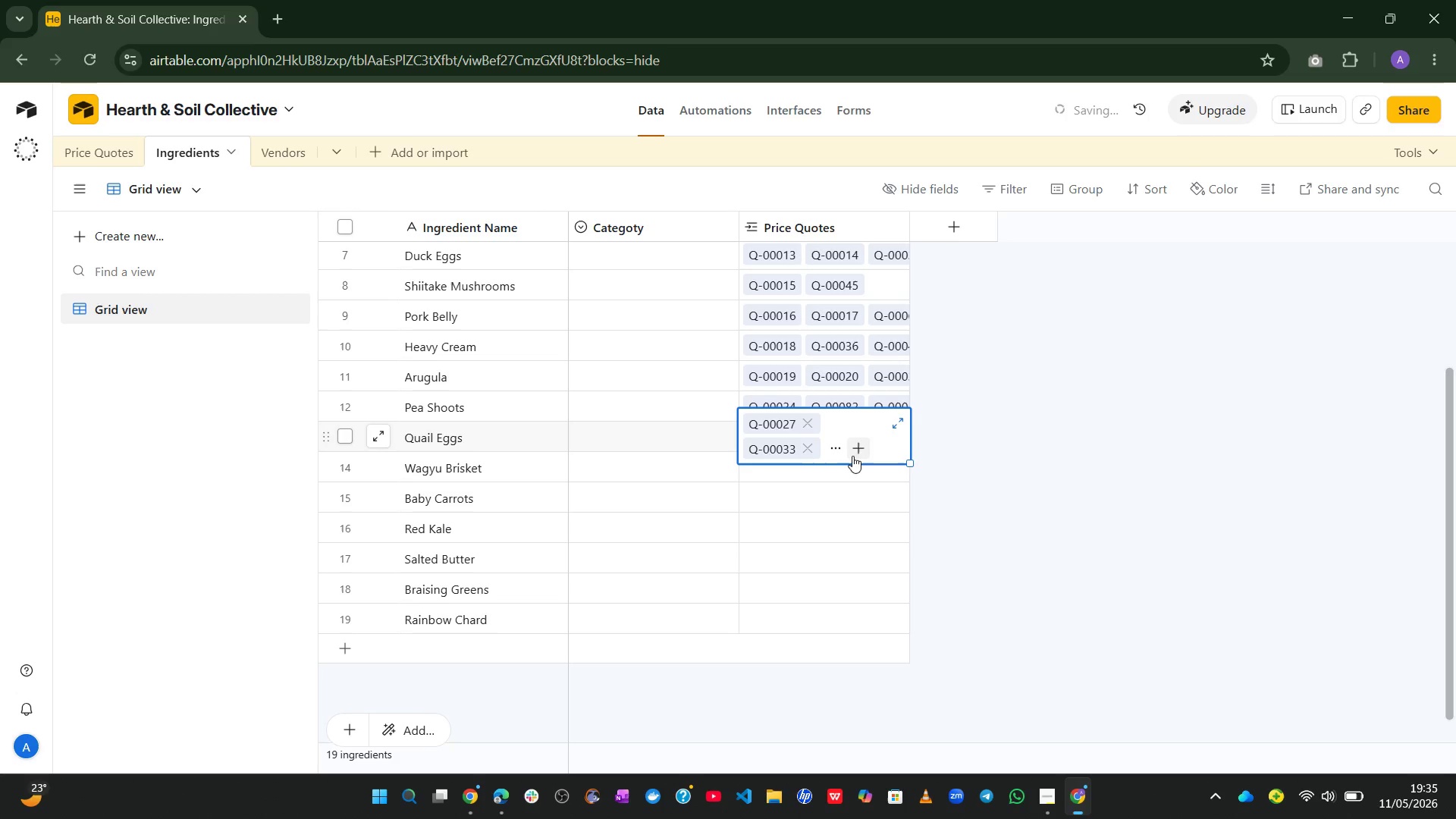 
left_click([858, 449])
 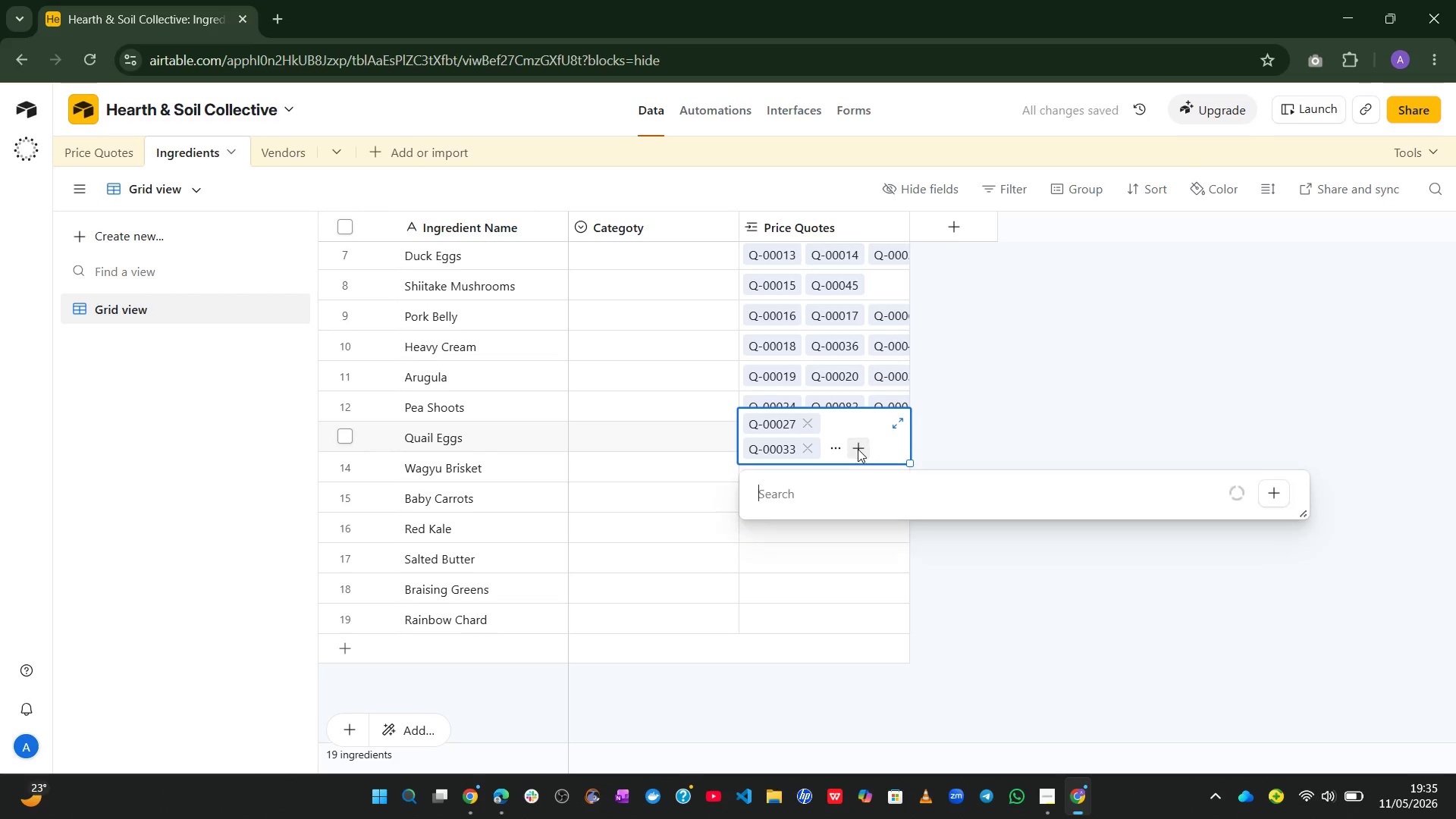 
key(Control+V)
 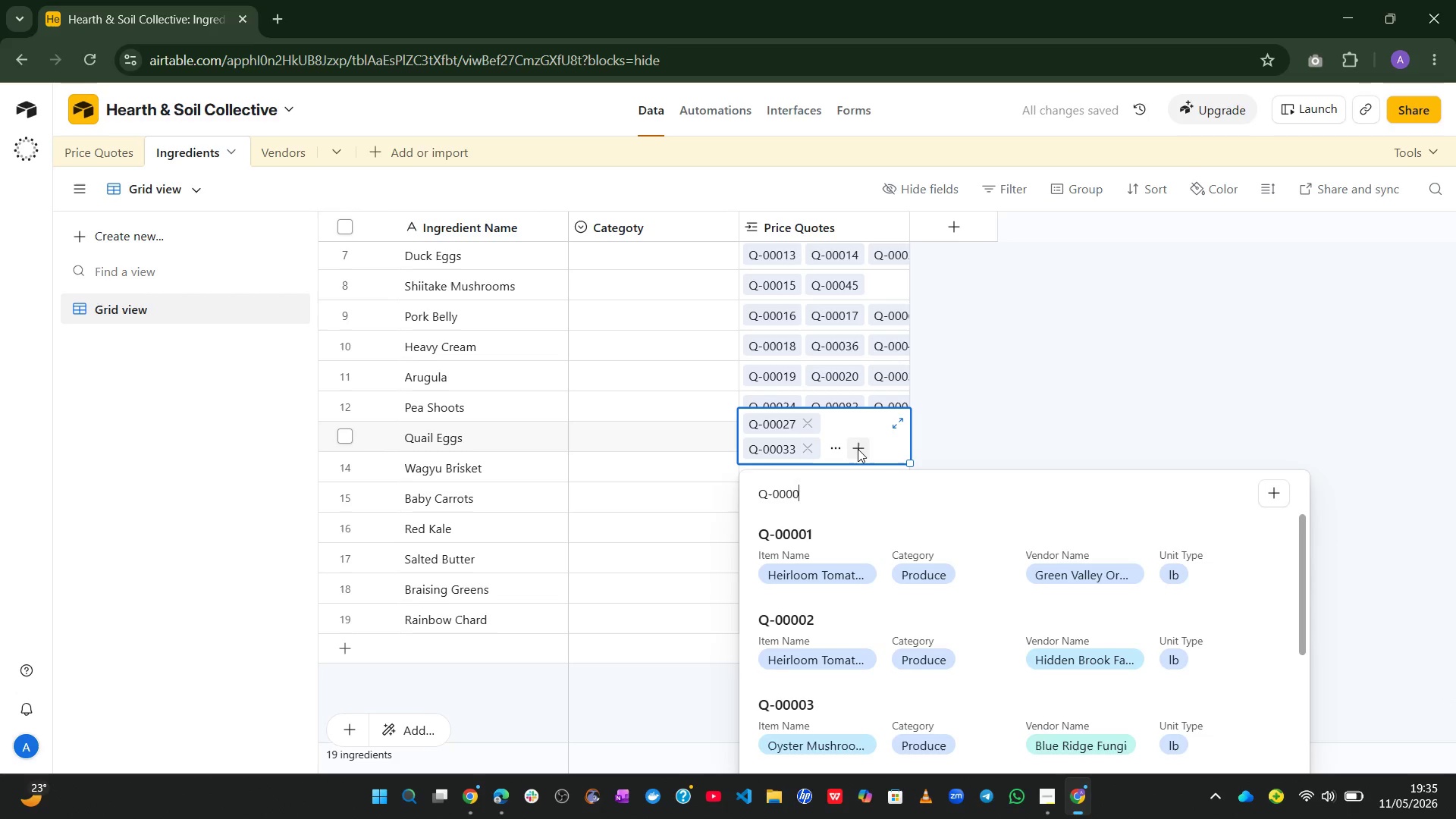 
key(Backspace)
type(96)
 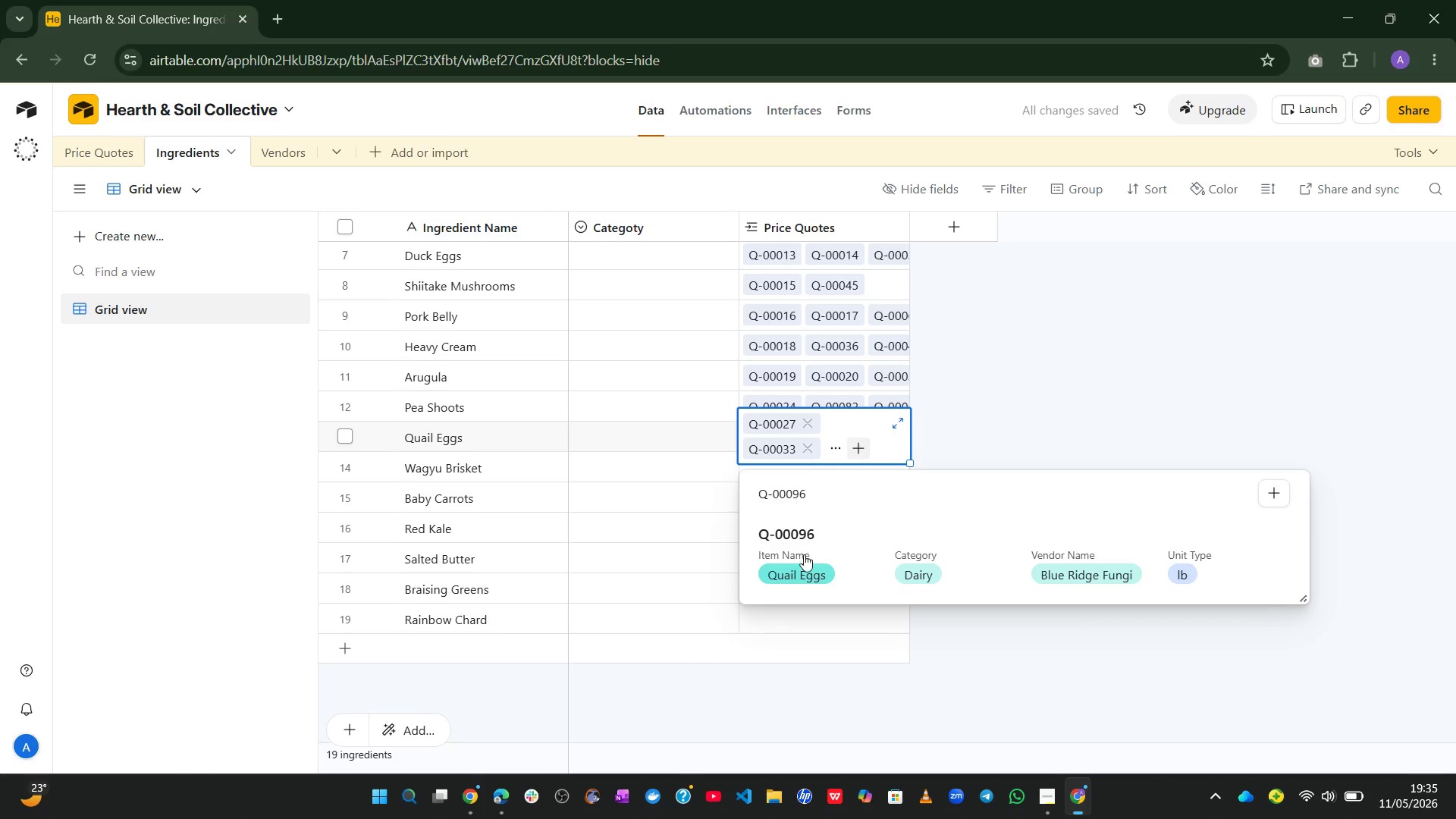 
left_click([803, 557])
 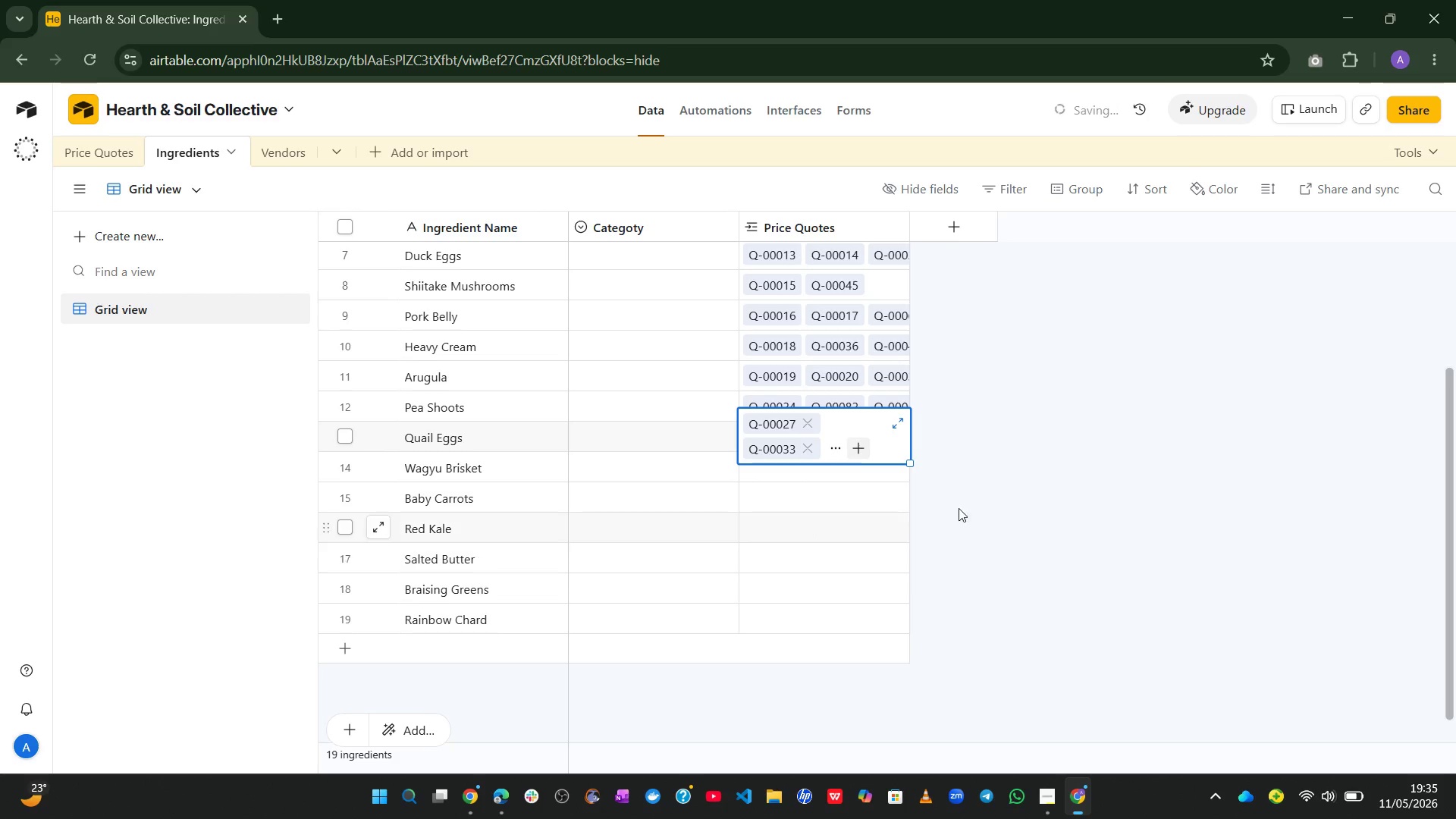 
left_click([1034, 482])
 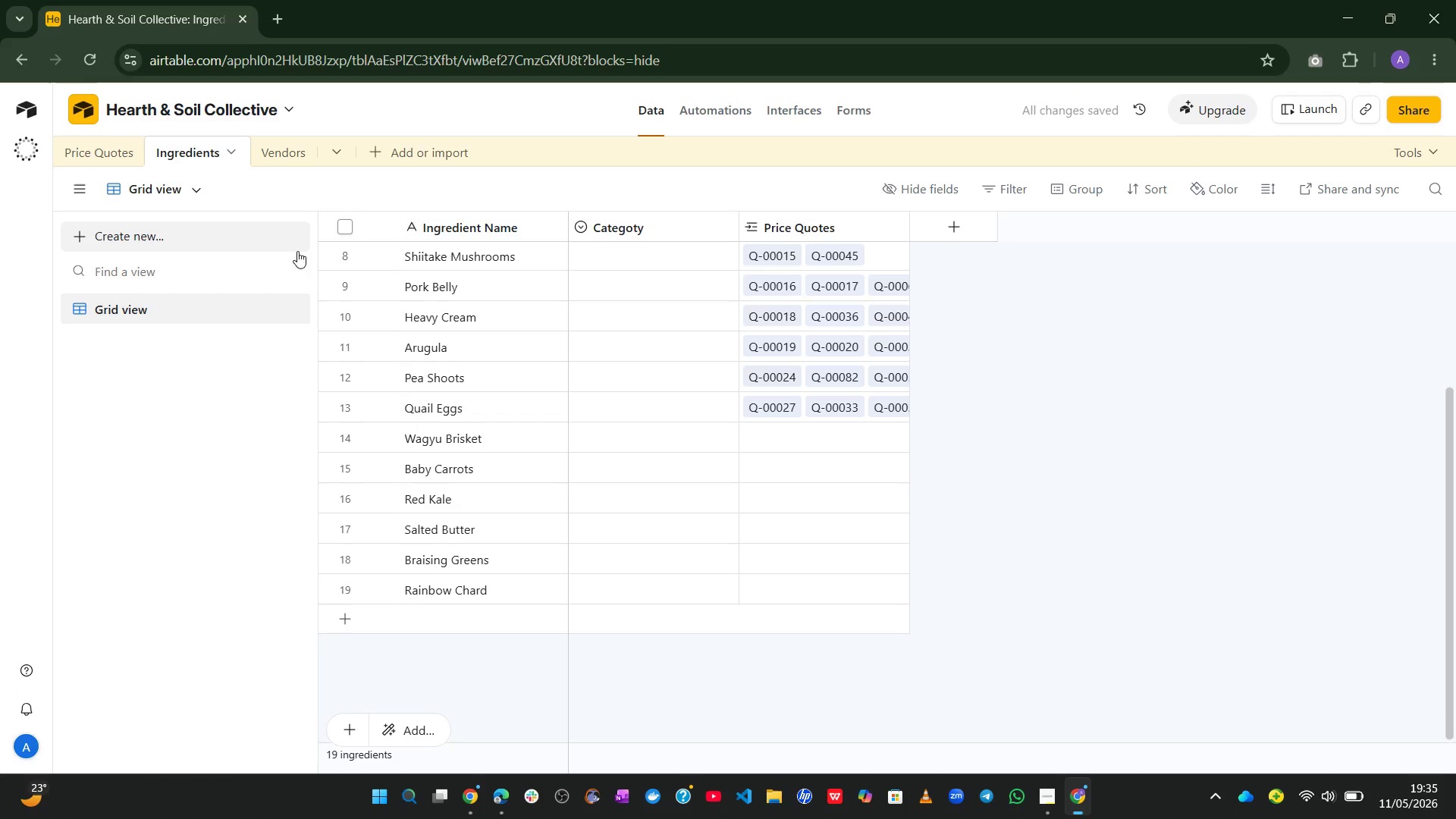 
left_click([104, 155])
 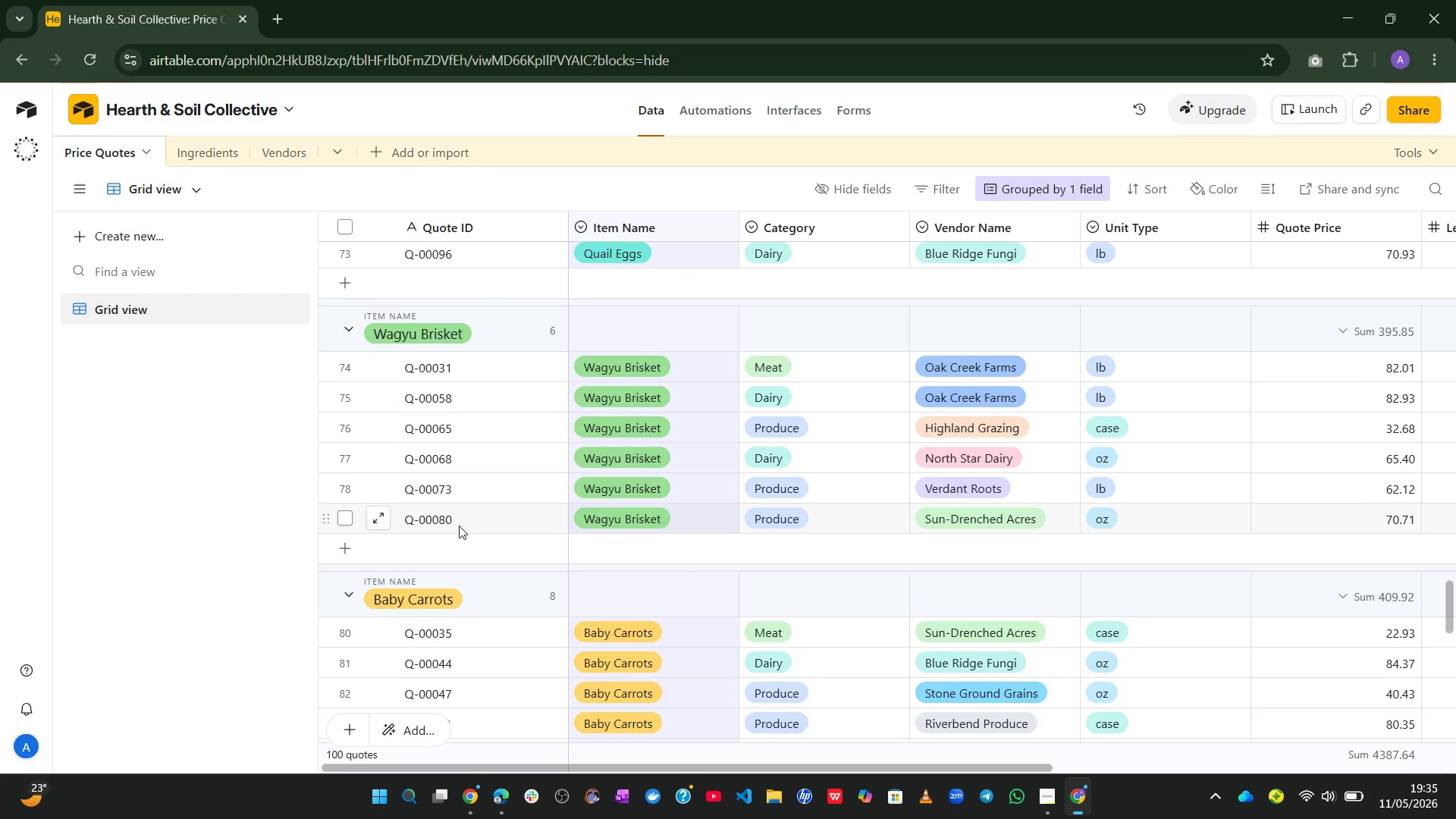 
left_click([215, 165])
 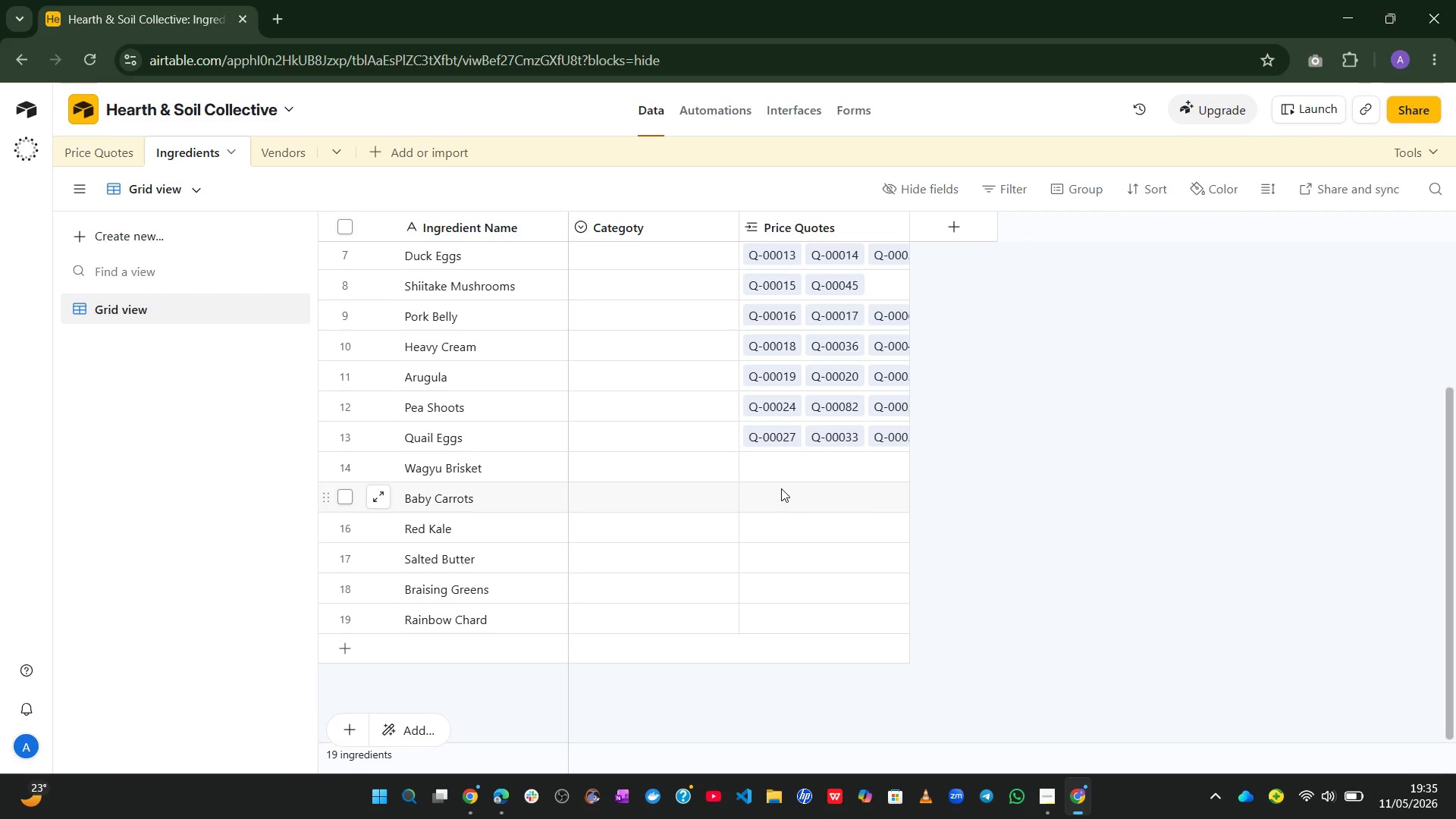 
left_click_drag(start_coordinate=[769, 469], to_coordinate=[755, 465])
 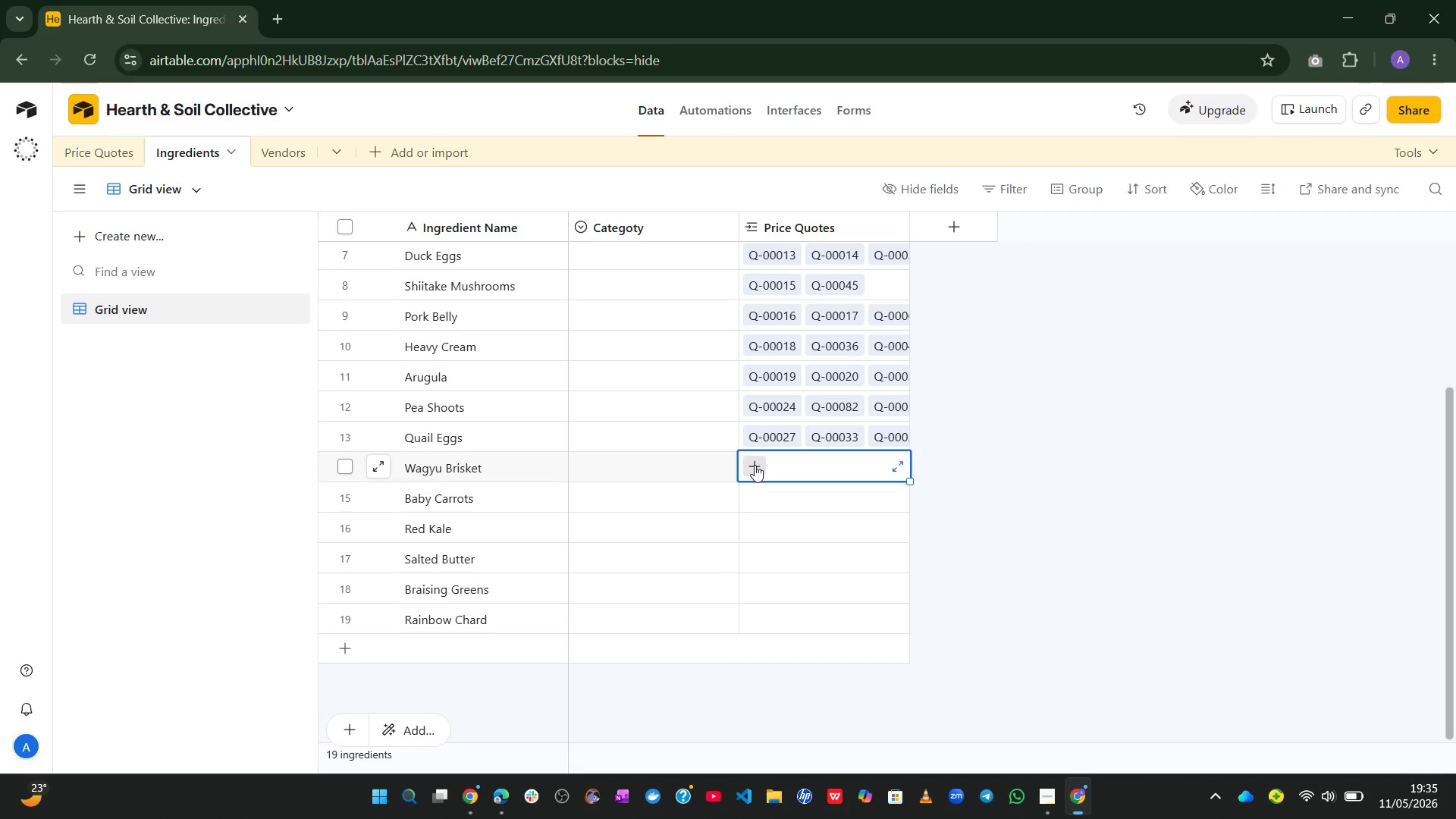 
left_click([755, 465])
 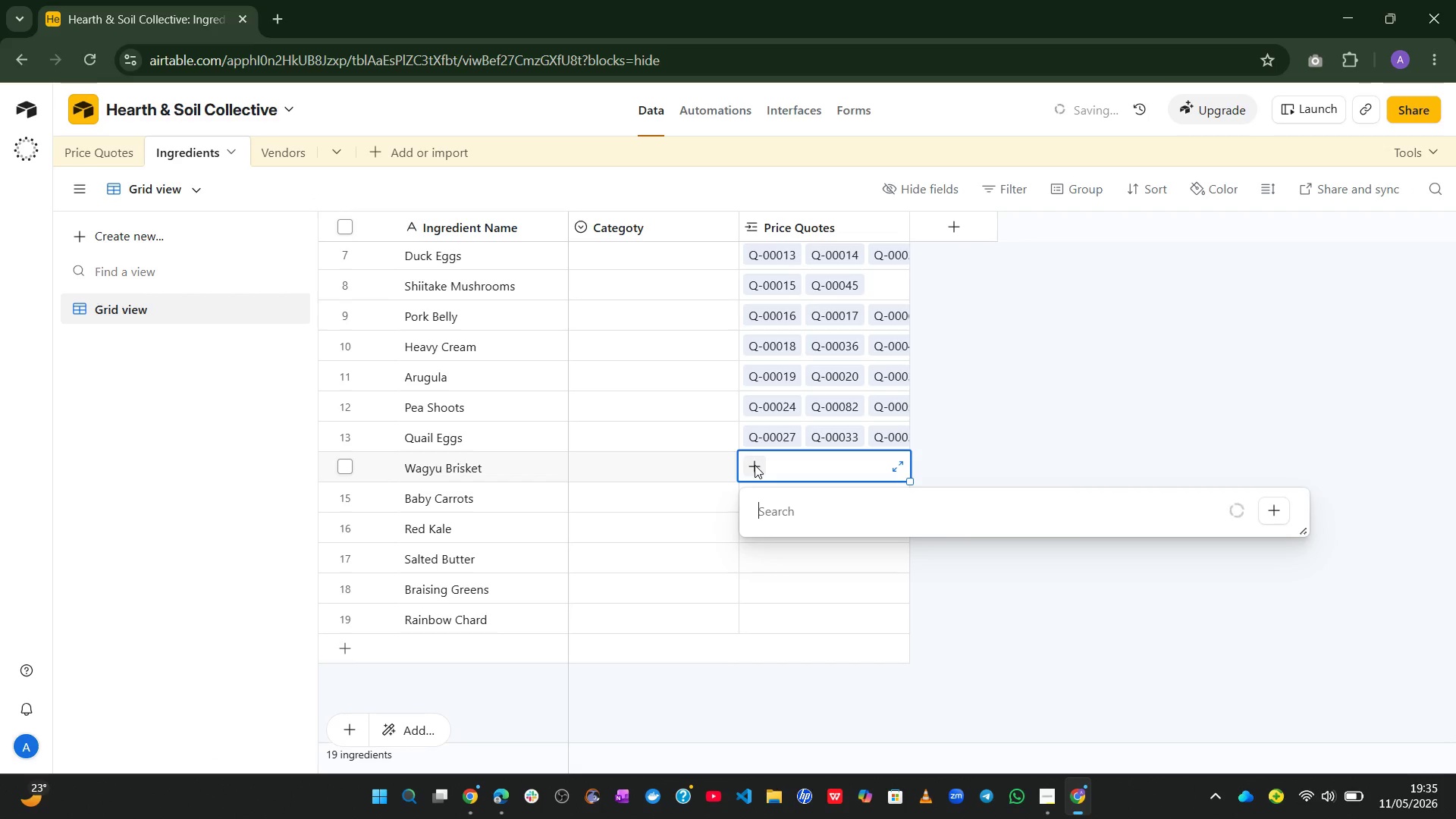 
key(Control+ControlLeft)
 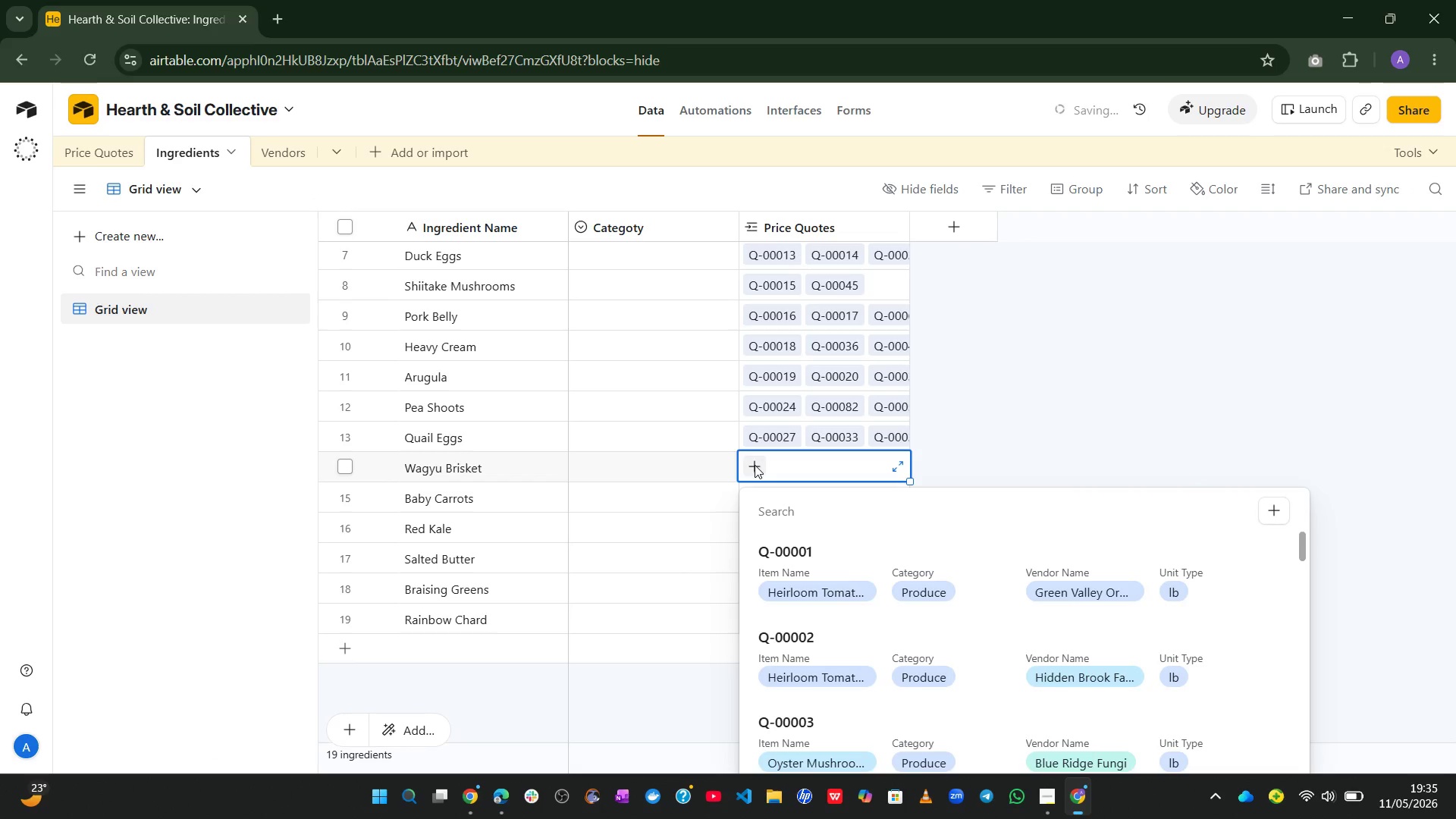 
key(Control+V)
 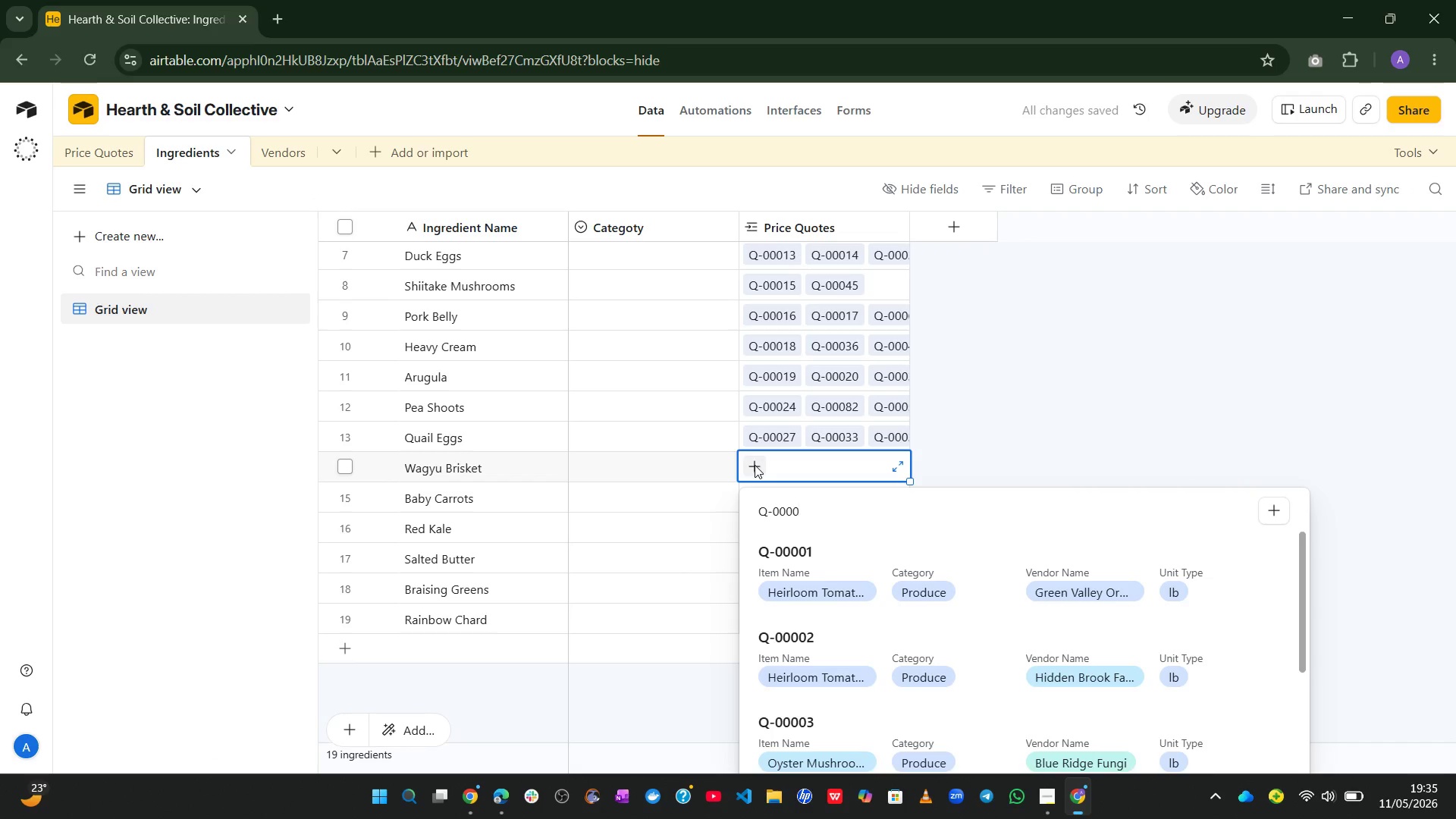 
key(Backspace)
type(31)
 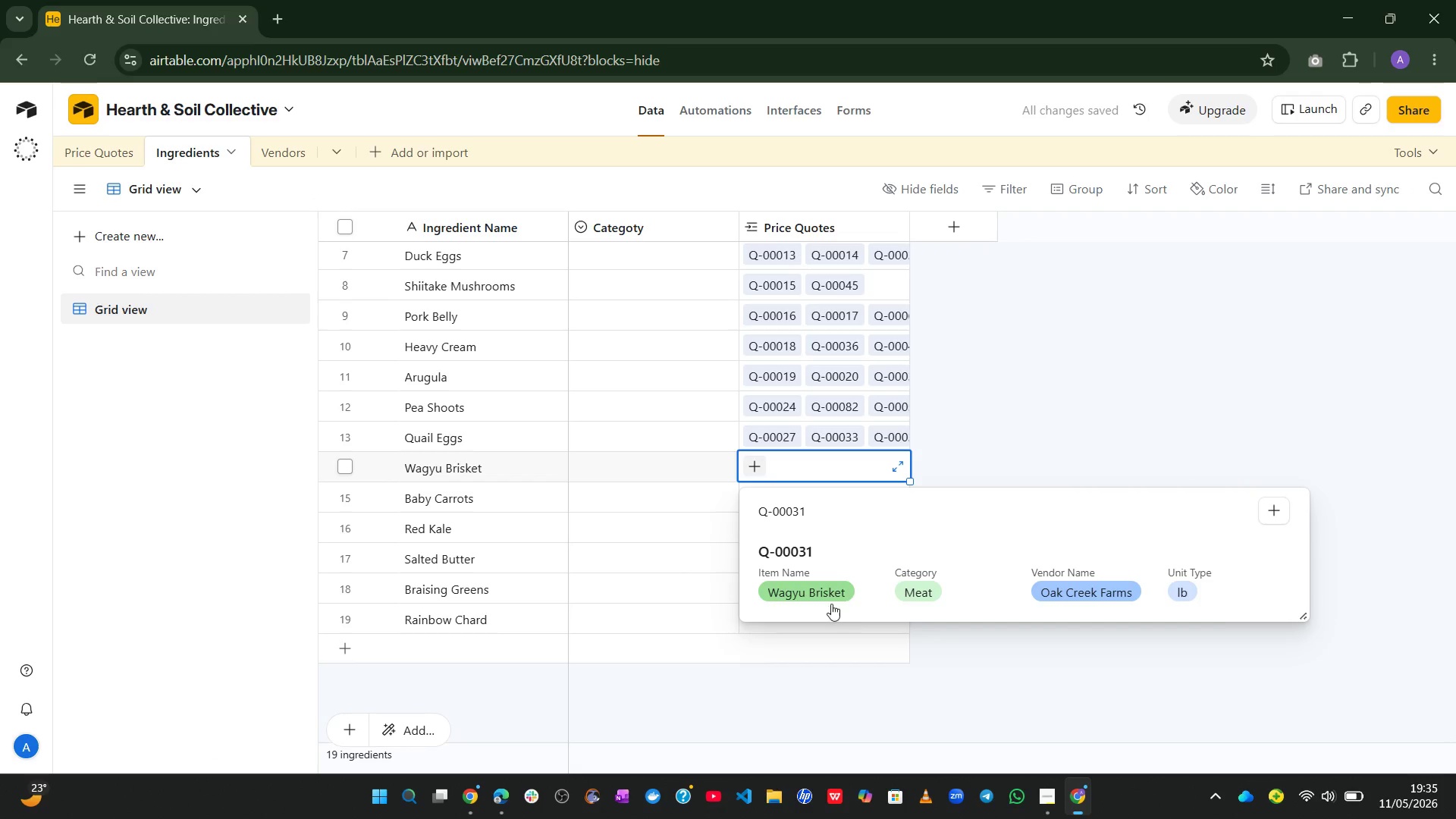 
left_click([811, 569])
 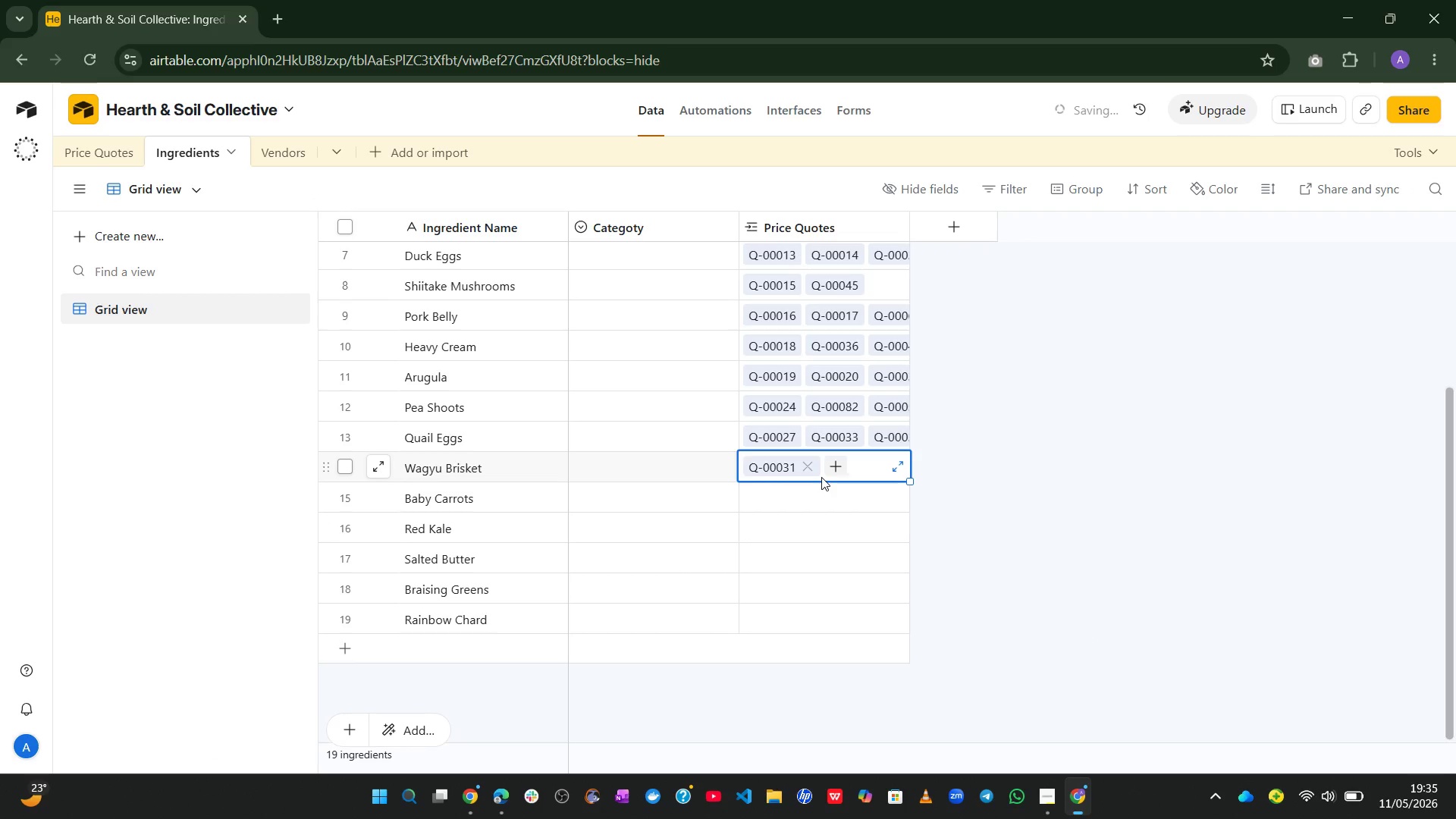 
left_click([826, 475])
 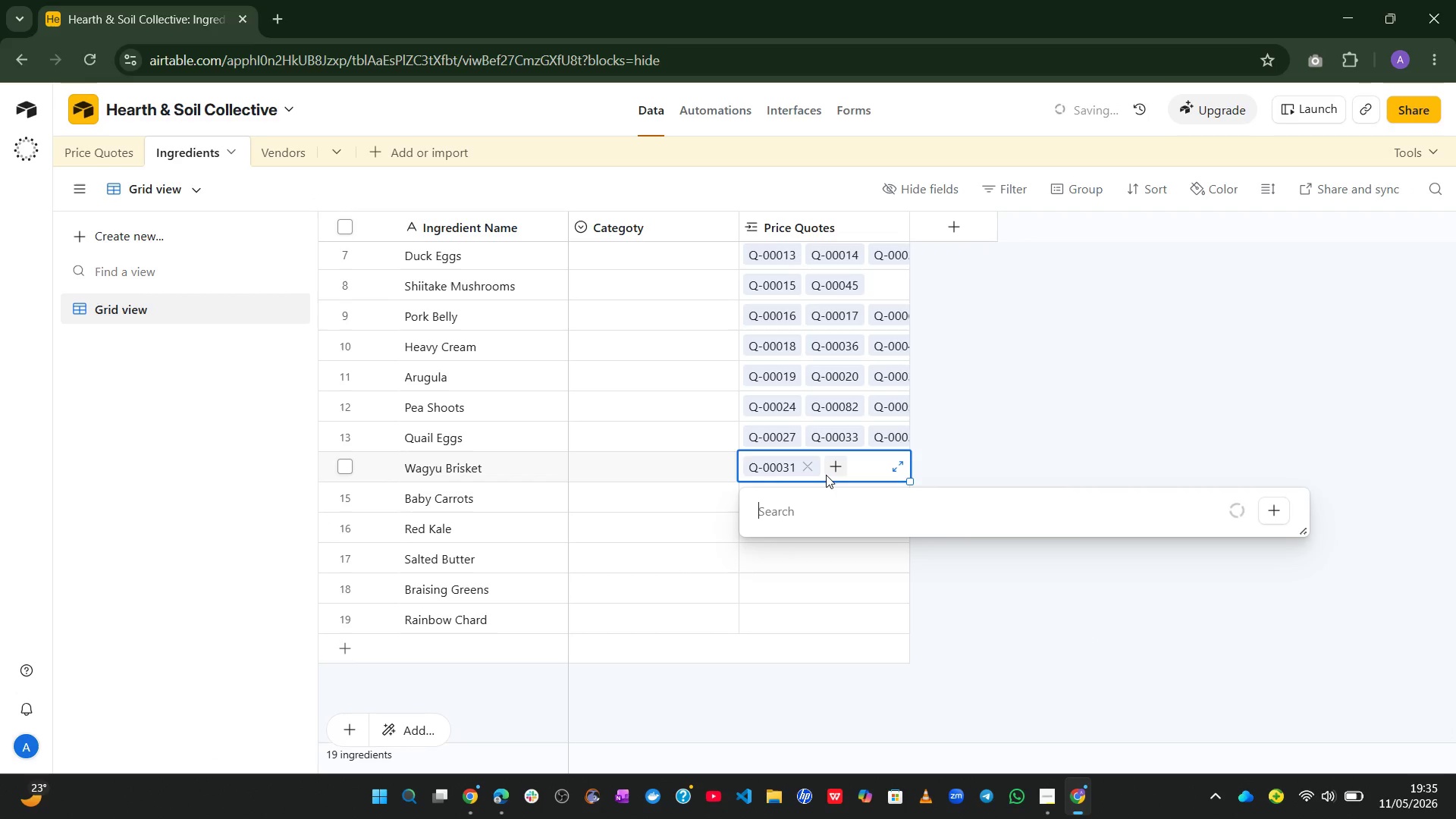 
key(Control+V)
 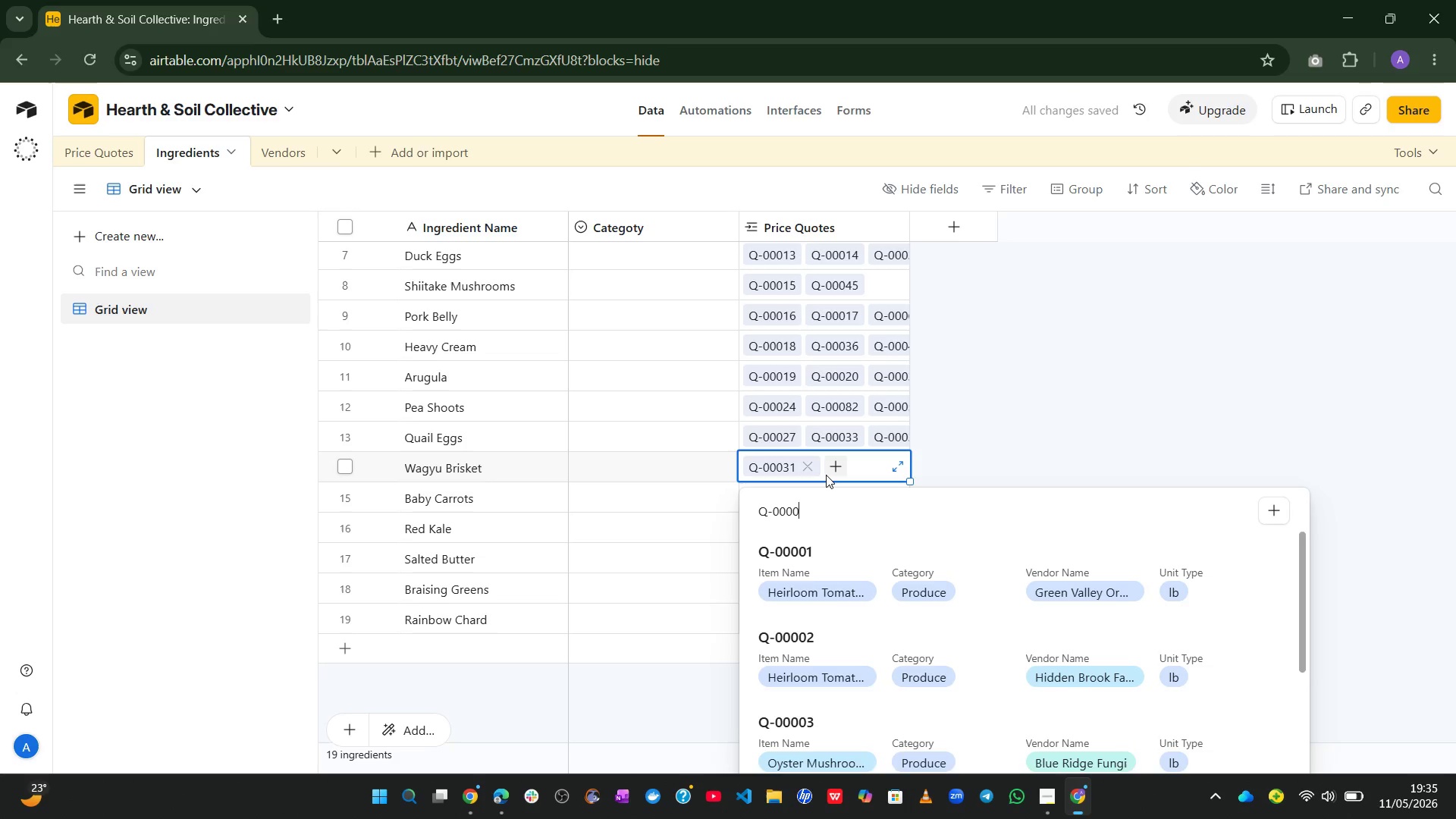 
key(Backspace)
type(68)
 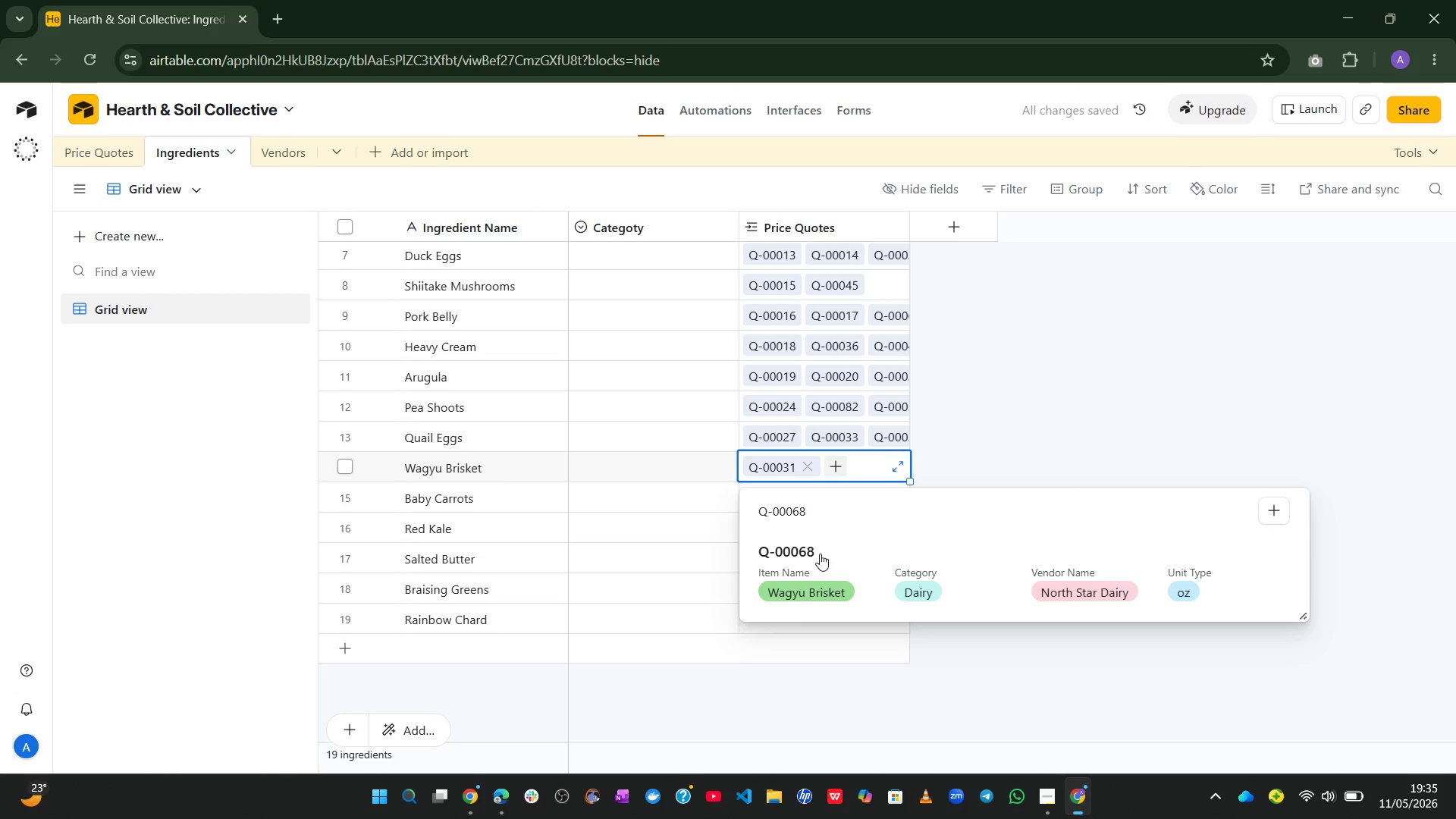 
left_click([806, 580])
 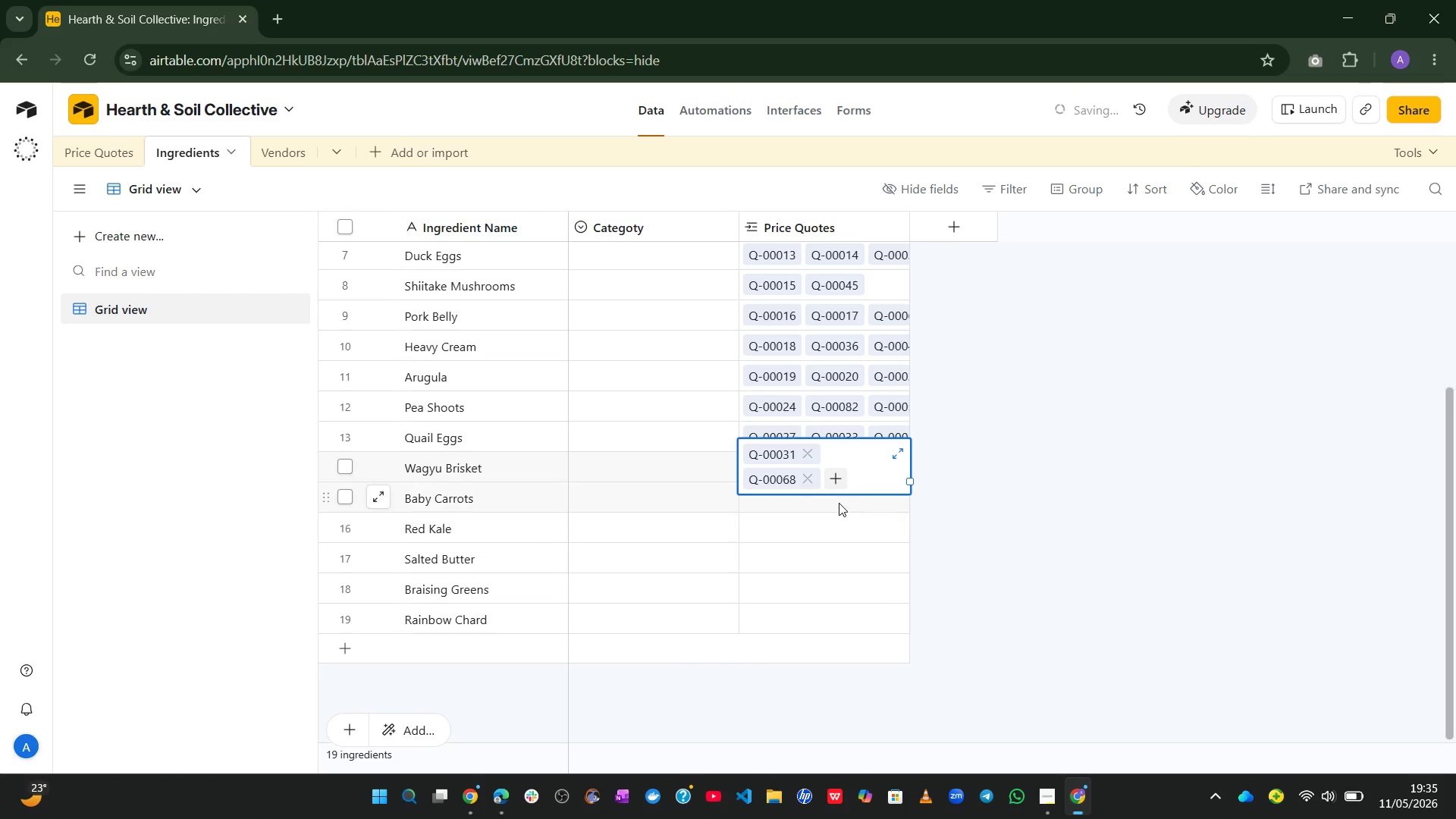 
left_click([836, 490])
 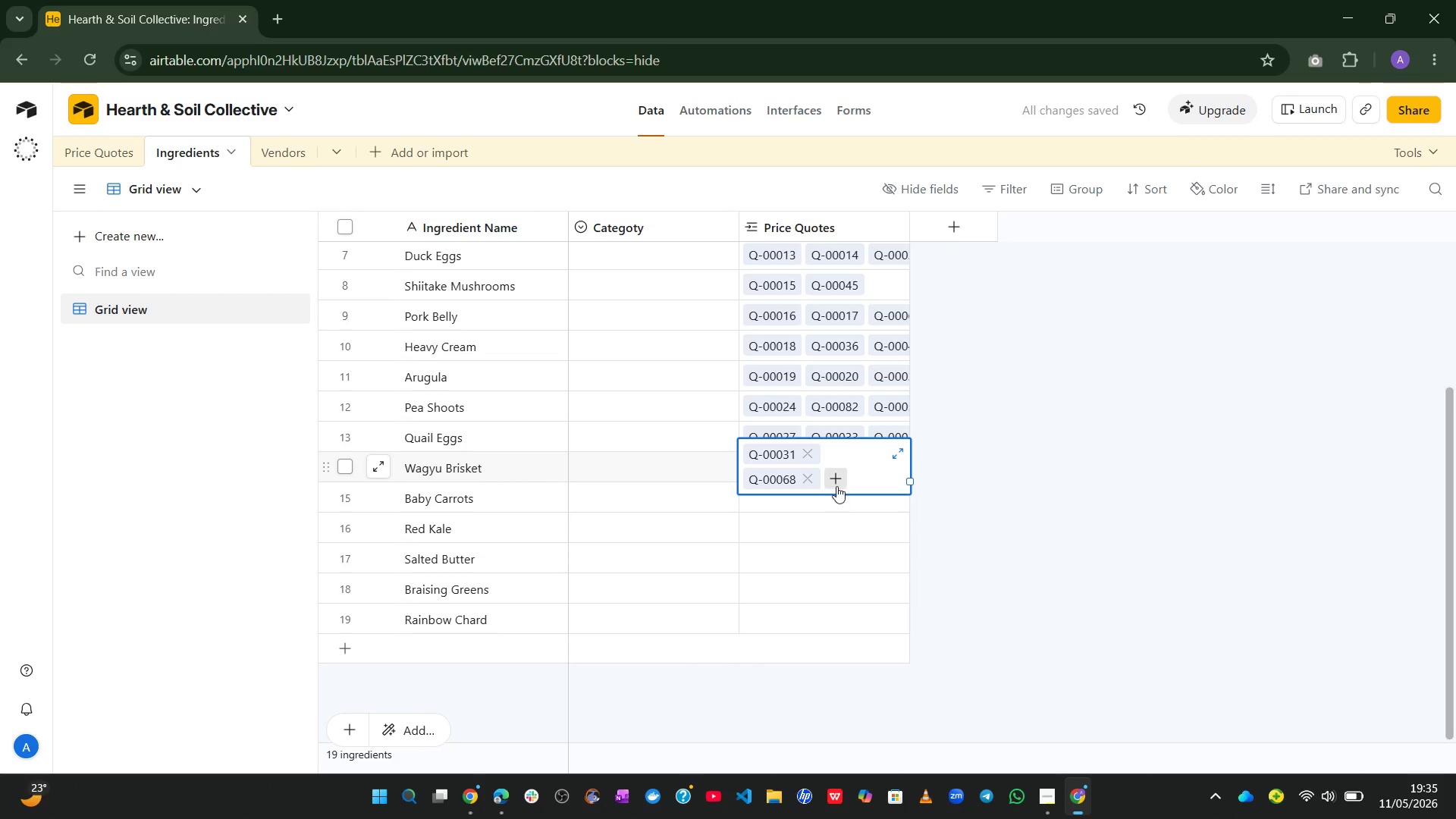 
left_click([836, 486])
 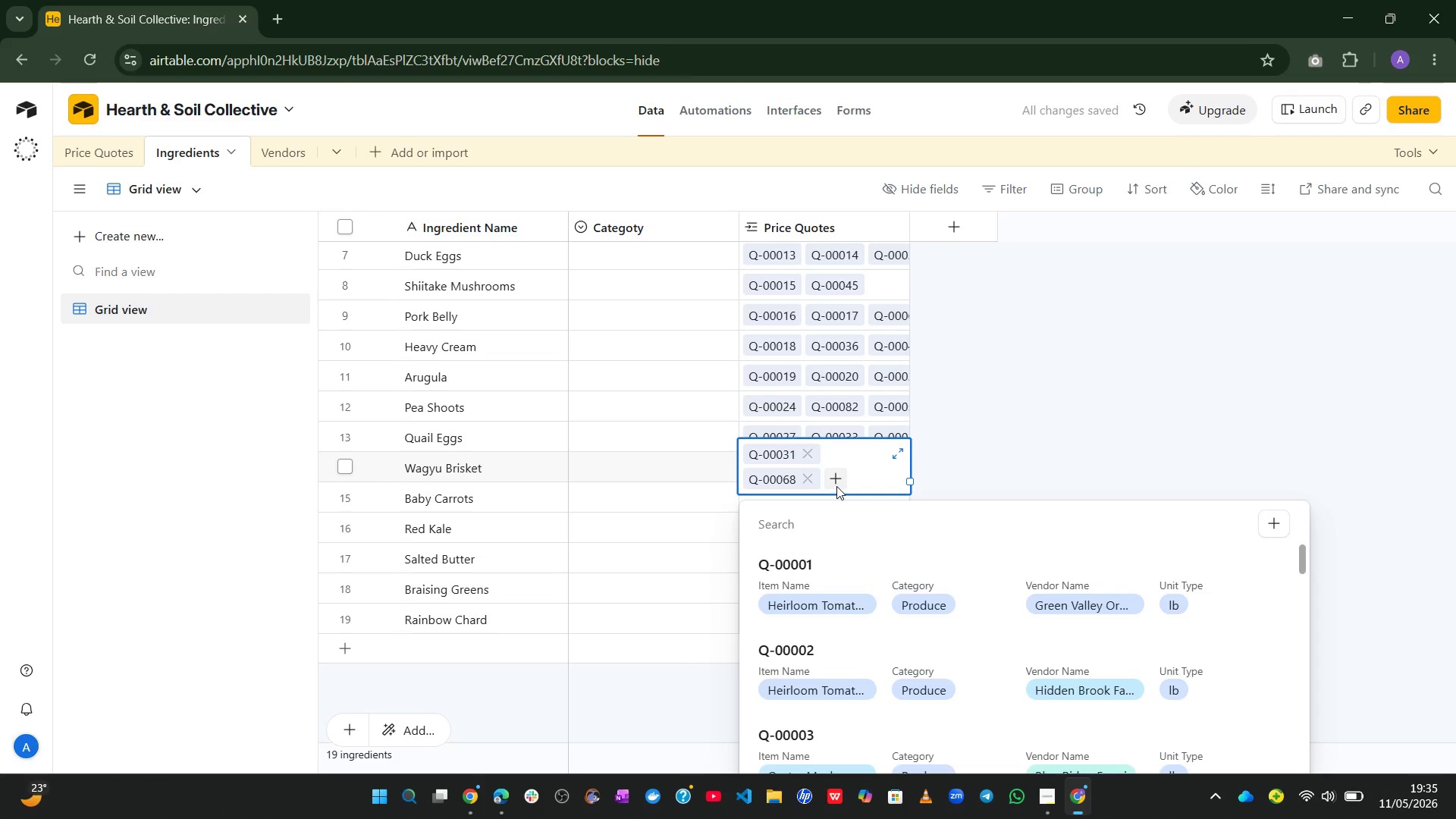 
key(Control+V)
 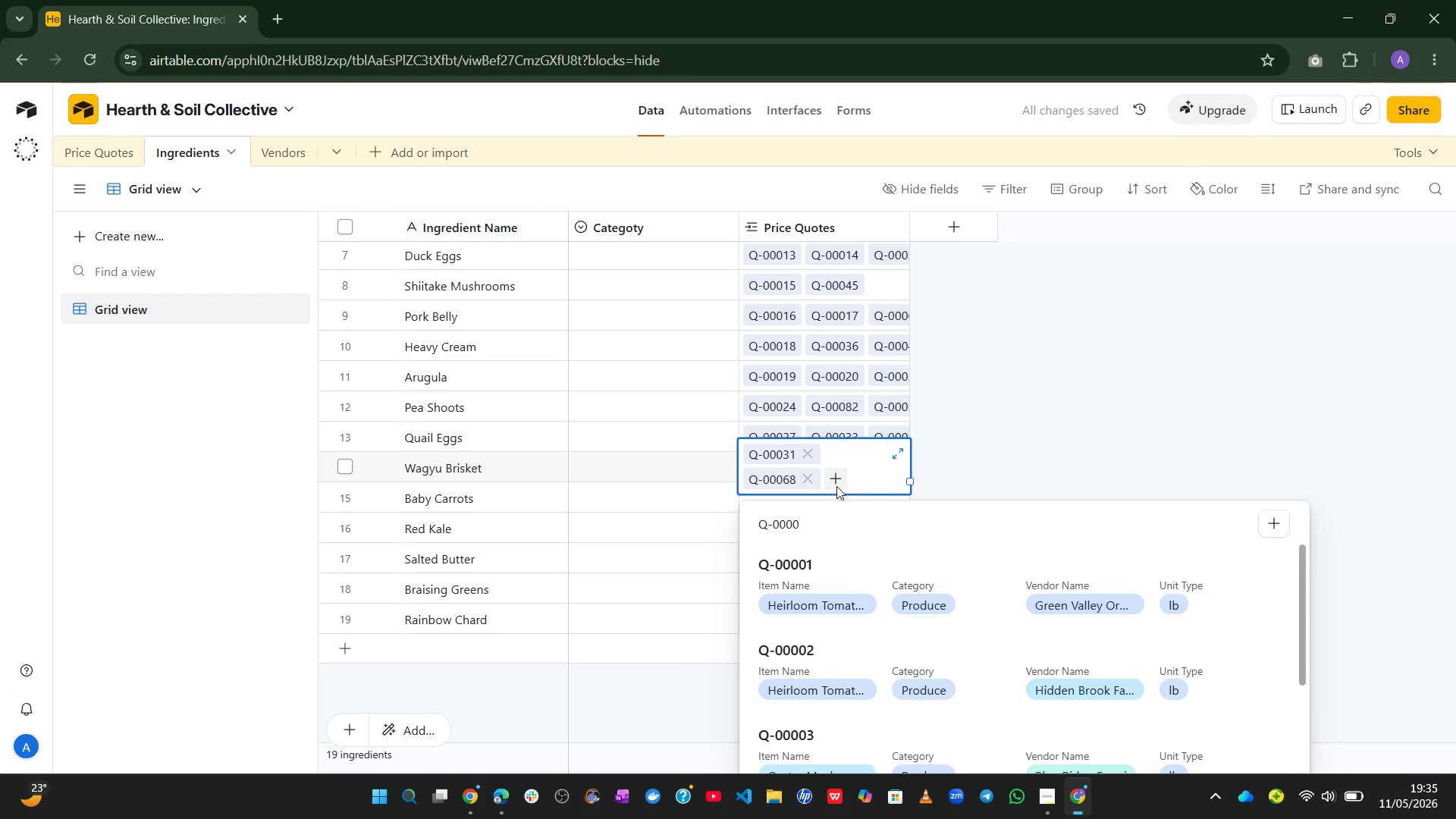 
key(Backspace)
type(35)
key(Backspace)
key(Backspace)
type(38)
key(Backspace)
key(Backspace)
type(58)
 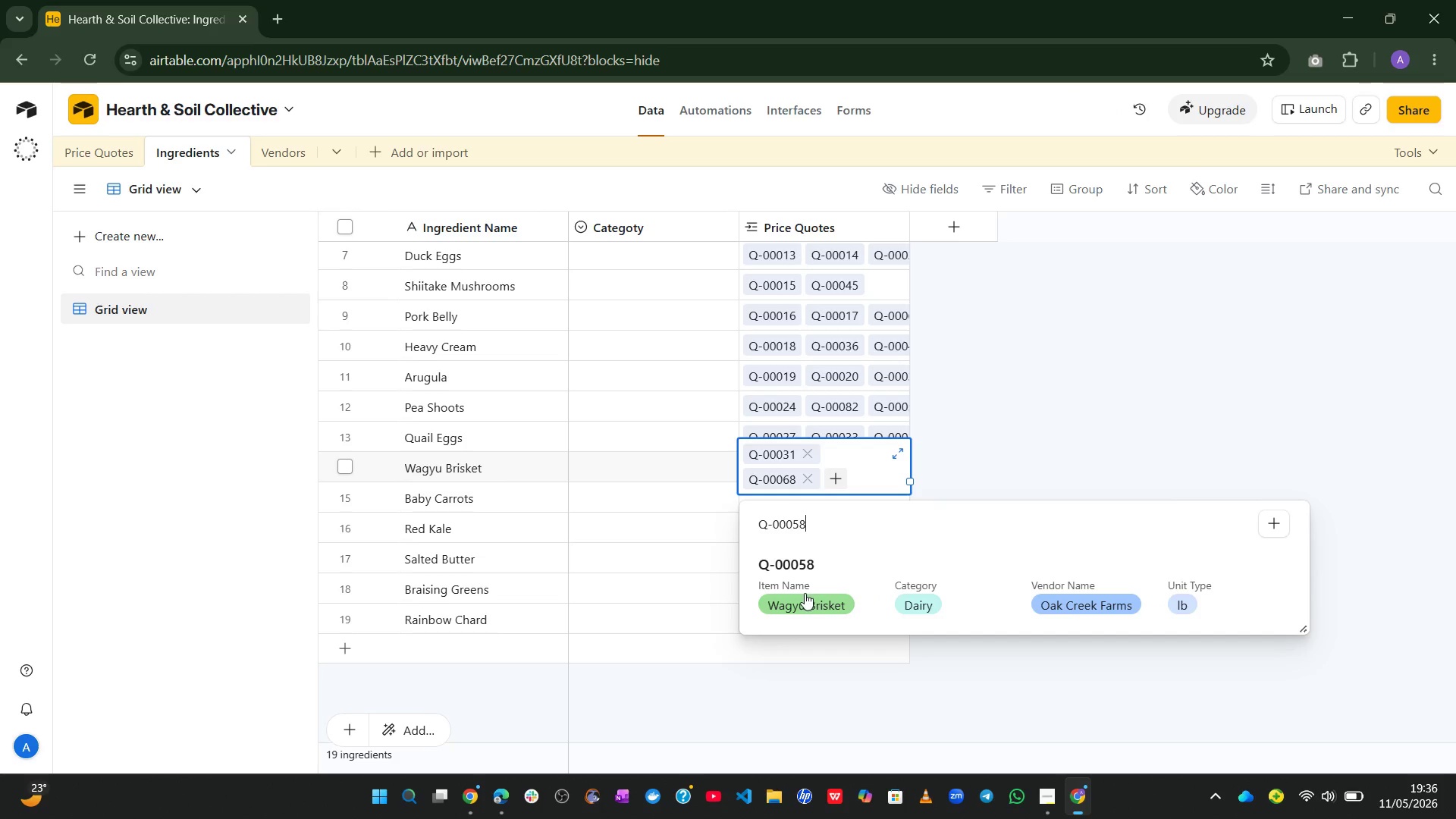 
left_click([802, 598])
 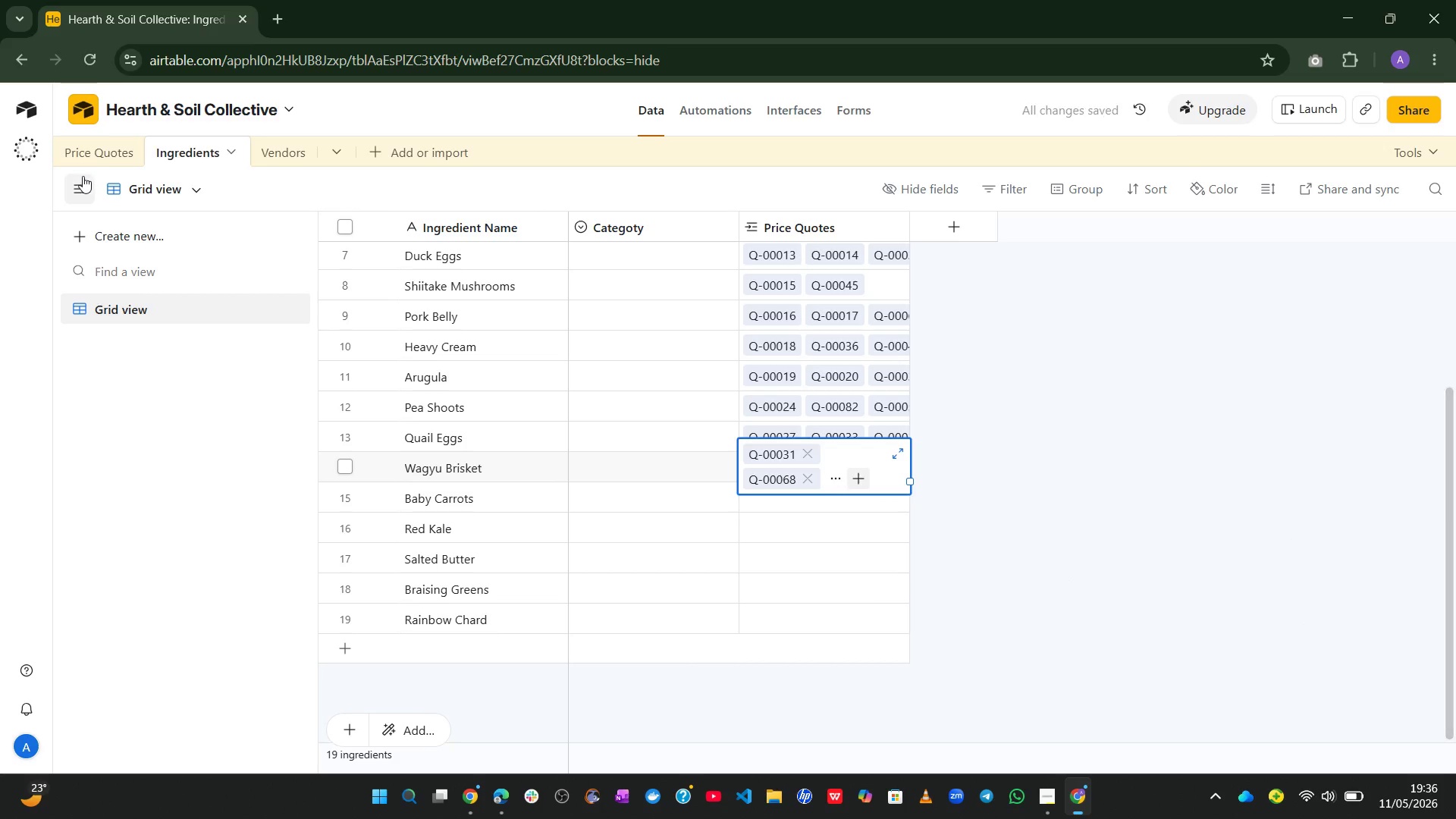 
left_click([81, 152])
 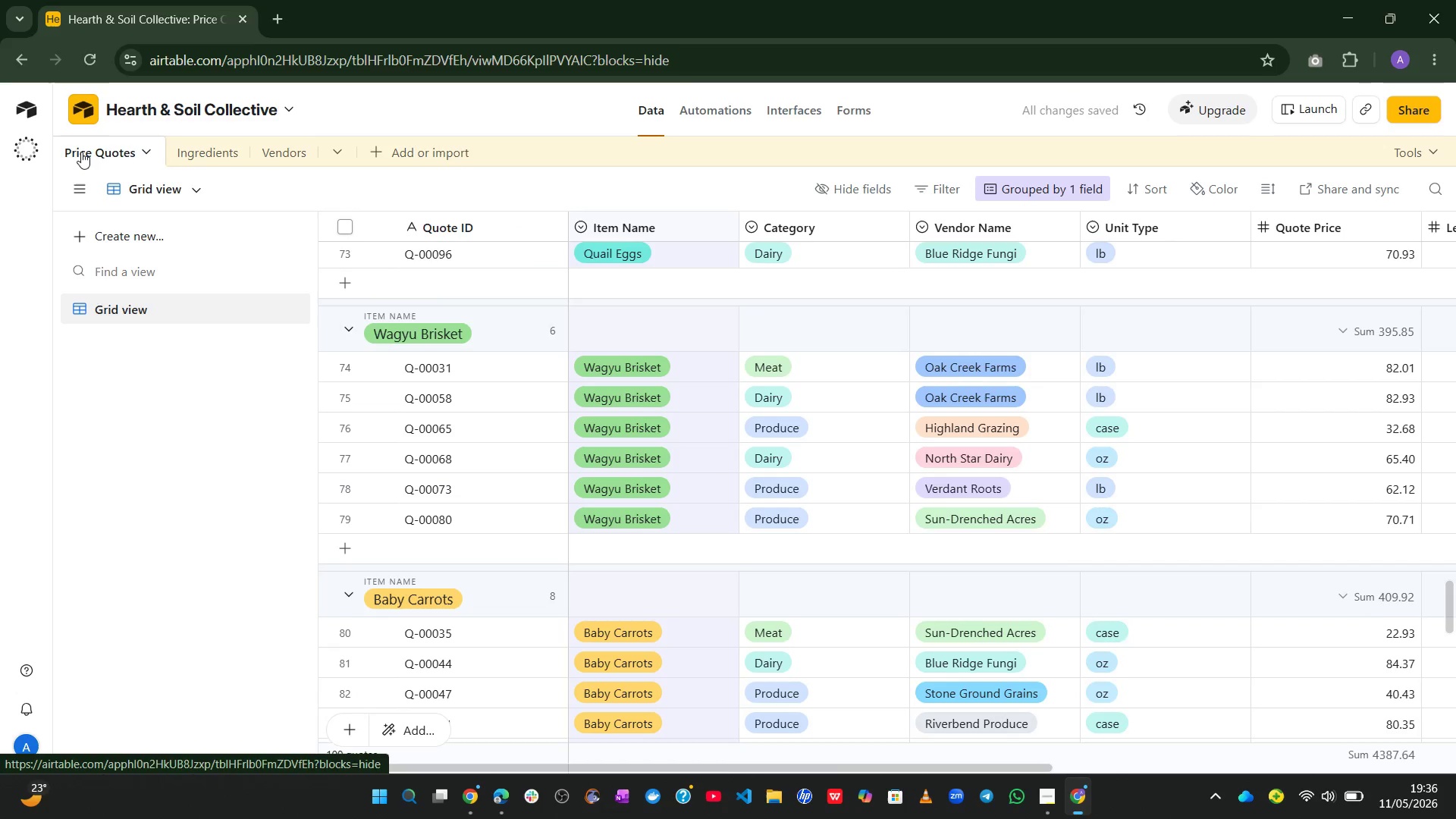 
left_click([187, 144])
 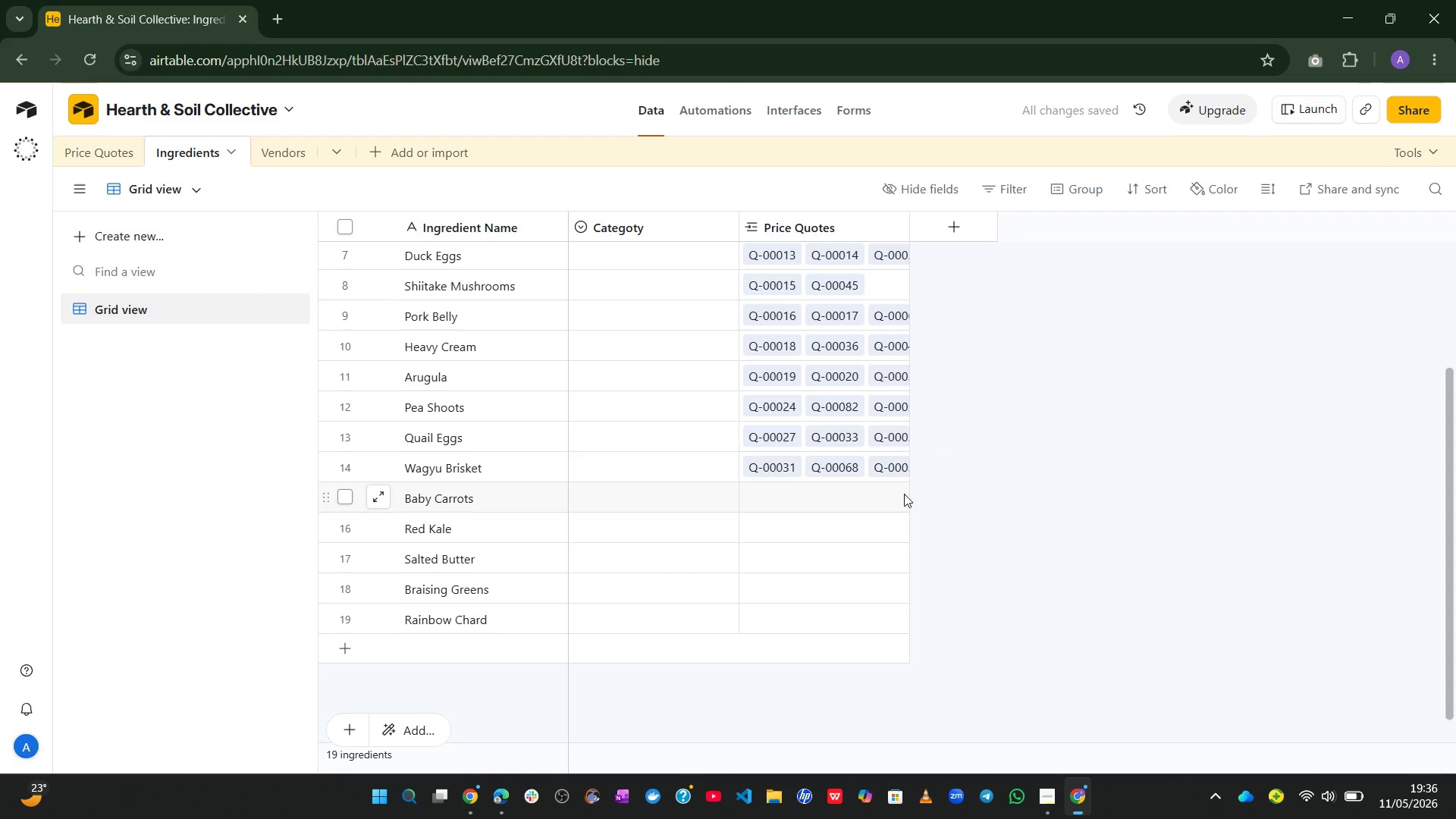 
left_click([888, 463])
 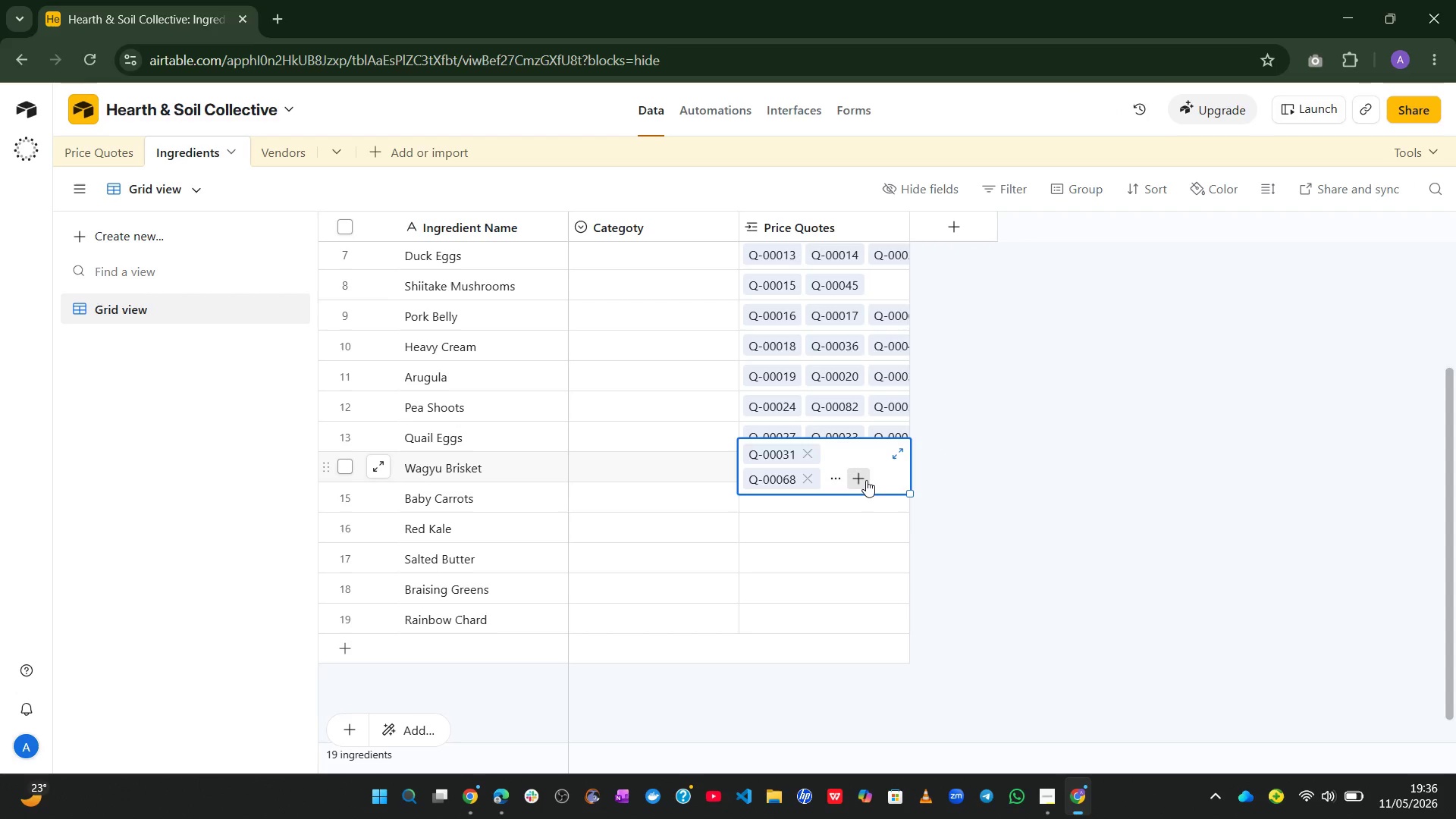 
left_click([862, 479])
 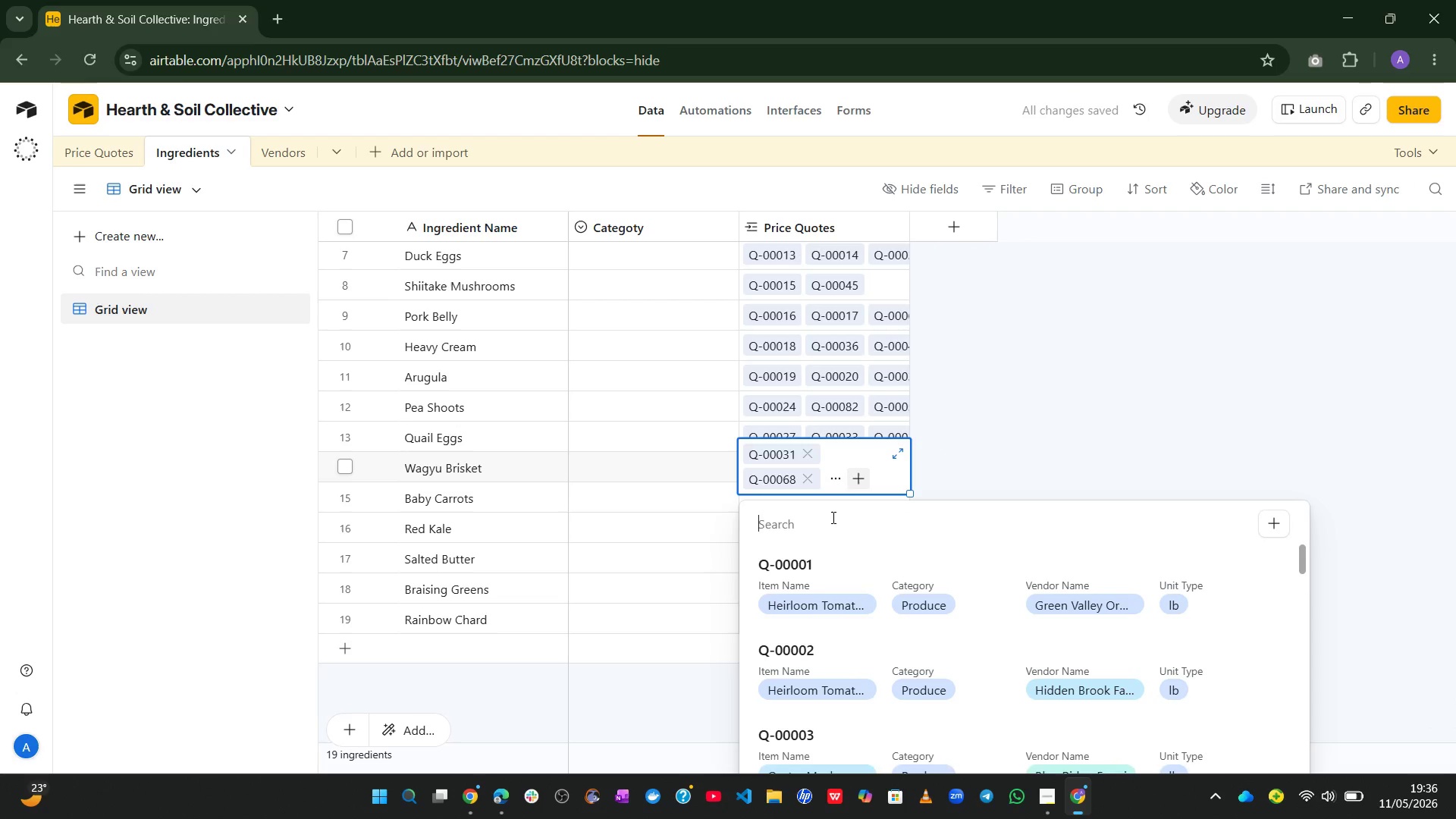 
wait(5.06)
 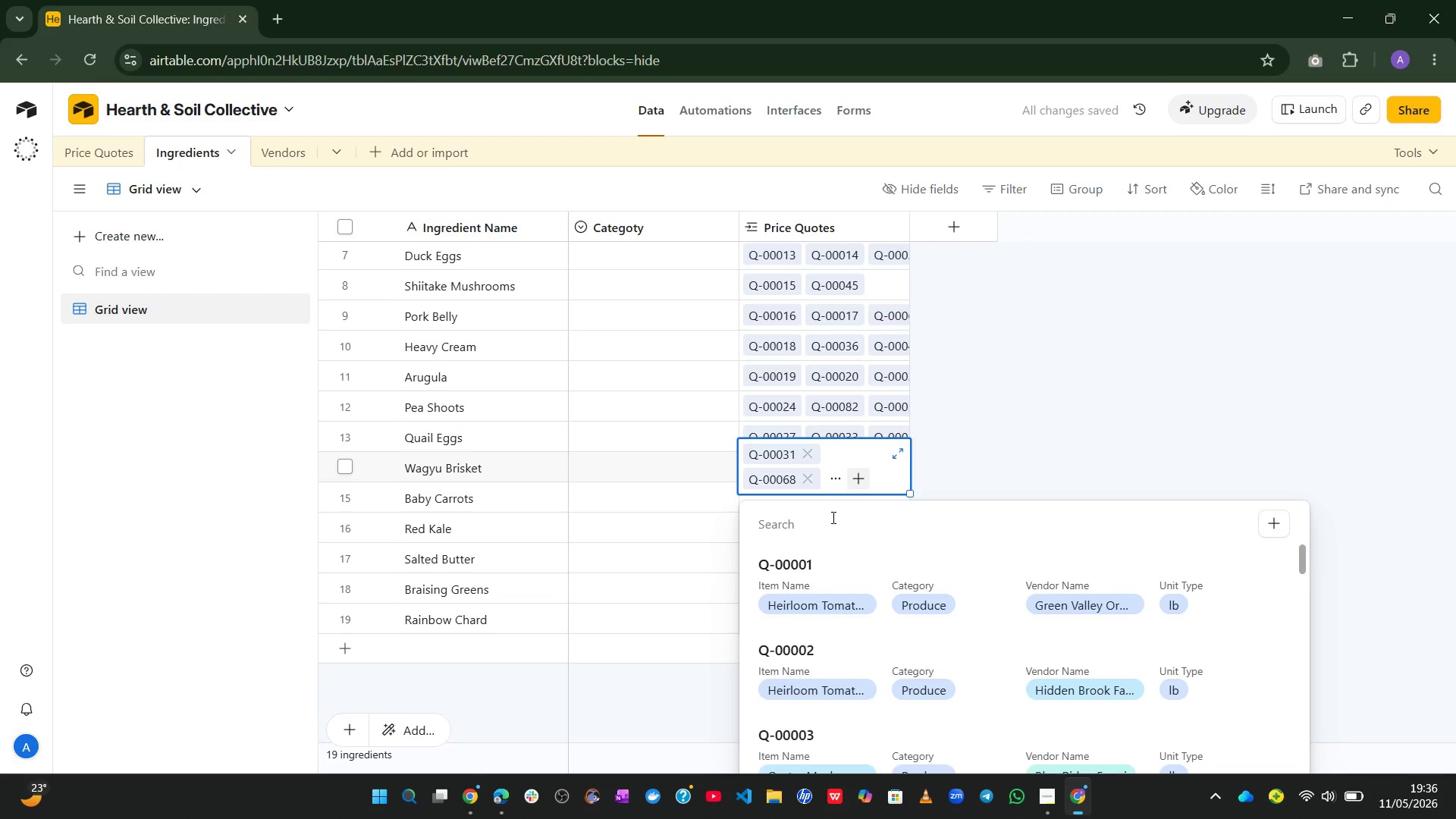 
key(Control+V)
 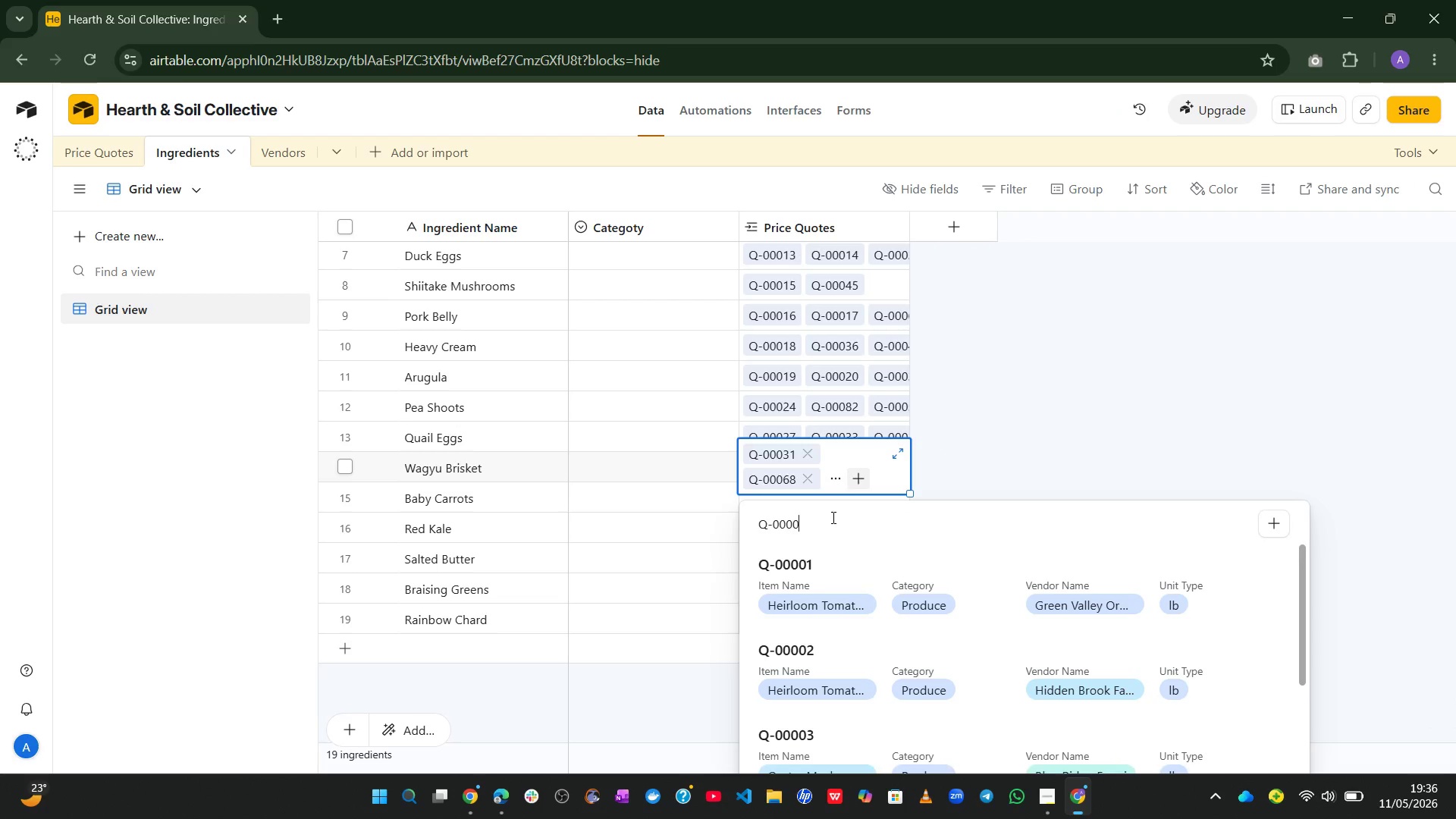 
key(Backspace)
type(73)
 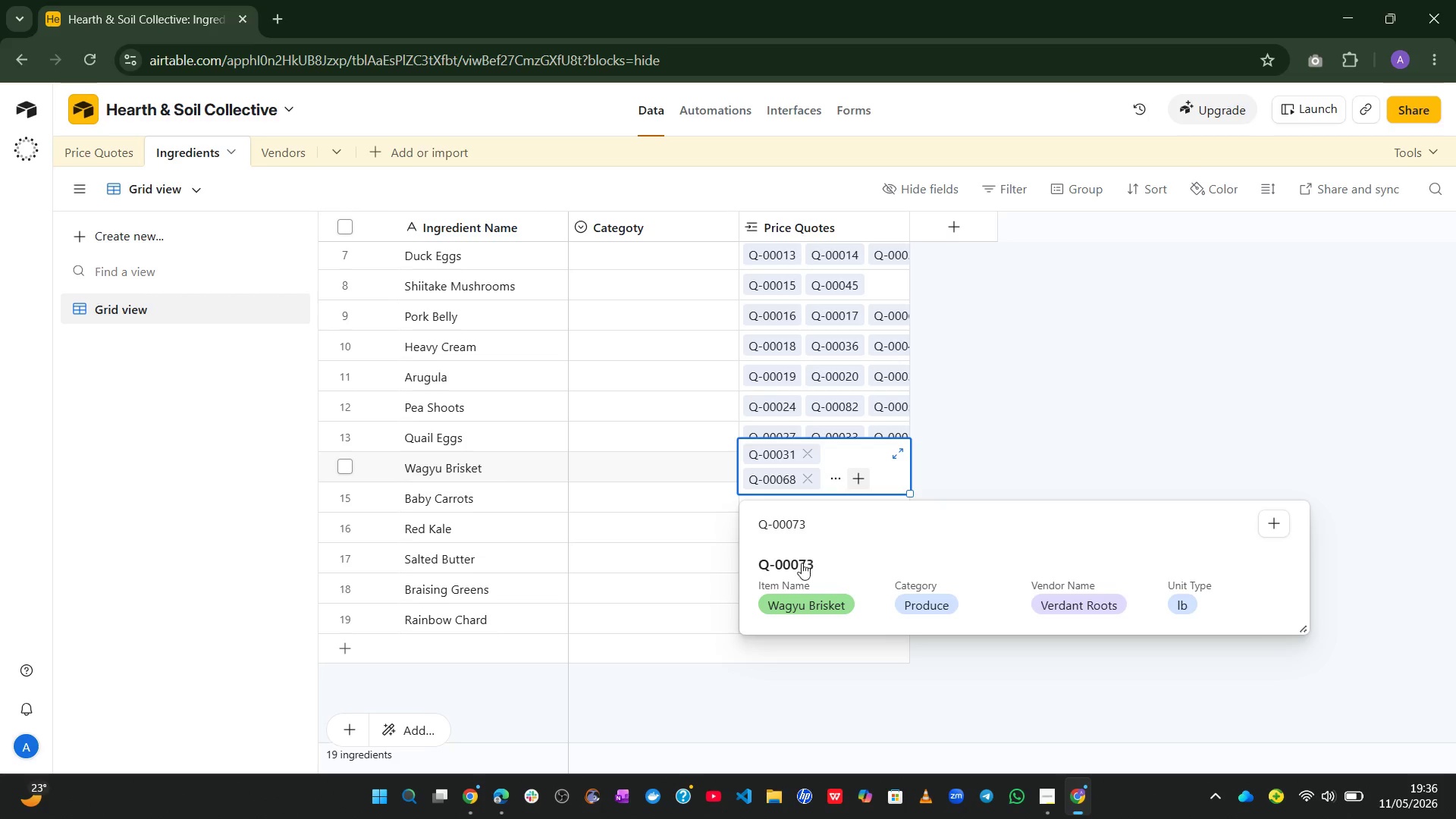 
left_click([798, 566])
 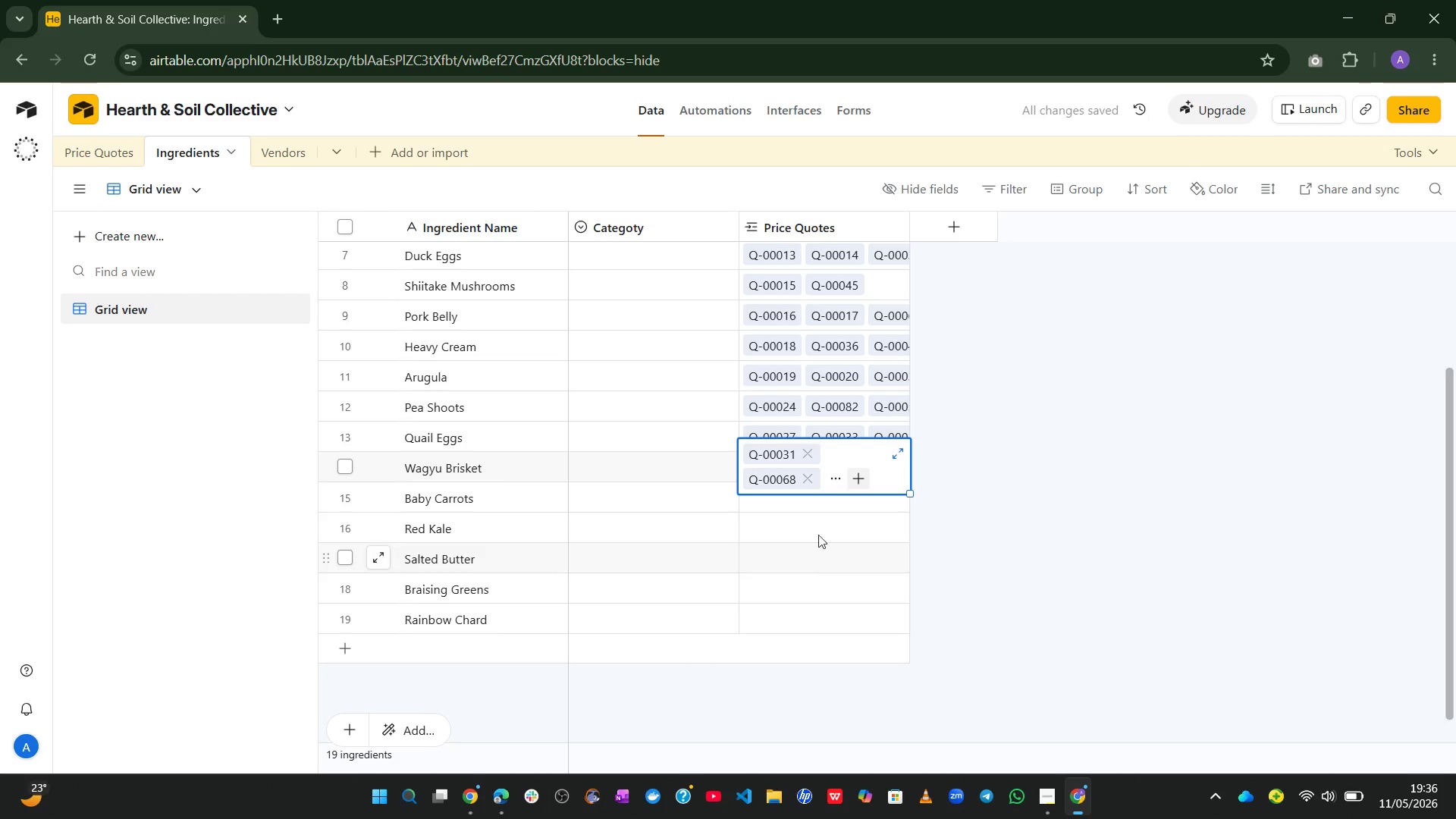 
left_click([890, 464])
 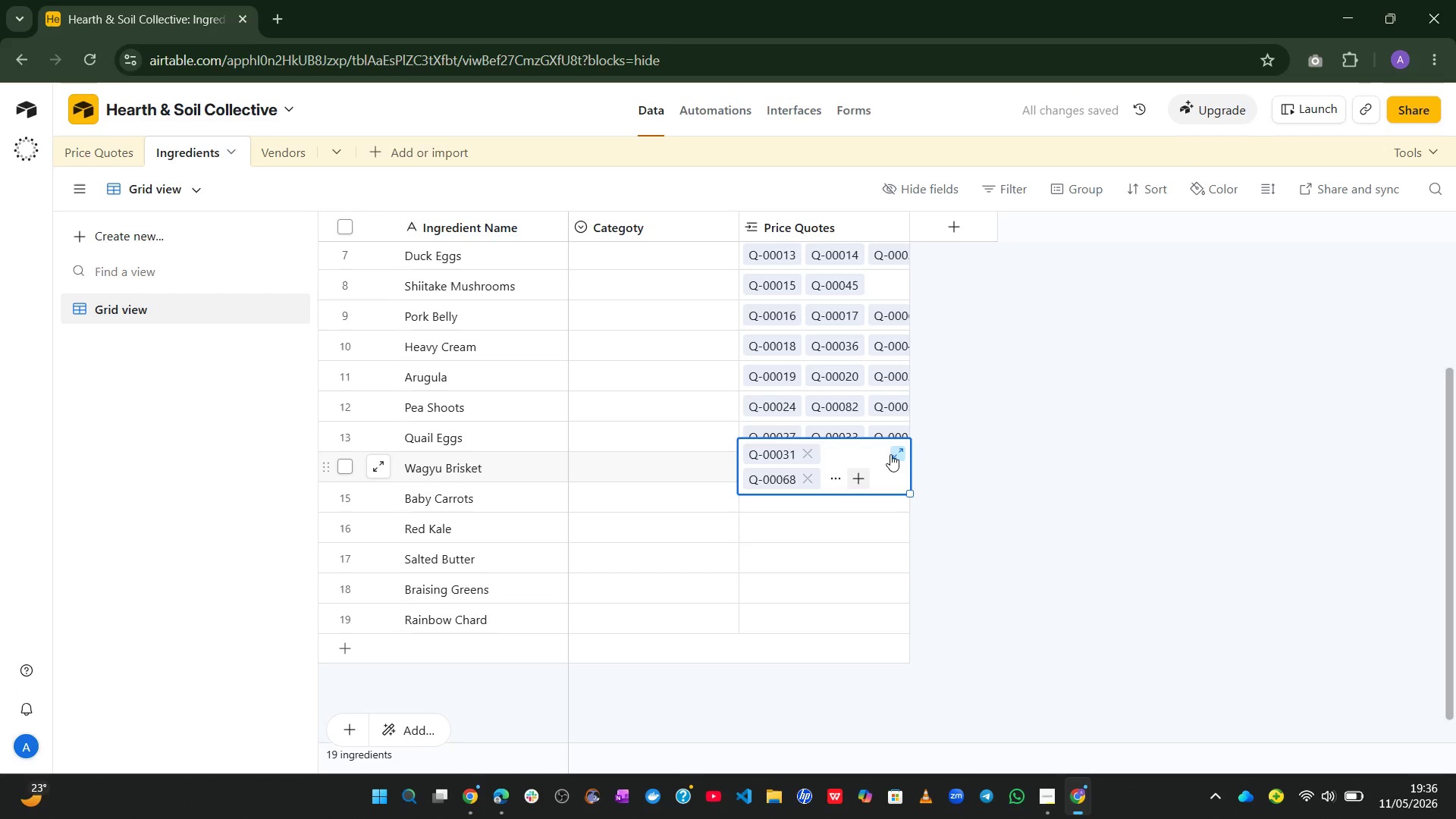 
left_click([896, 454])
 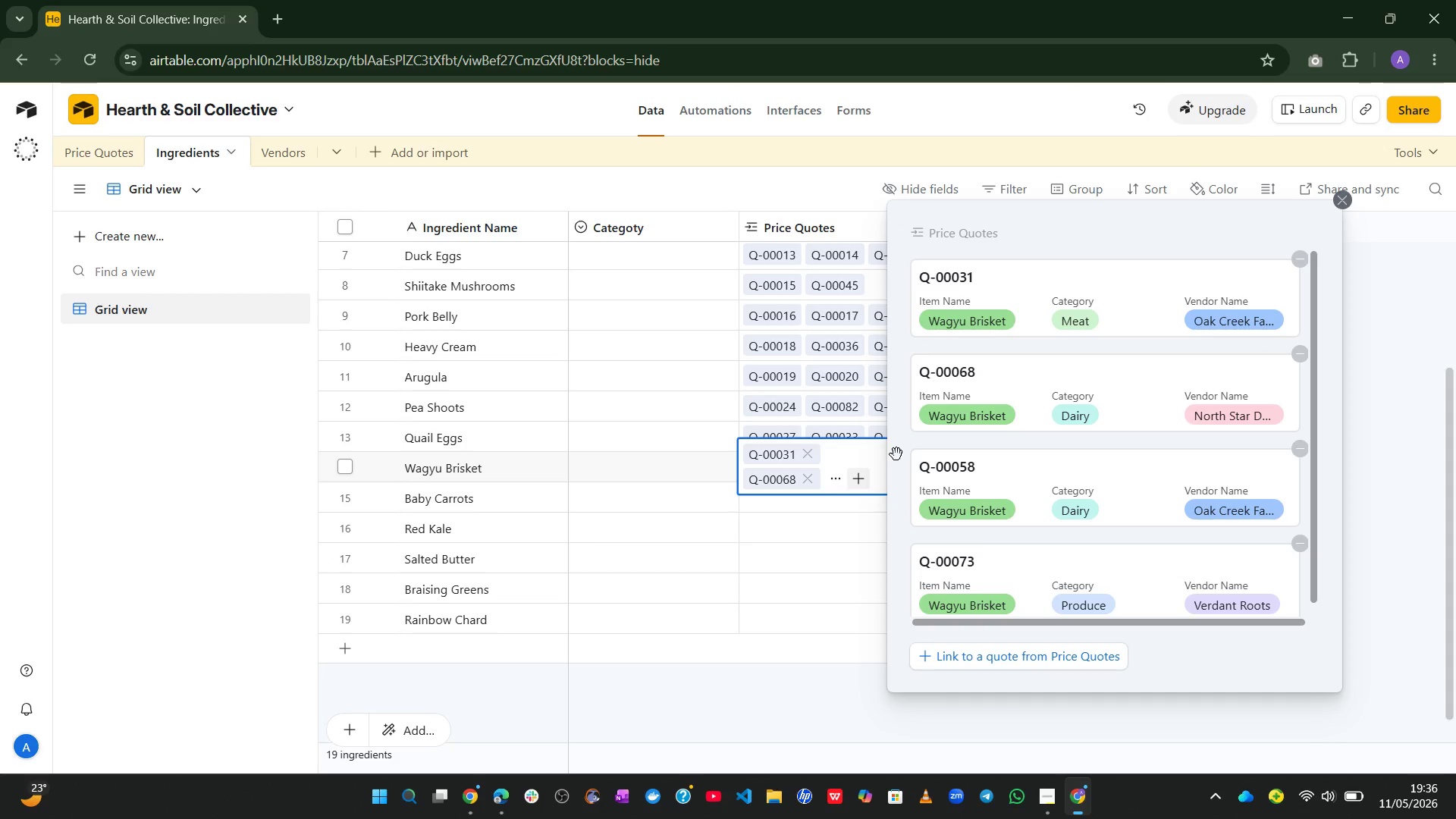 
wait(8.14)
 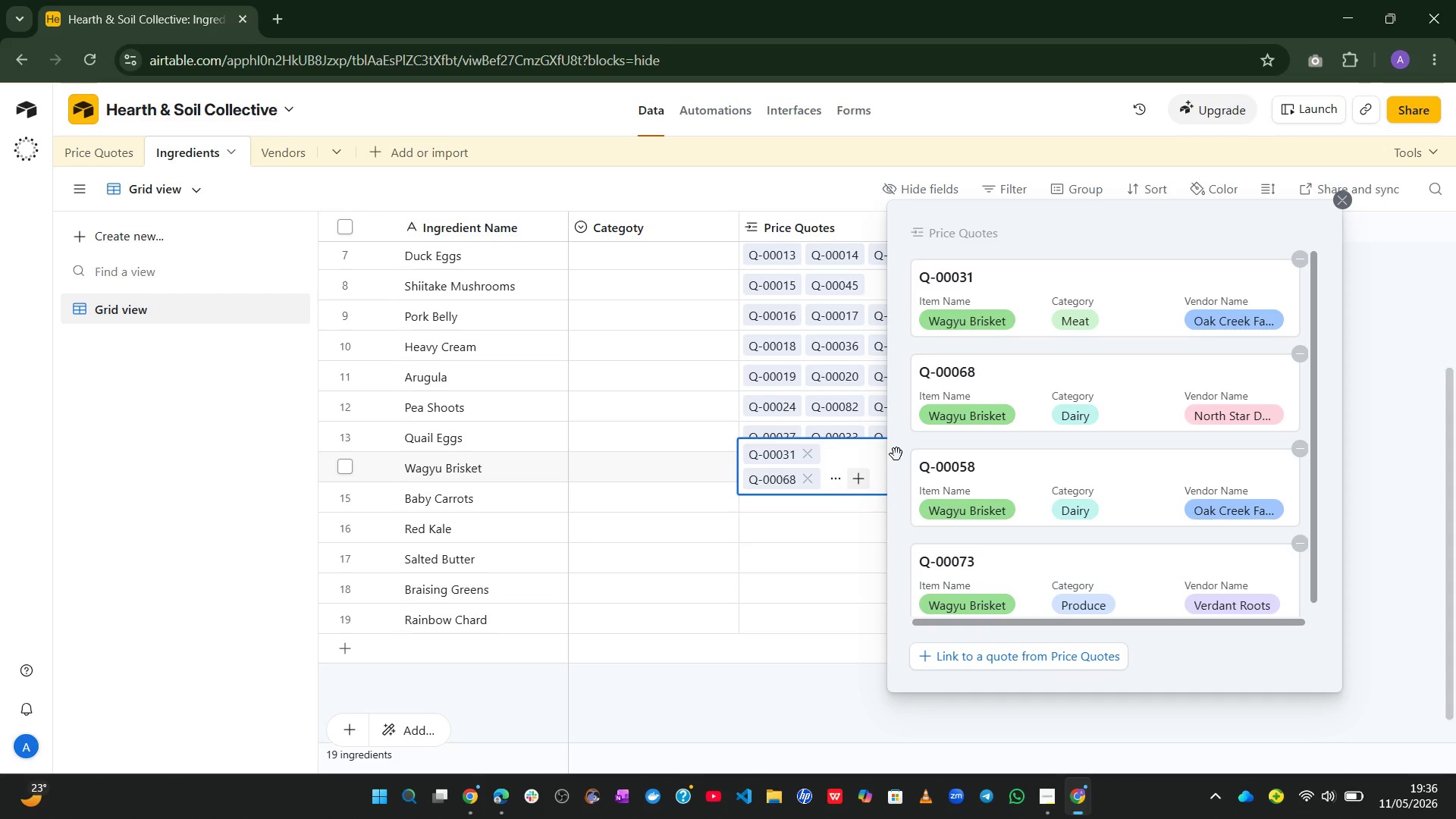 
left_click([126, 167])
 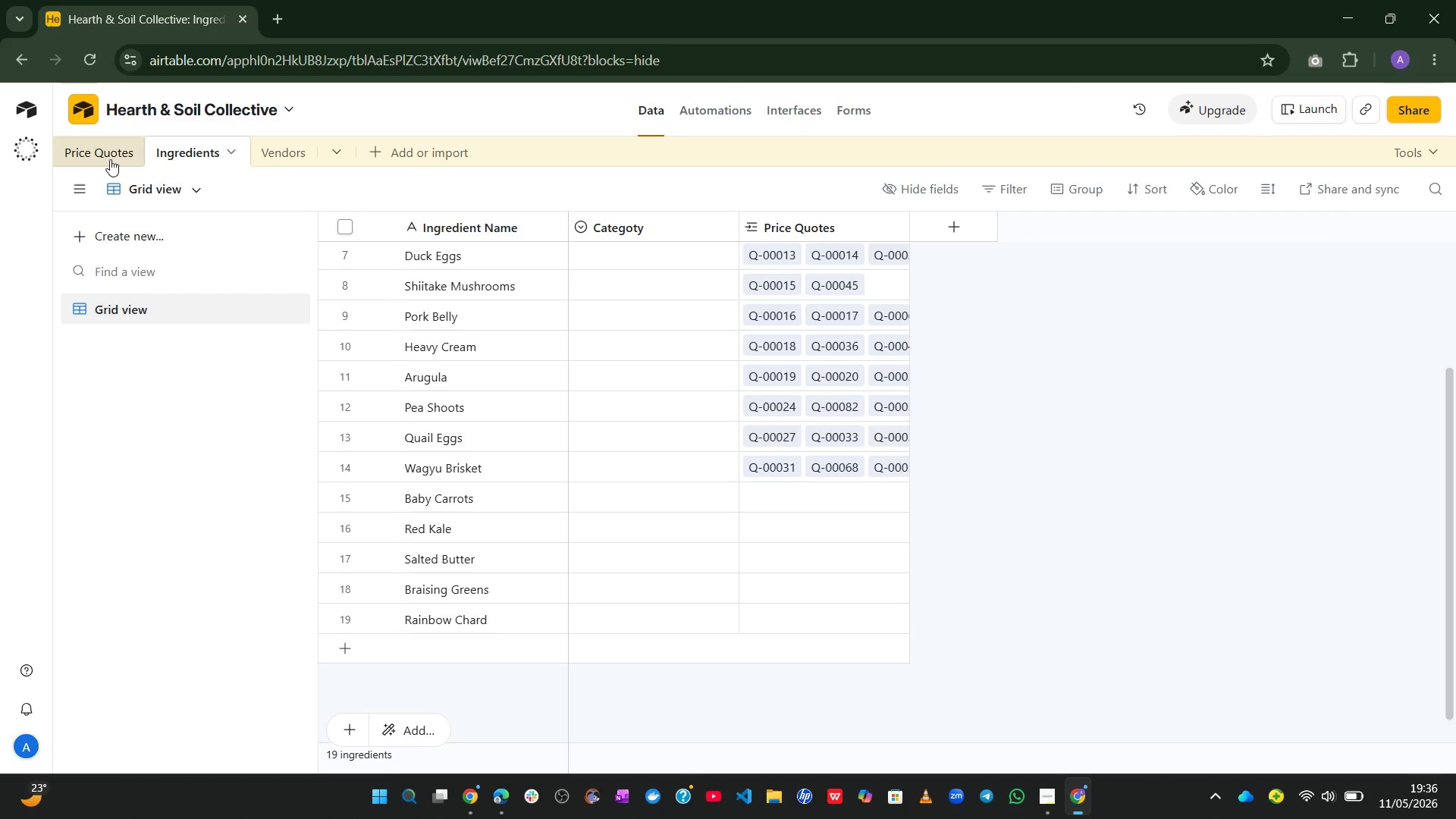 
left_click([110, 159])
 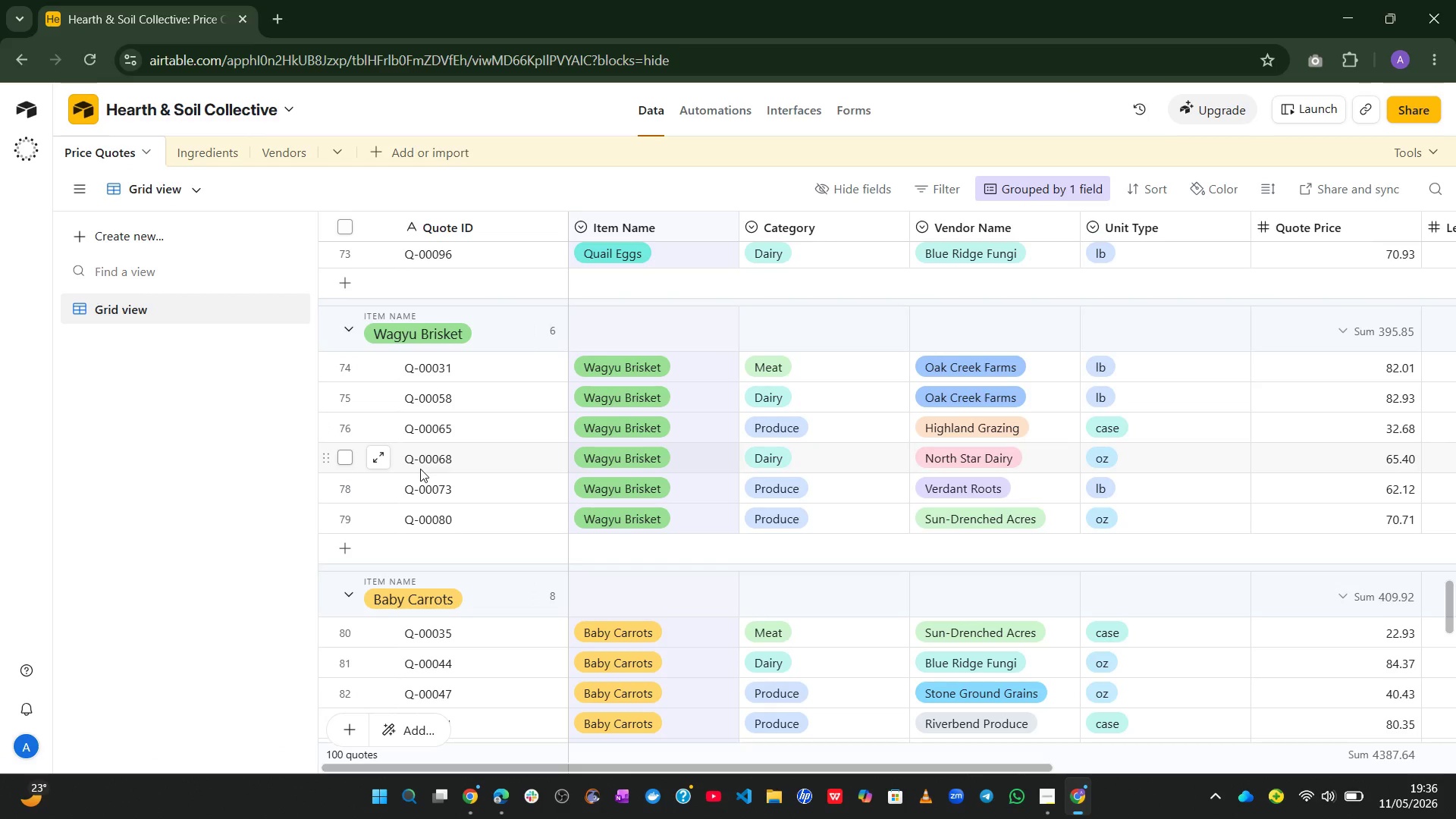 
left_click([199, 148])
 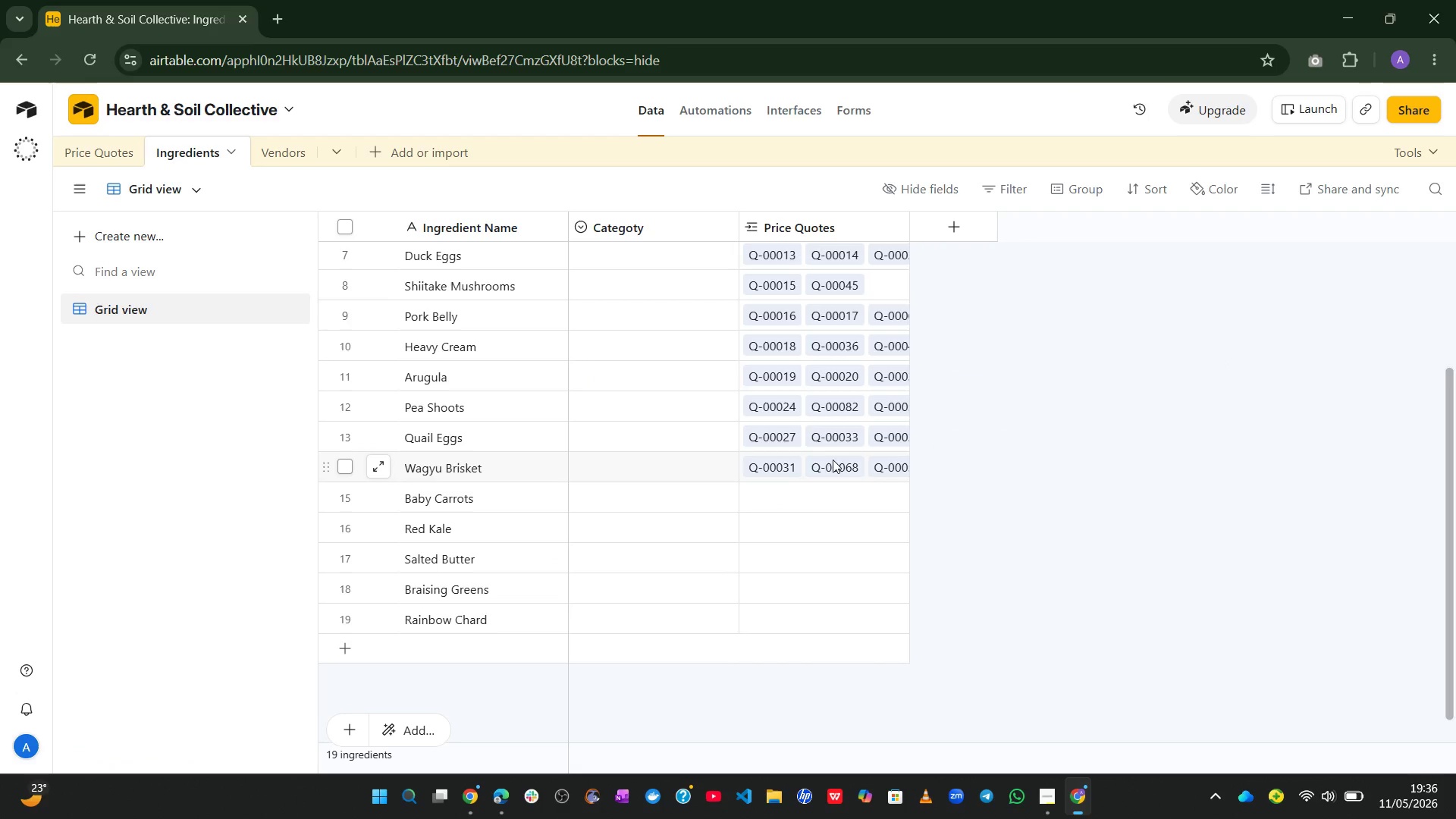 
left_click([811, 467])
 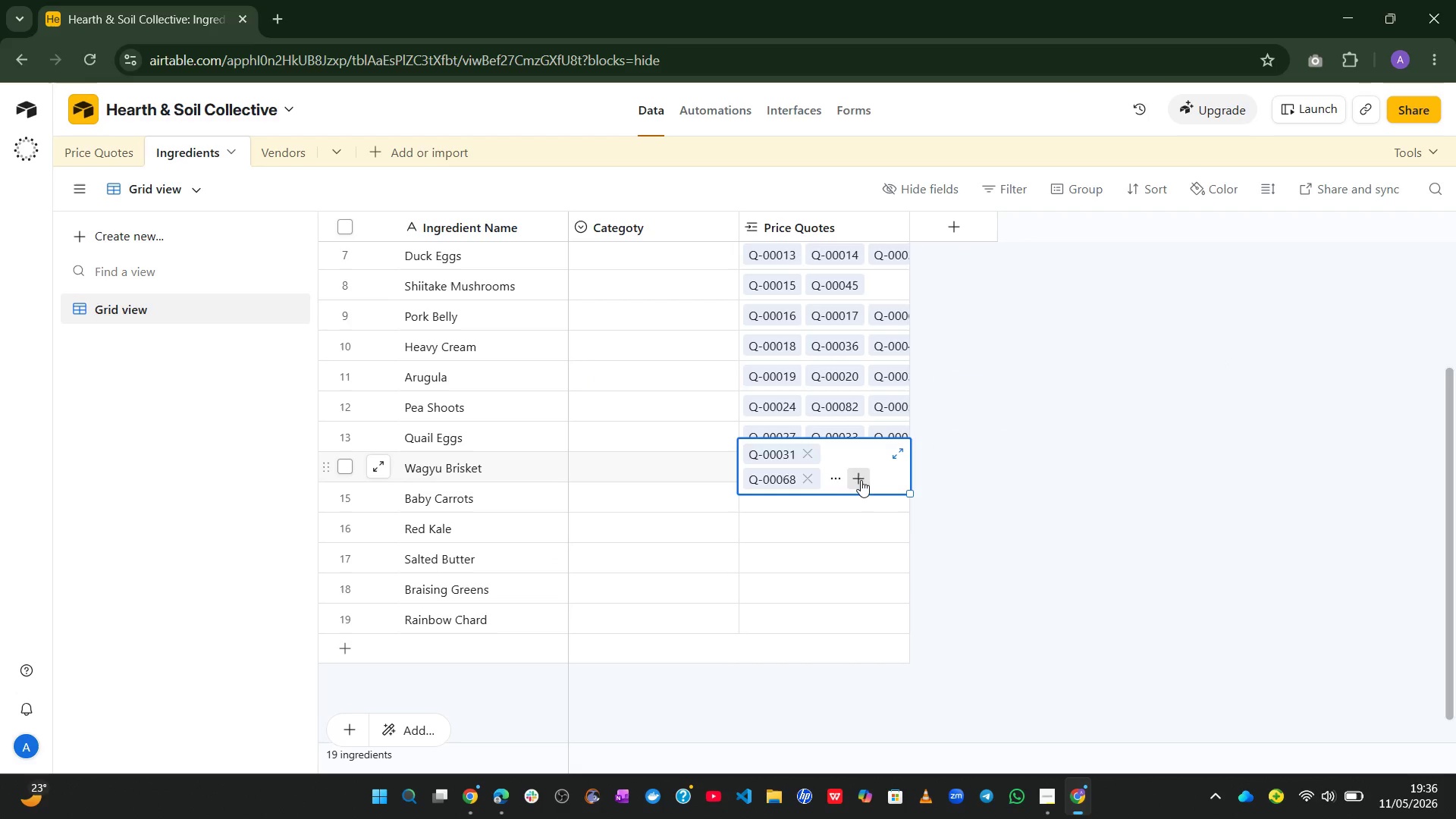 
left_click([853, 480])
 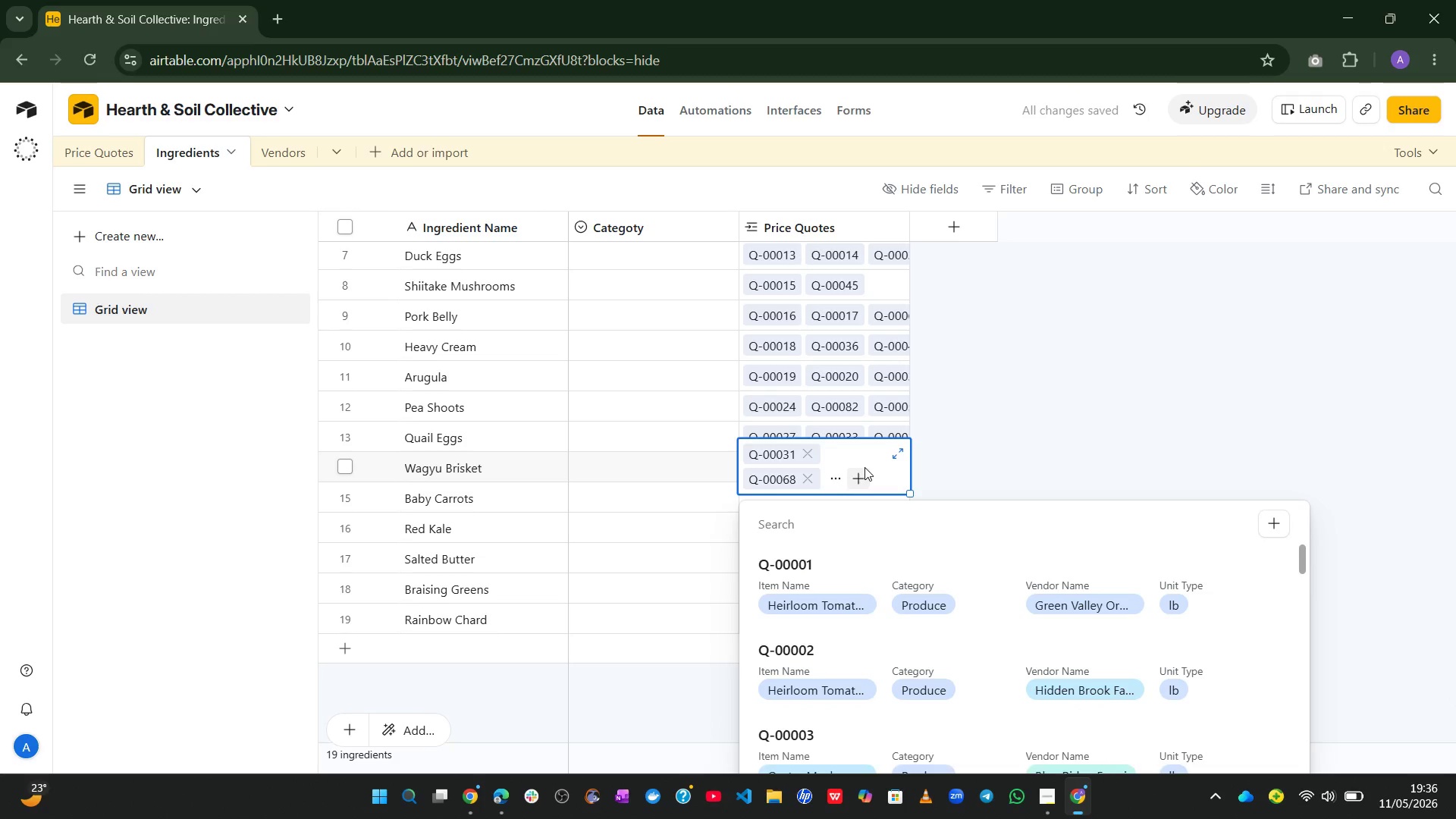 
key(Control+V)
 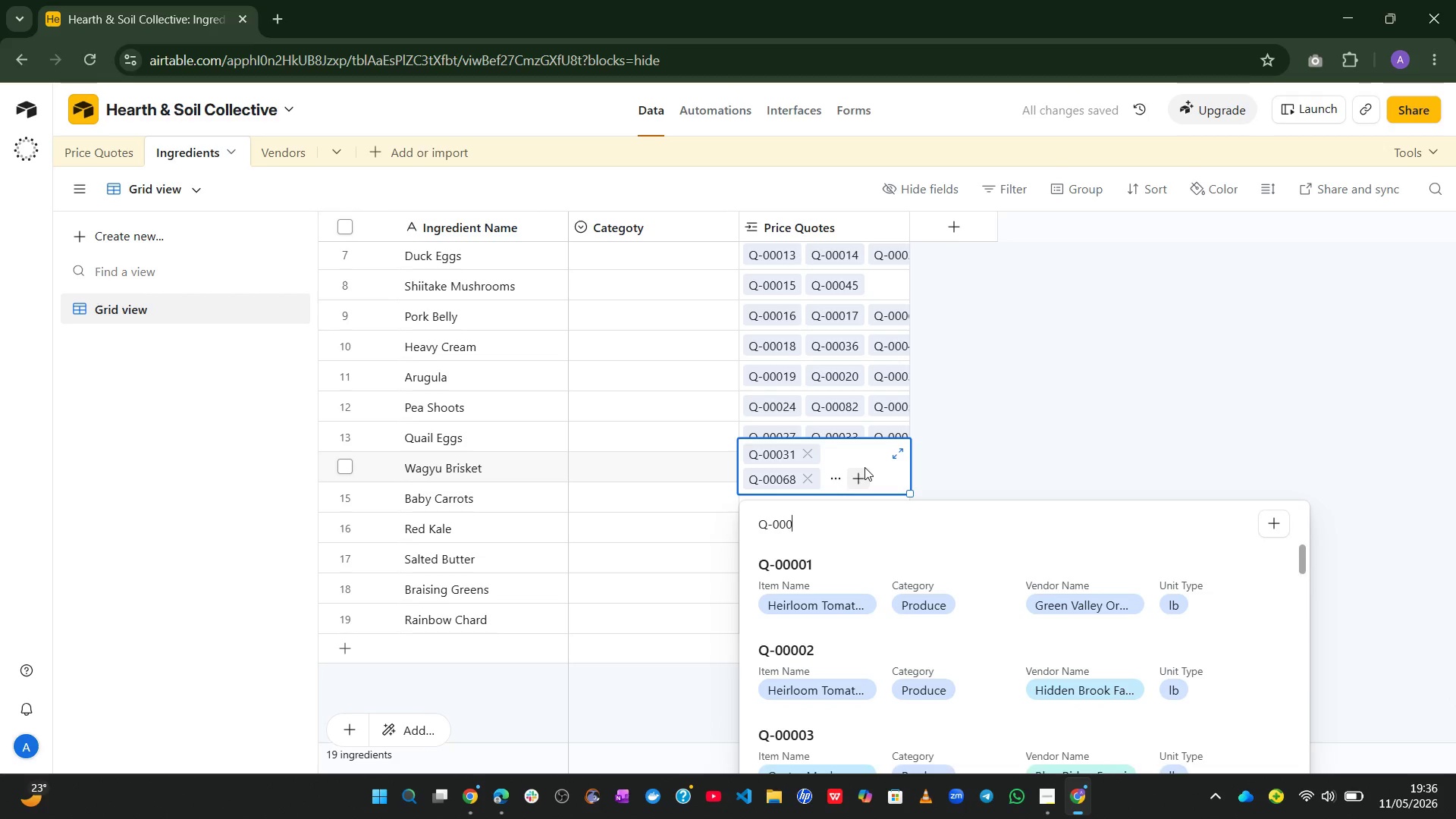 
key(Backspace)
type(65)
 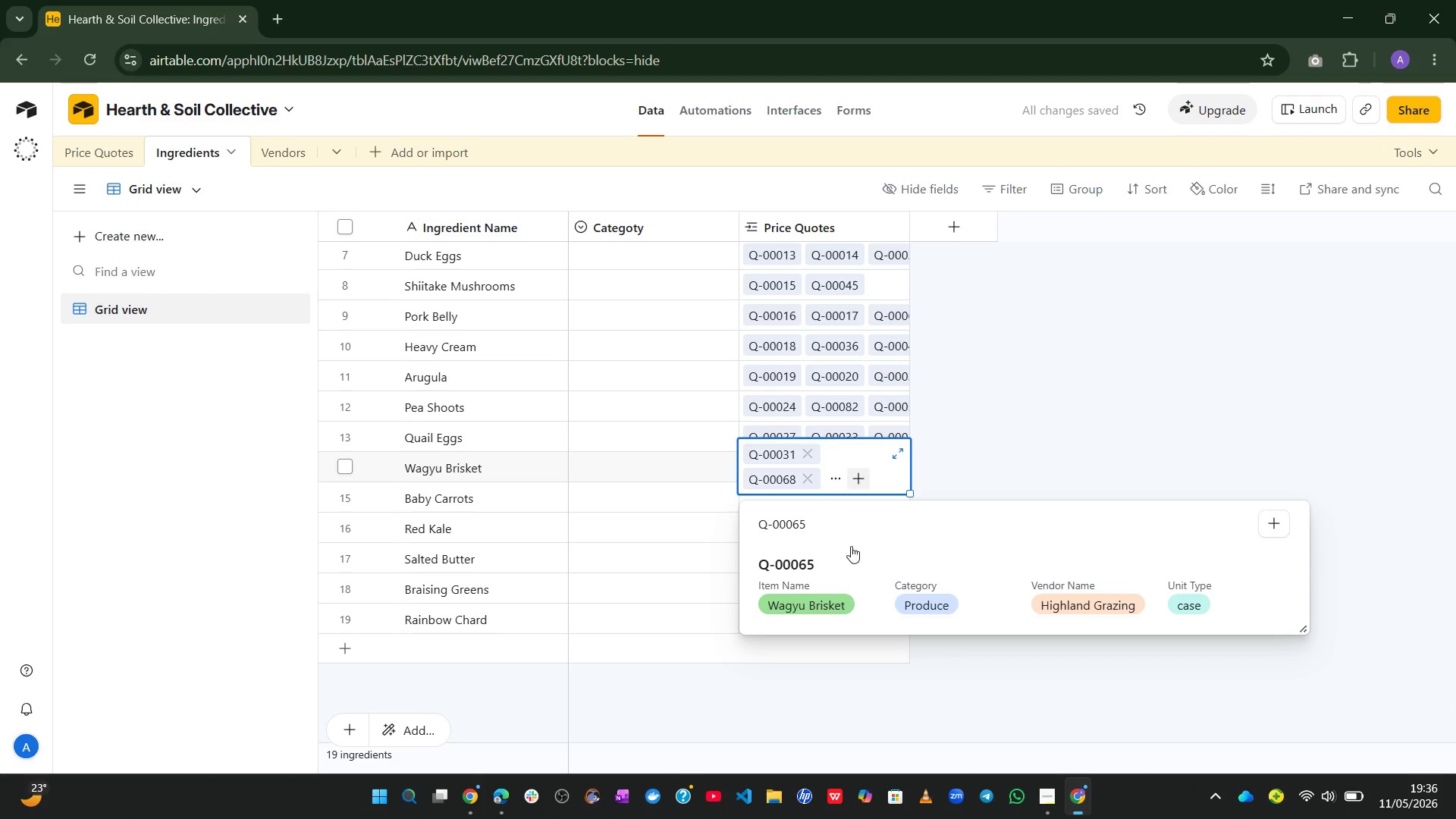 
left_click([816, 587])
 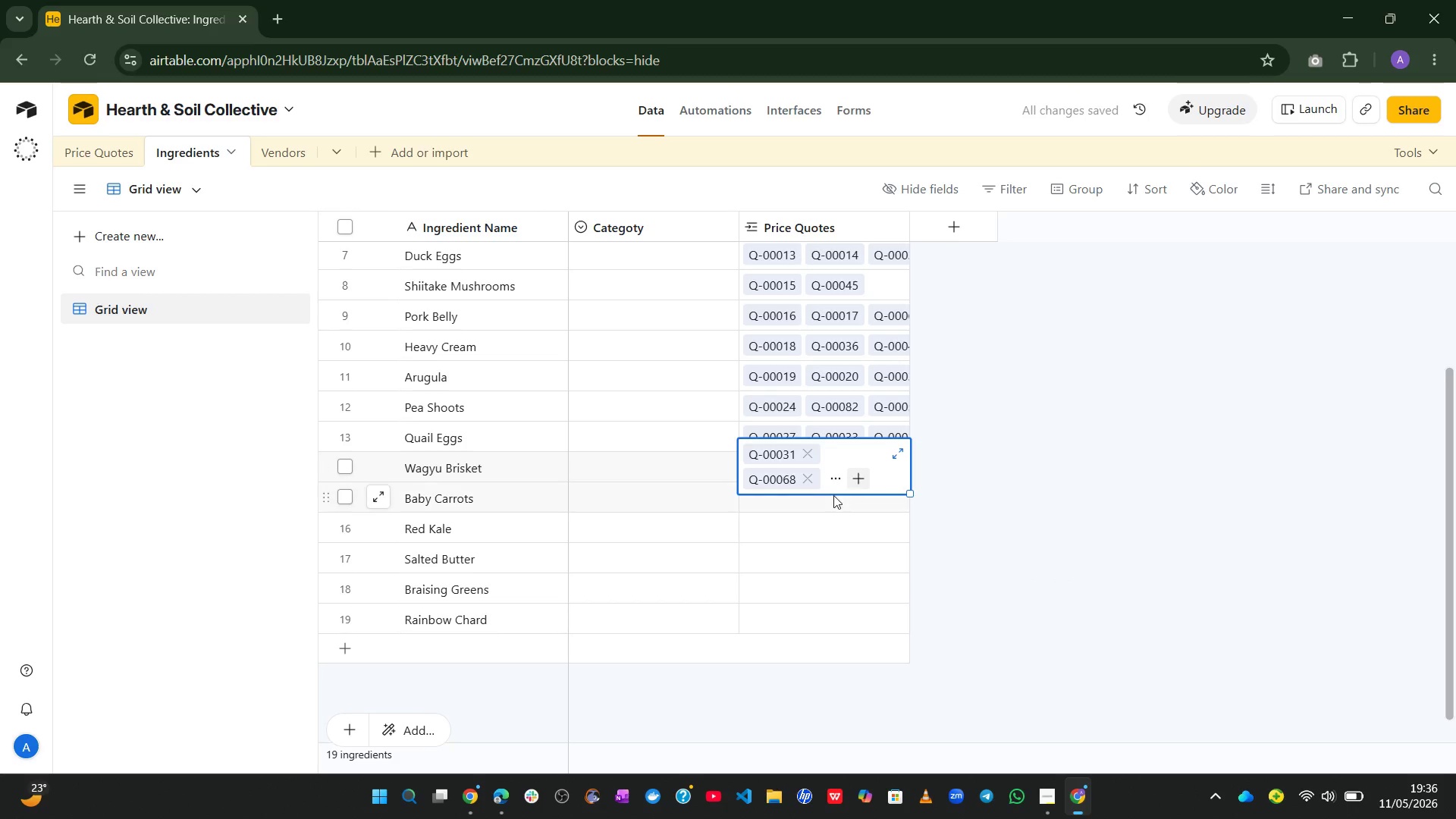 
left_click([851, 482])
 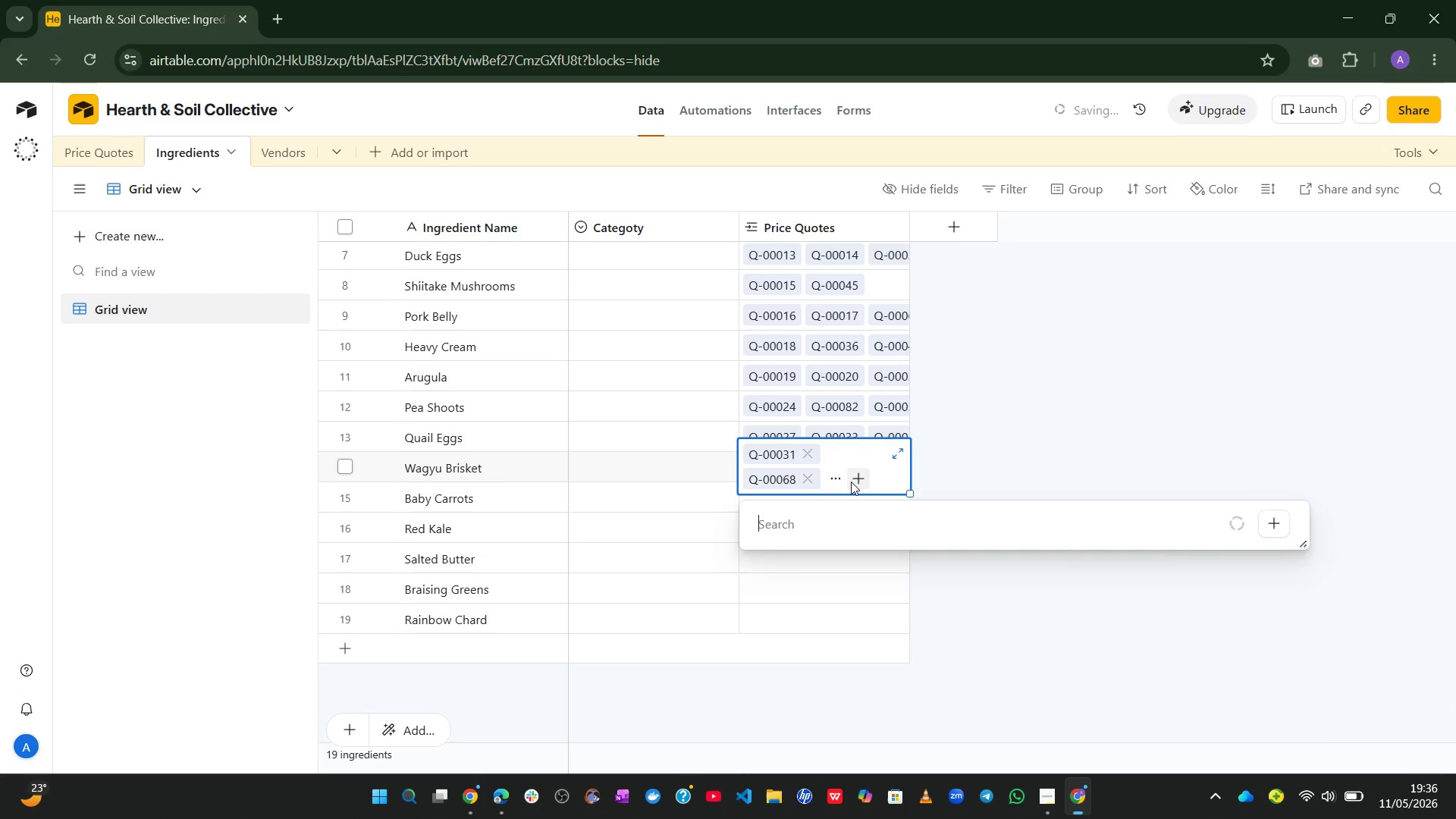 
key(Control+ControlLeft)
 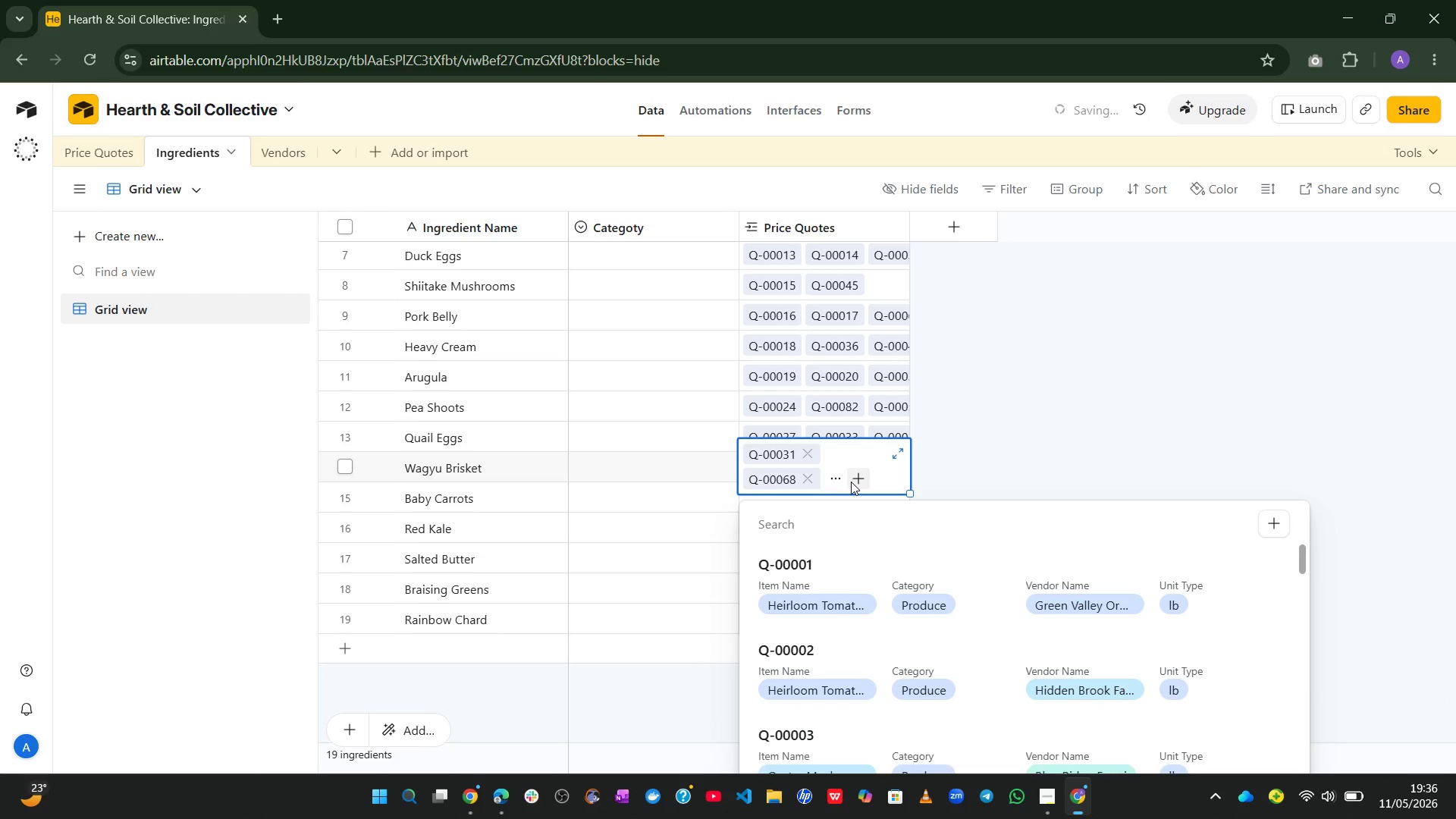 
key(Control+V)
 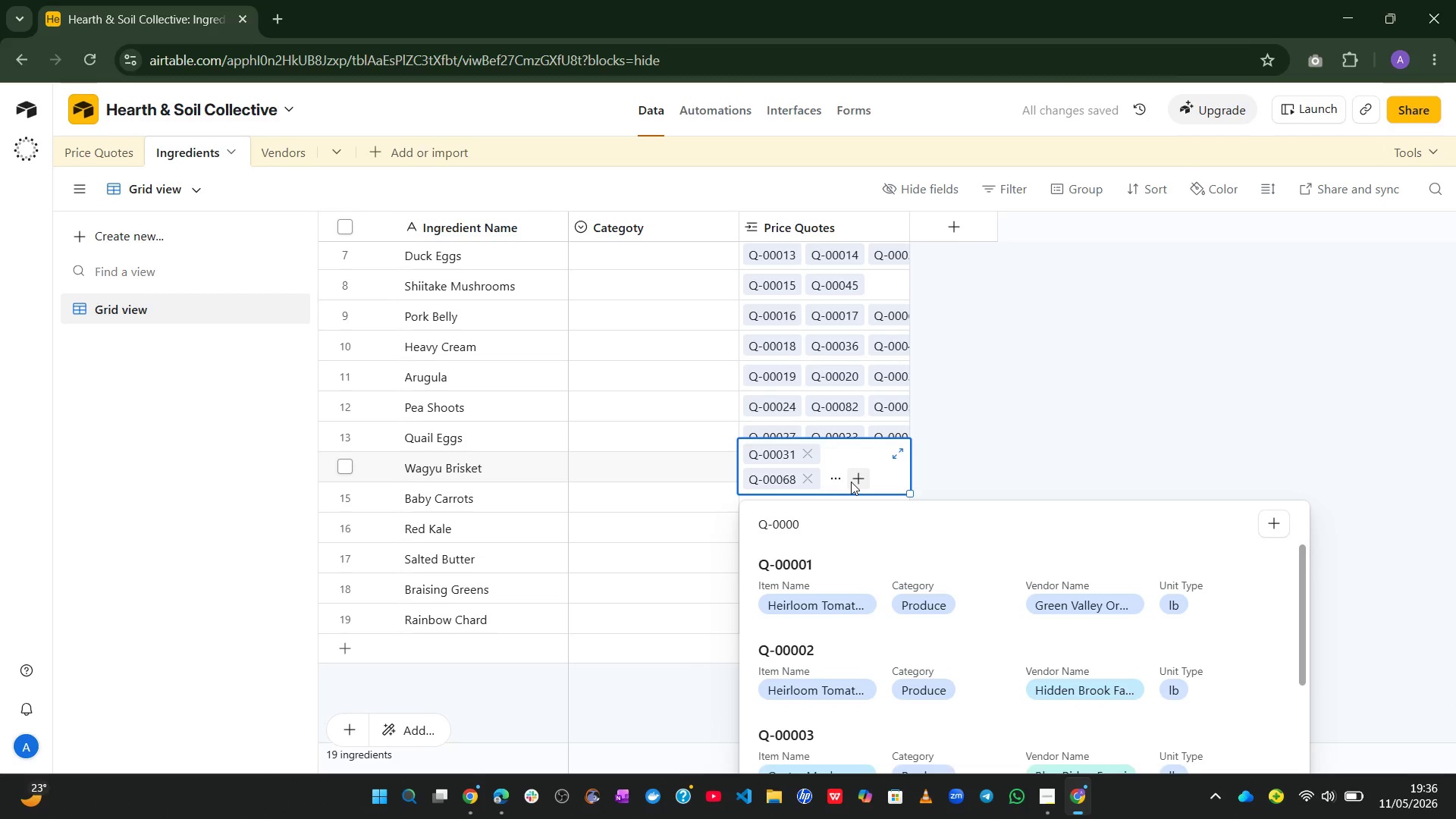 
key(Backspace)
type(80)
 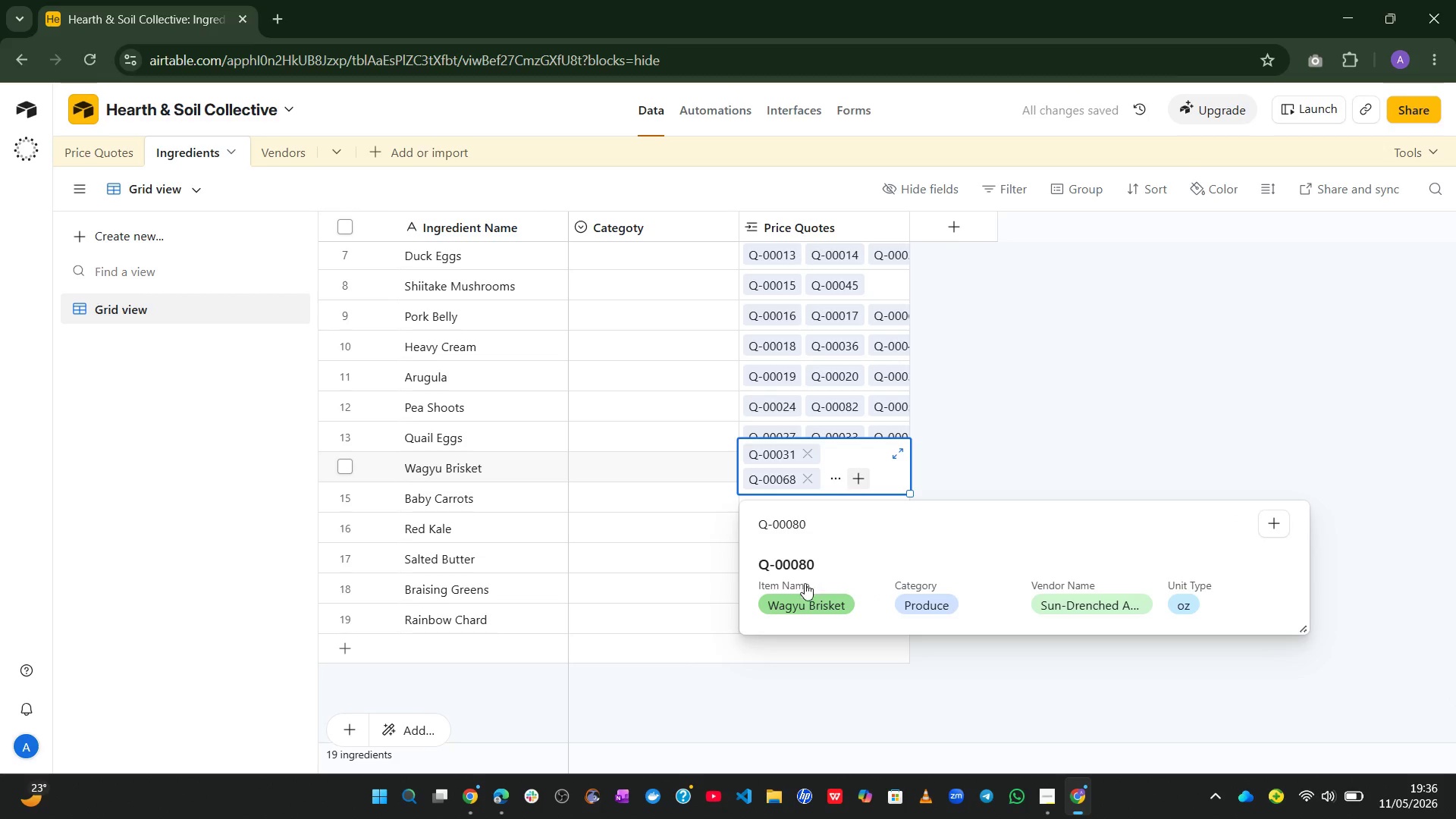 
left_click([803, 586])
 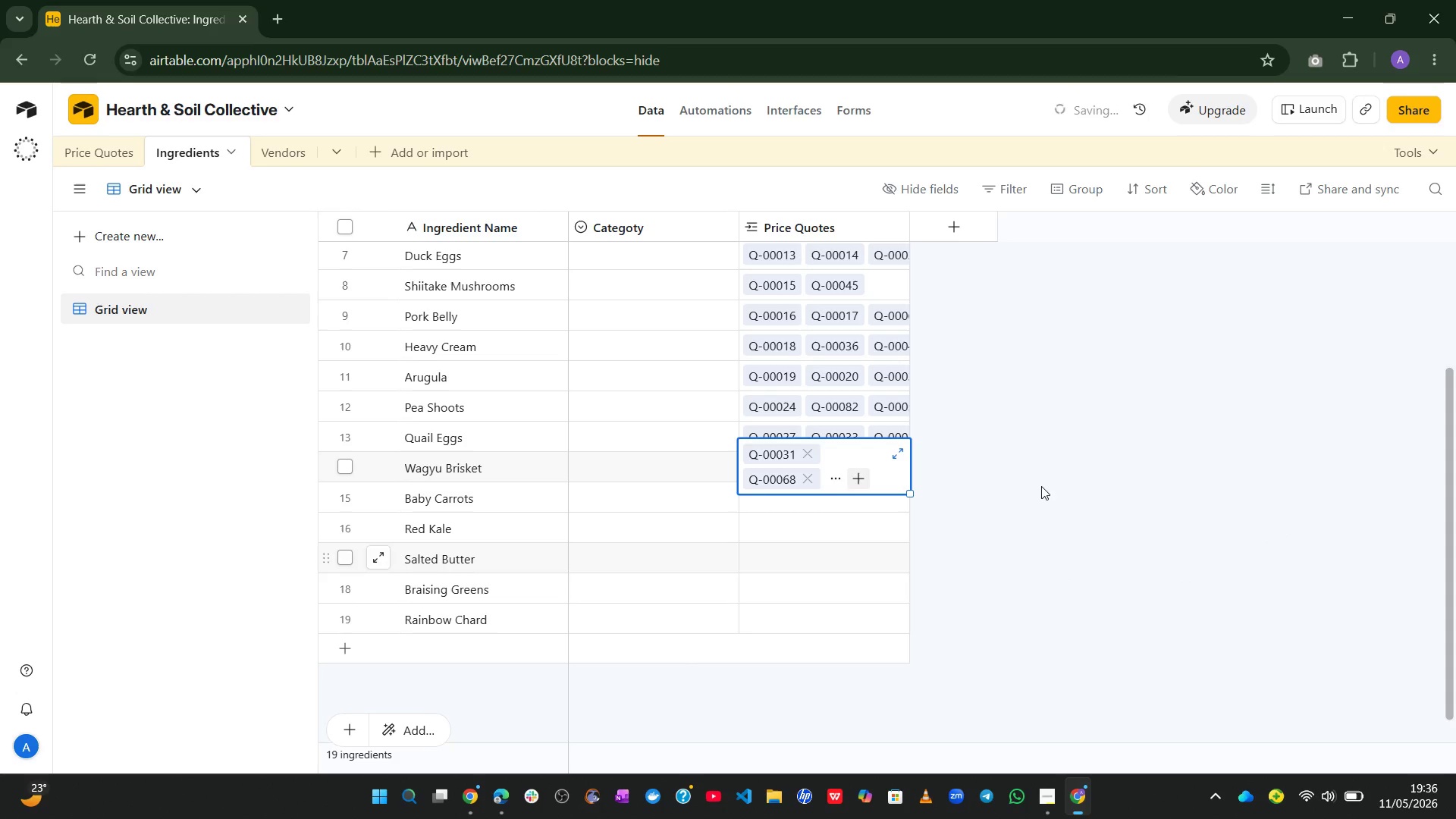 
left_click([1104, 443])
 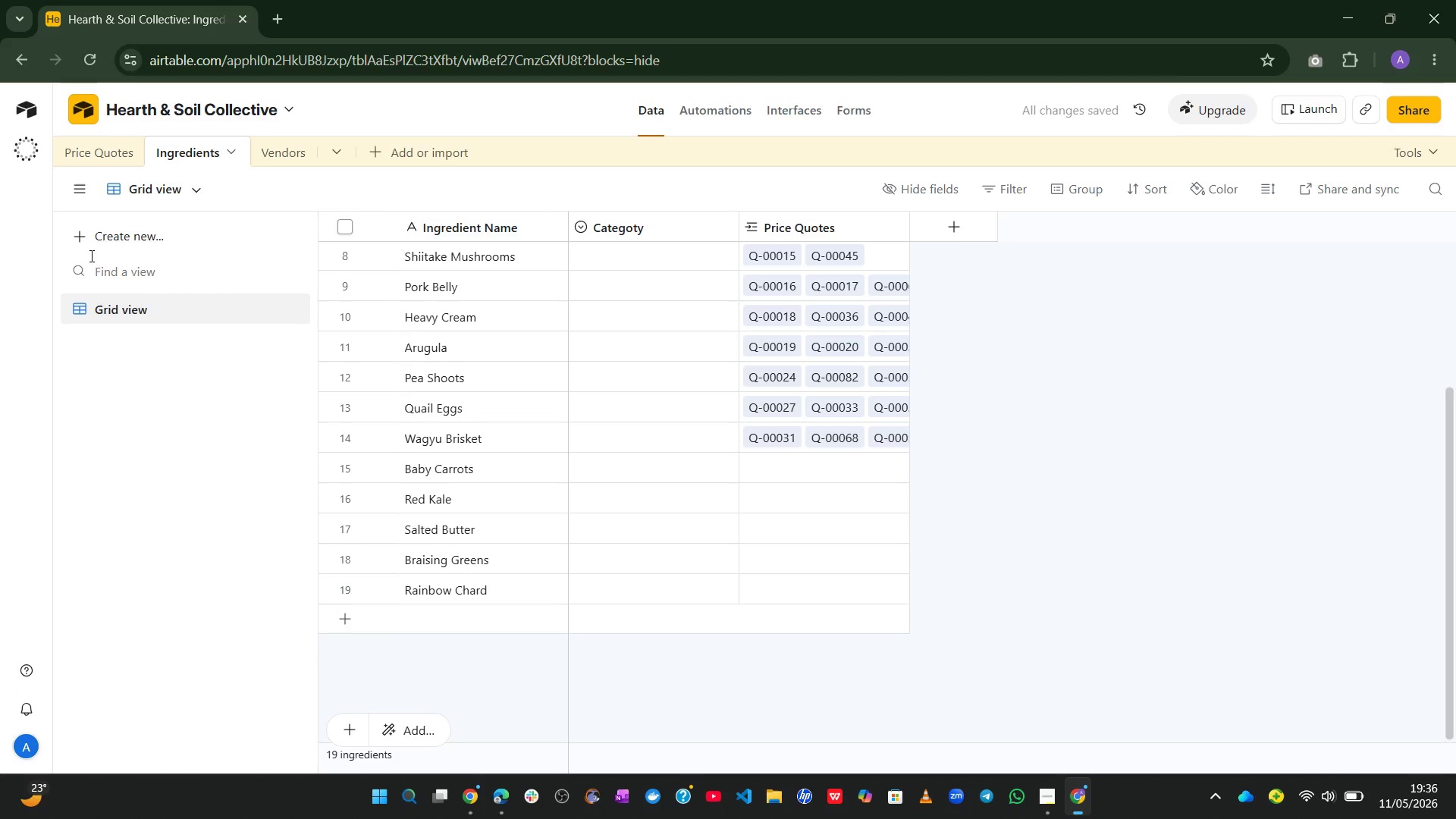 
left_click([77, 155])
 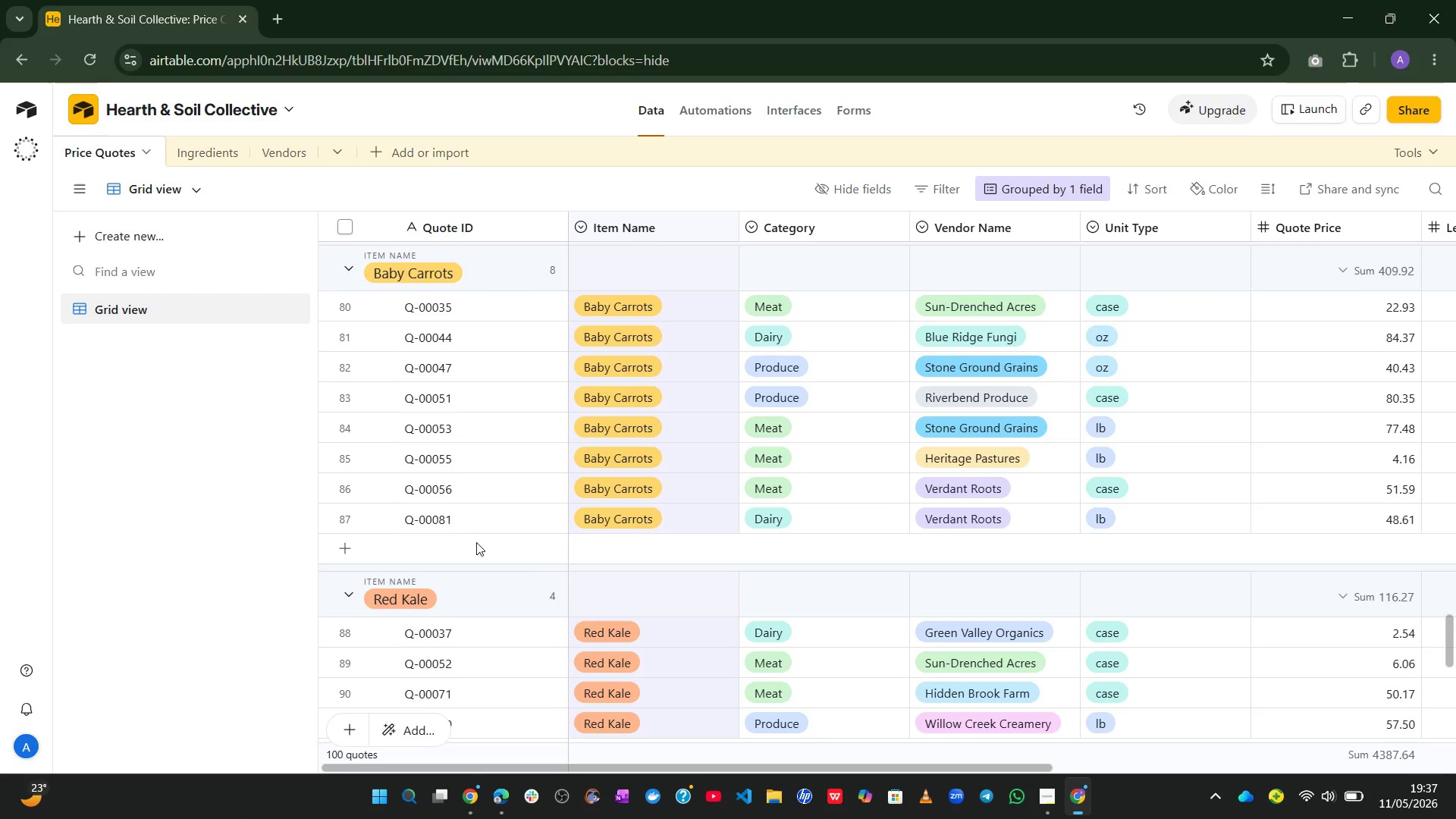 
wait(6.34)
 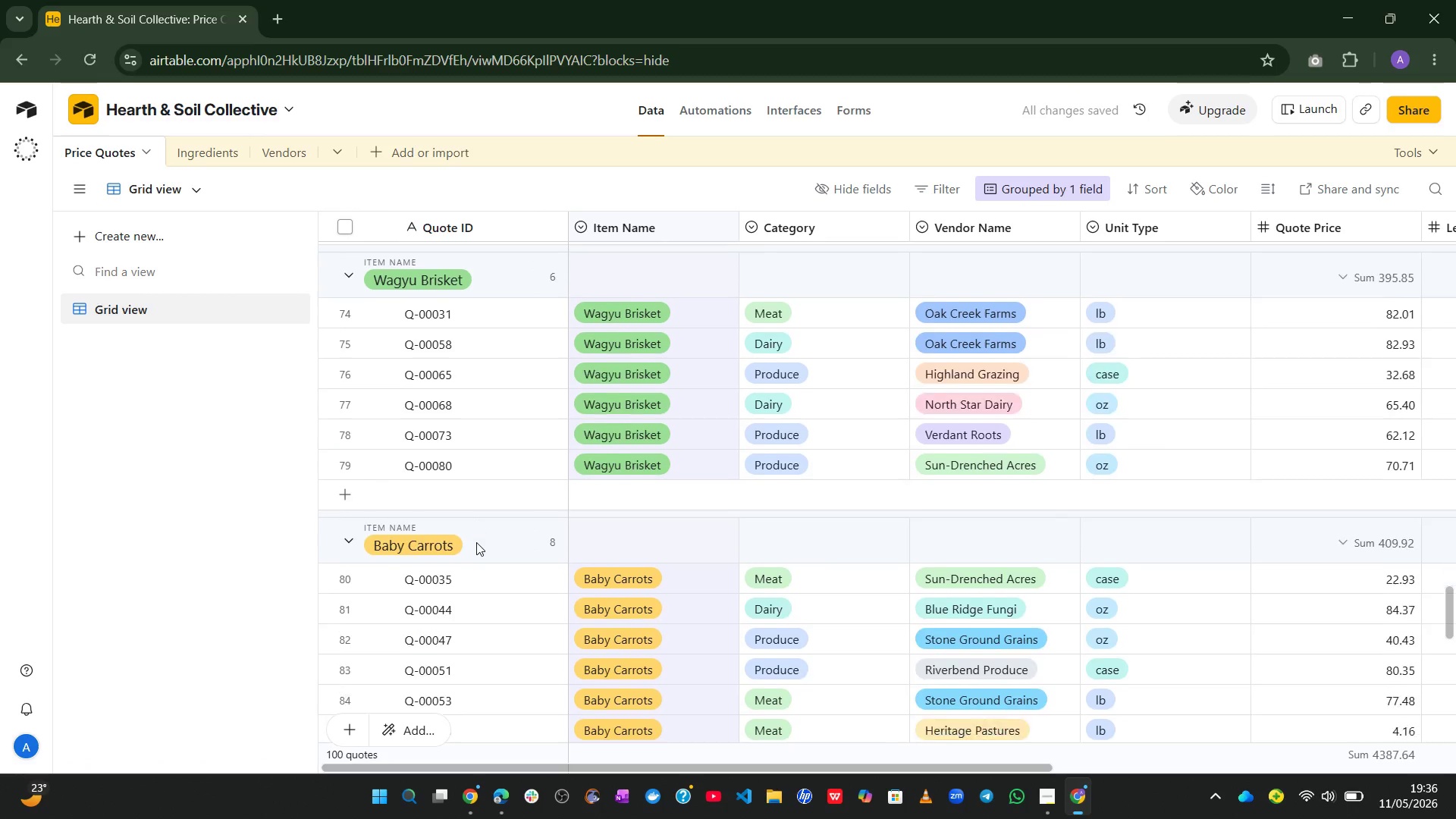 
left_click([172, 164])
 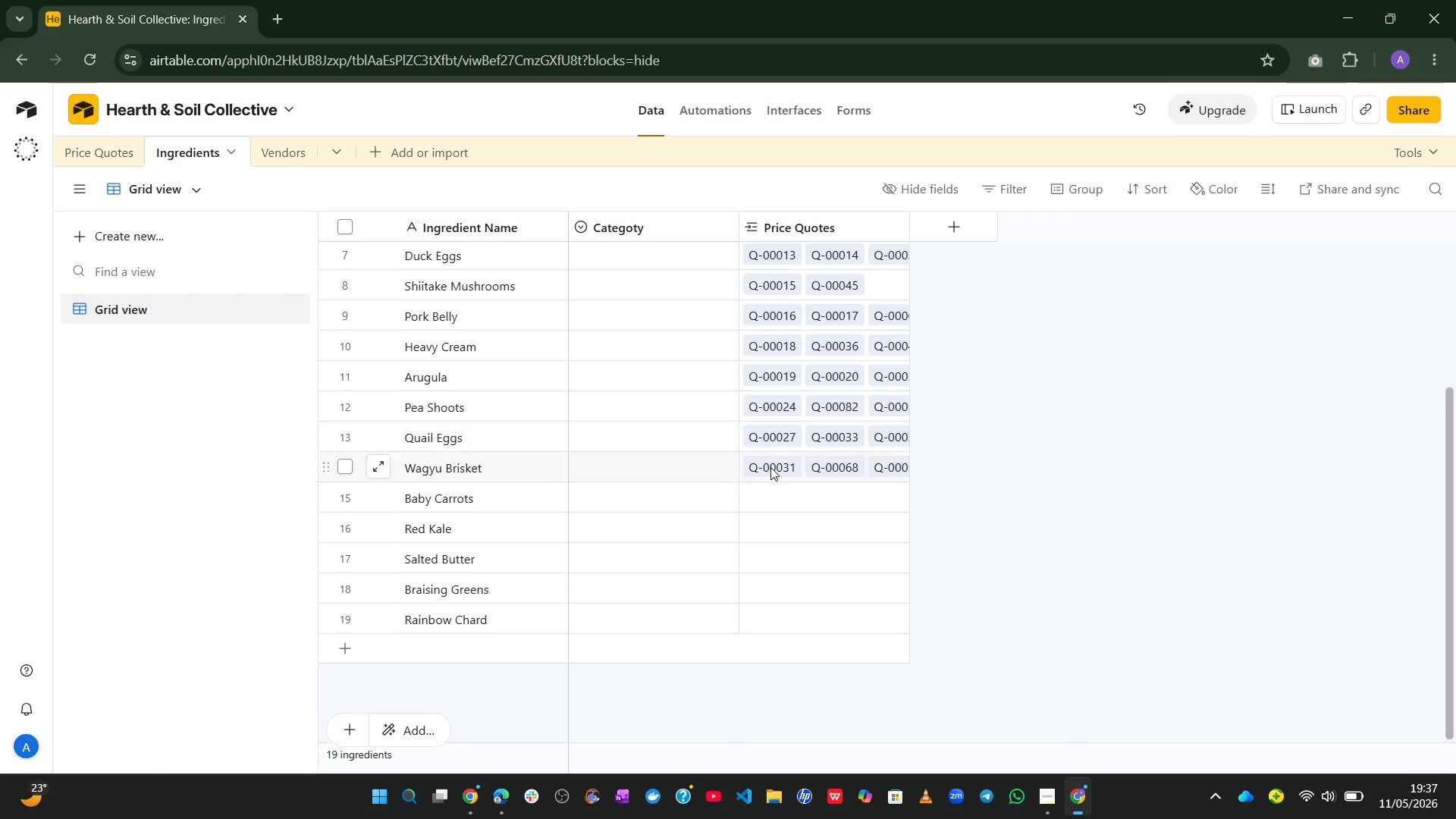 
left_click_drag(start_coordinate=[775, 497], to_coordinate=[760, 497])
 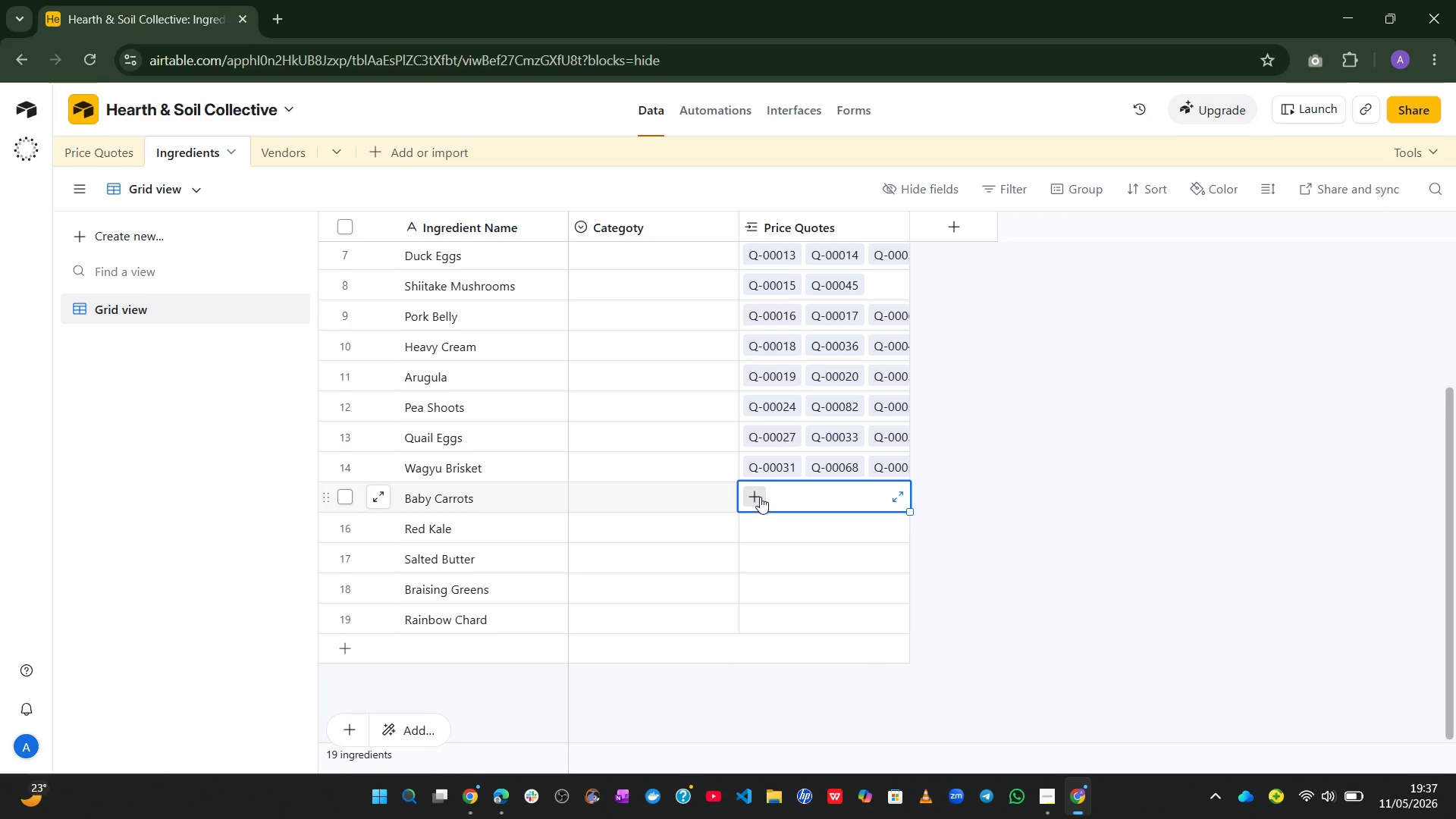 
left_click([760, 497])
 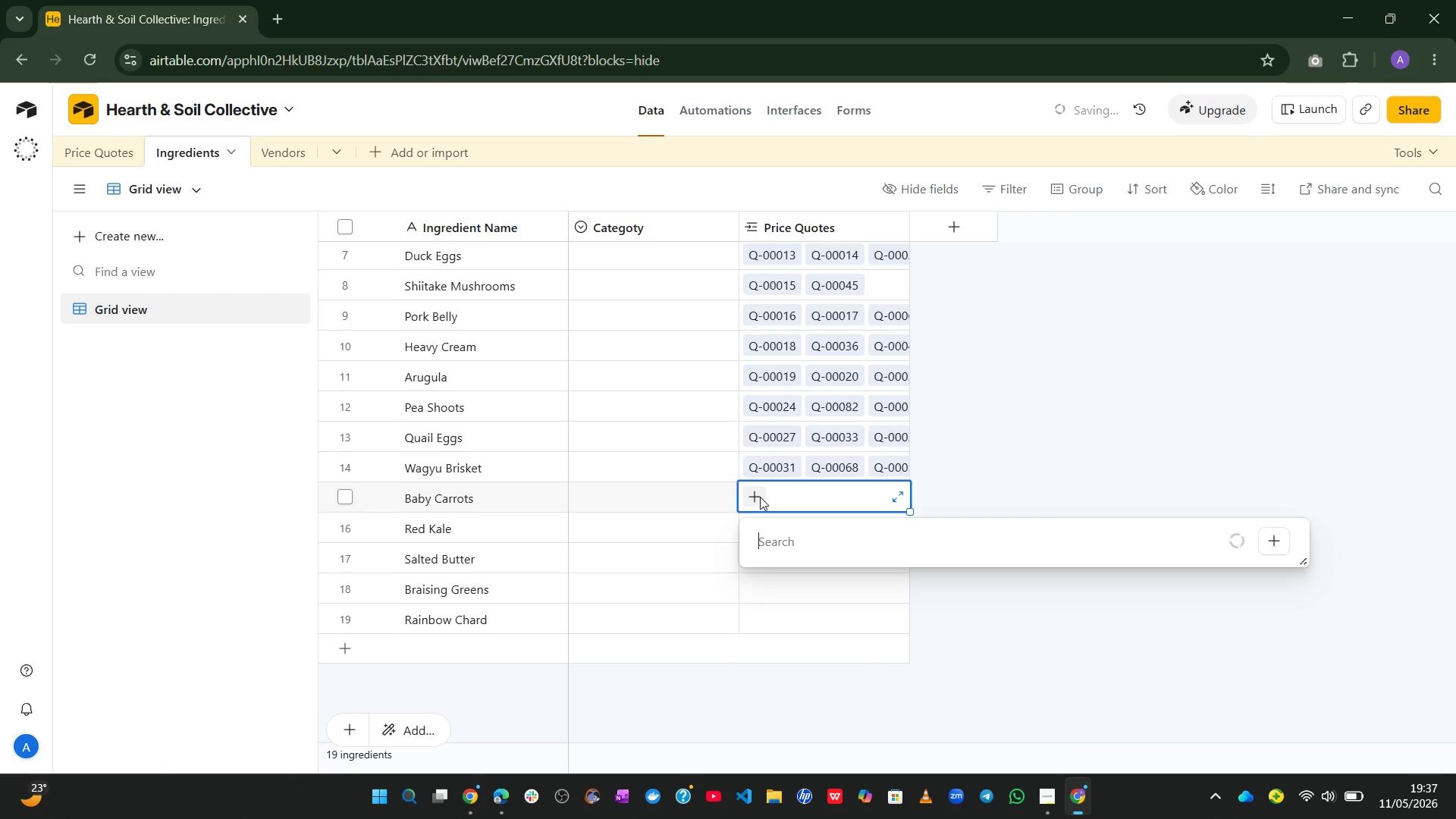 
key(Control+ControlLeft)
 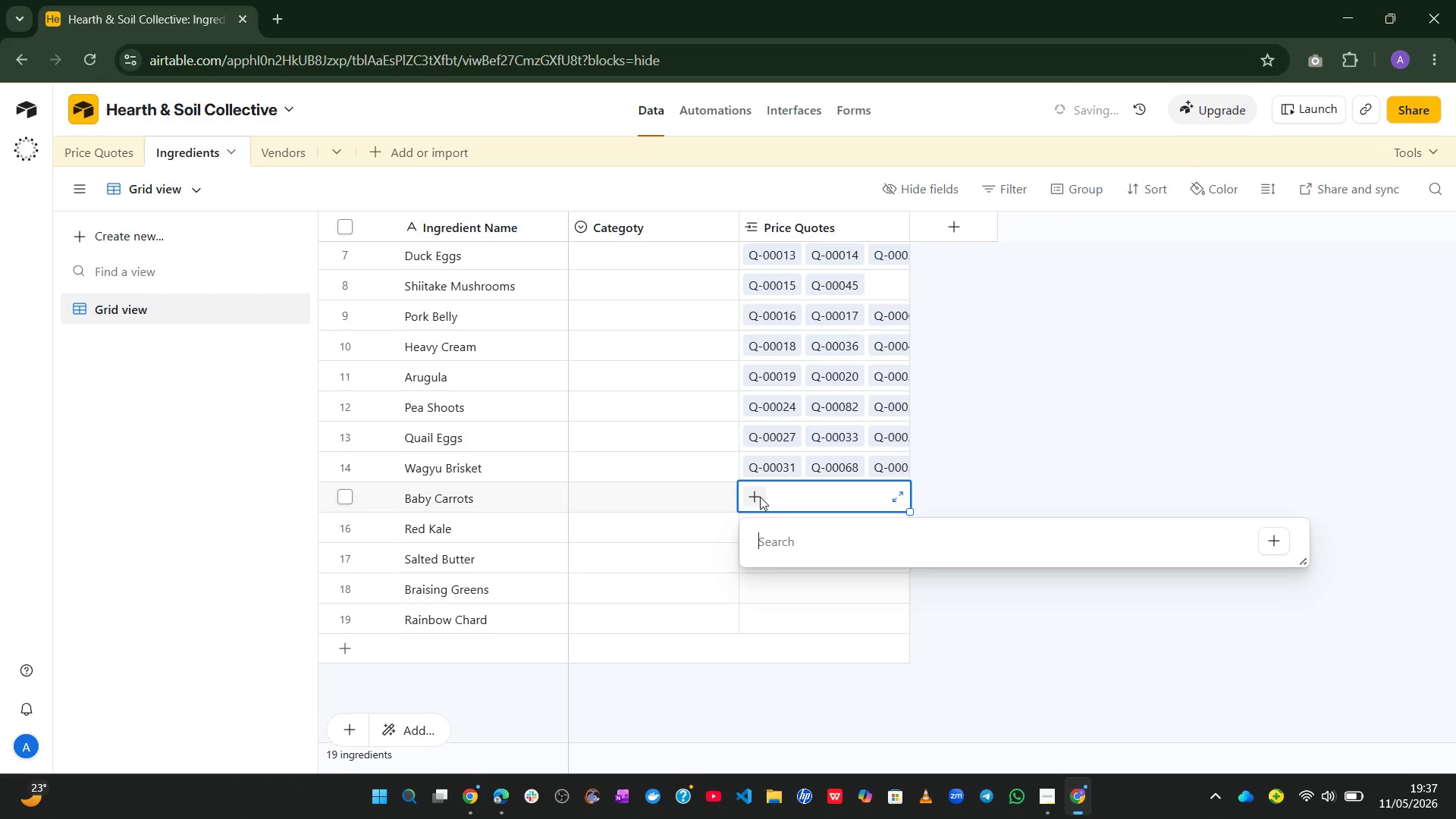 
key(Control+V)
 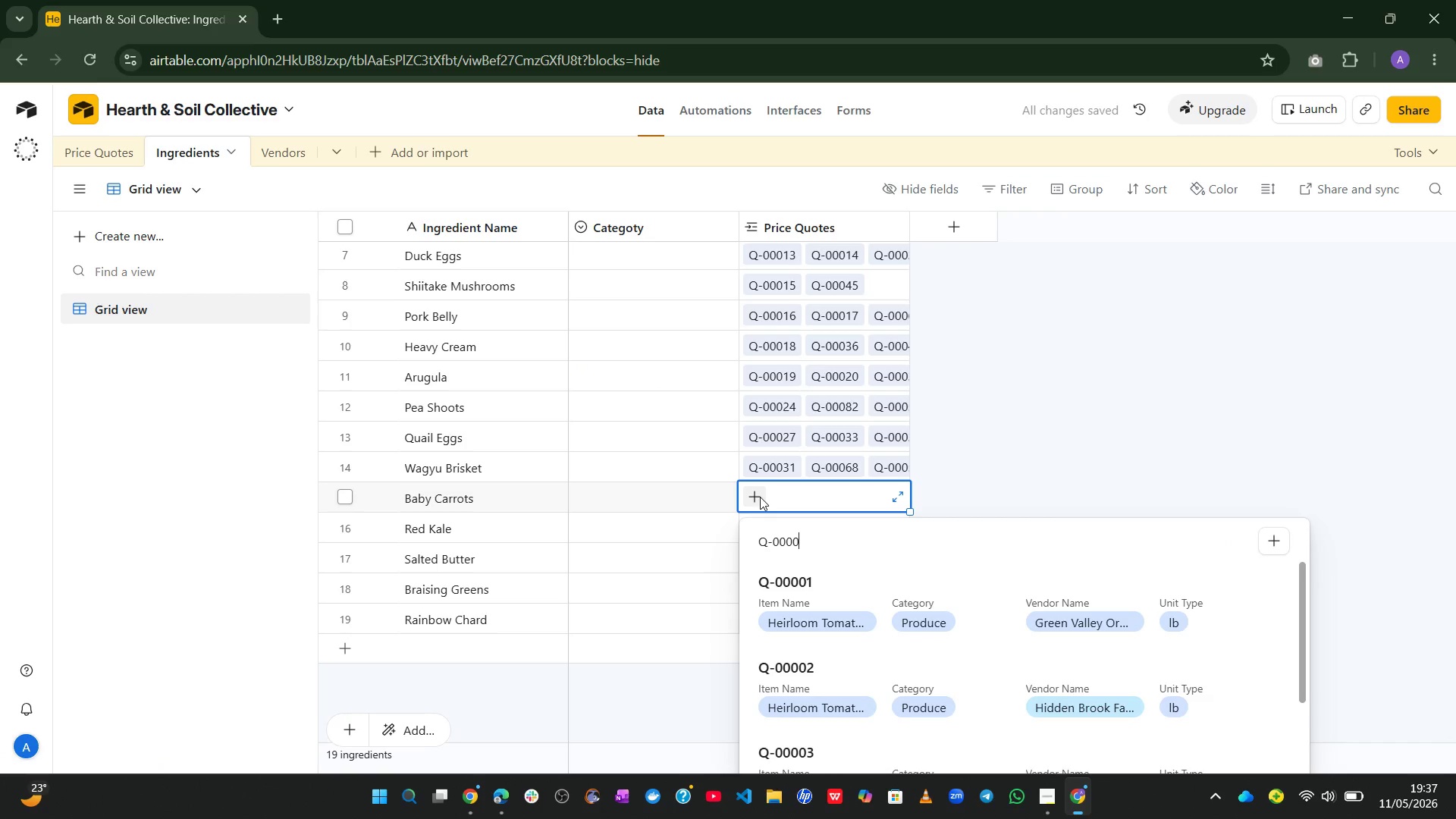 
key(Backspace)
type(35)
 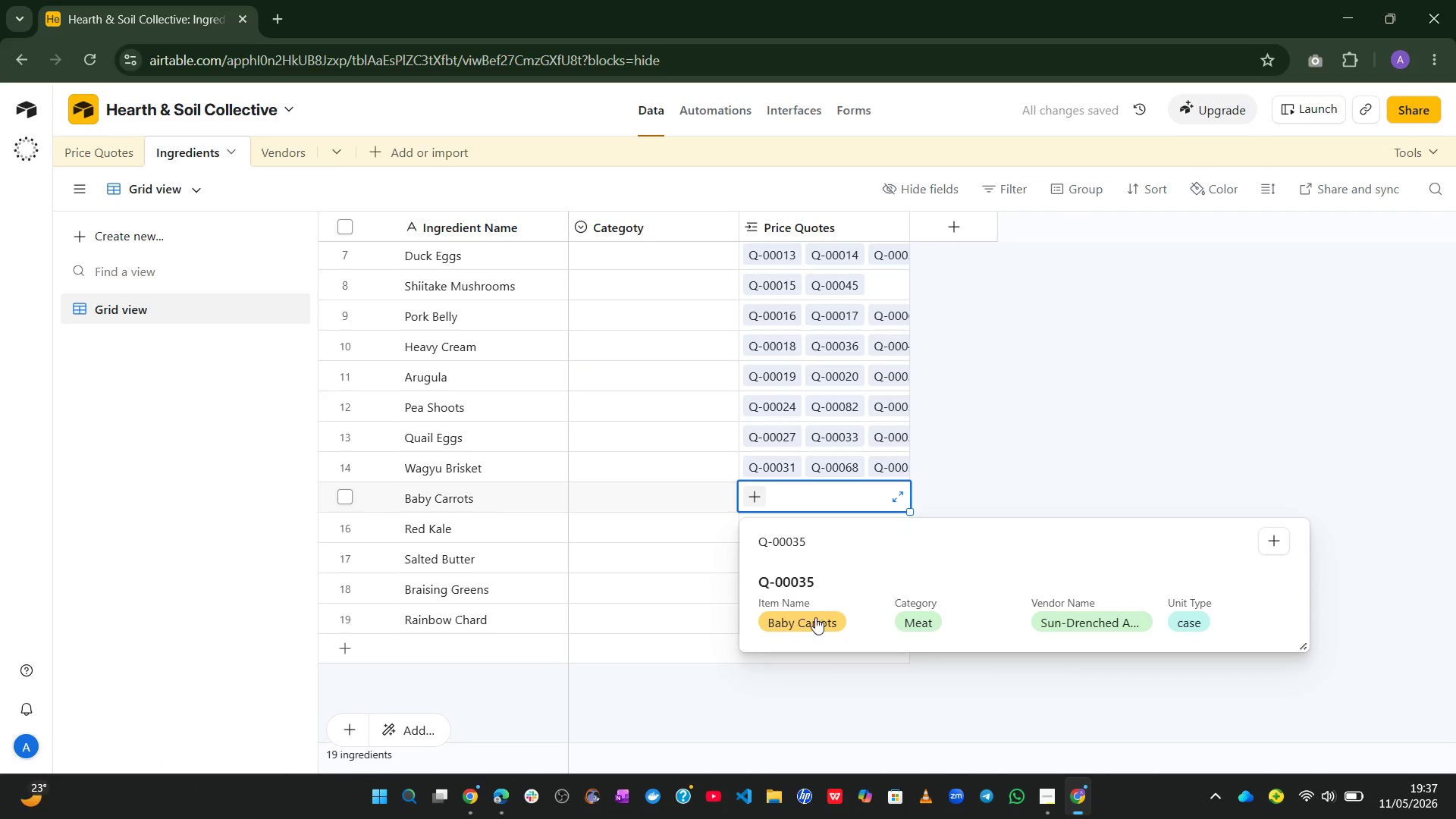 
left_click([813, 624])
 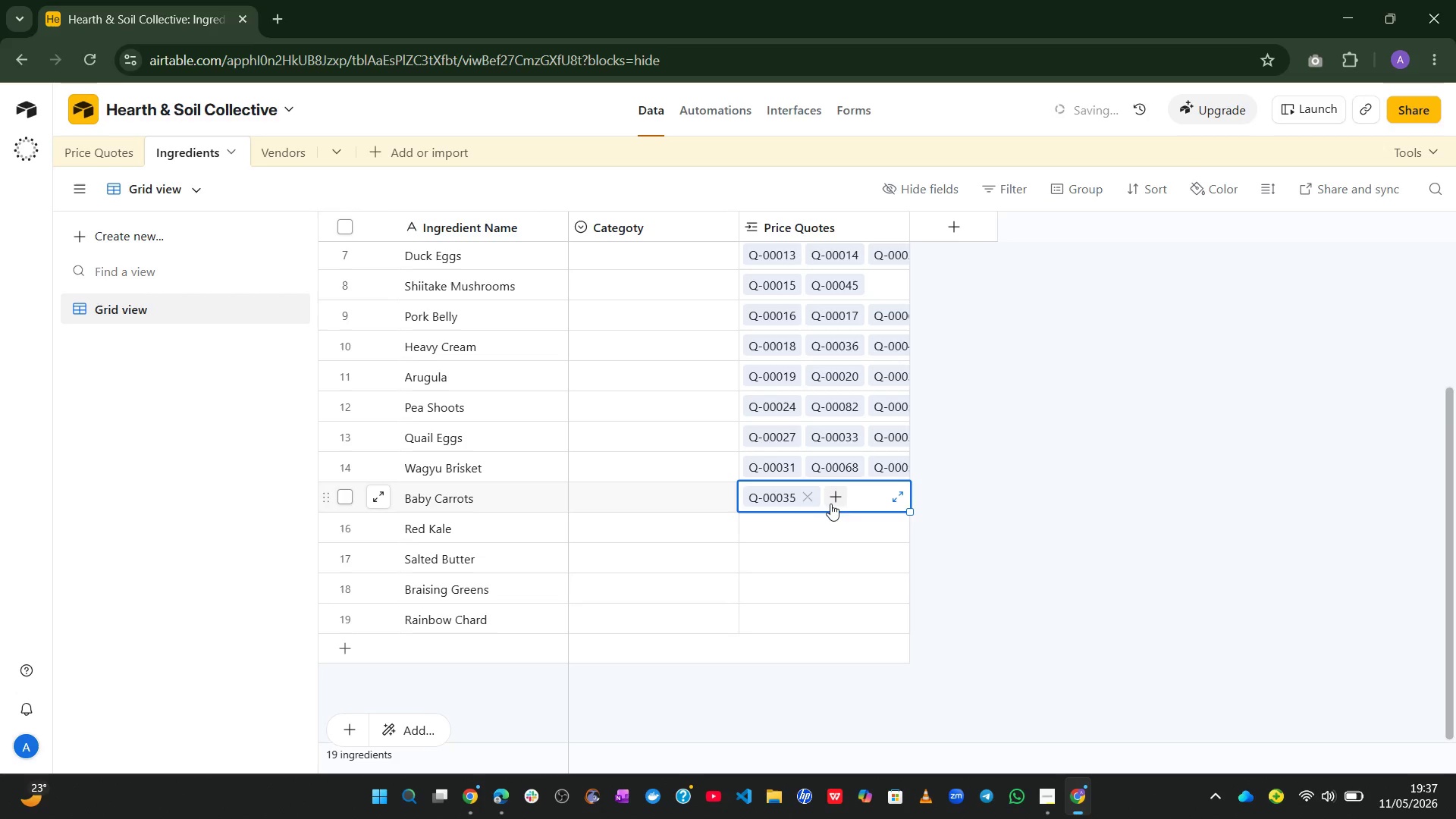 
left_click([832, 498])
 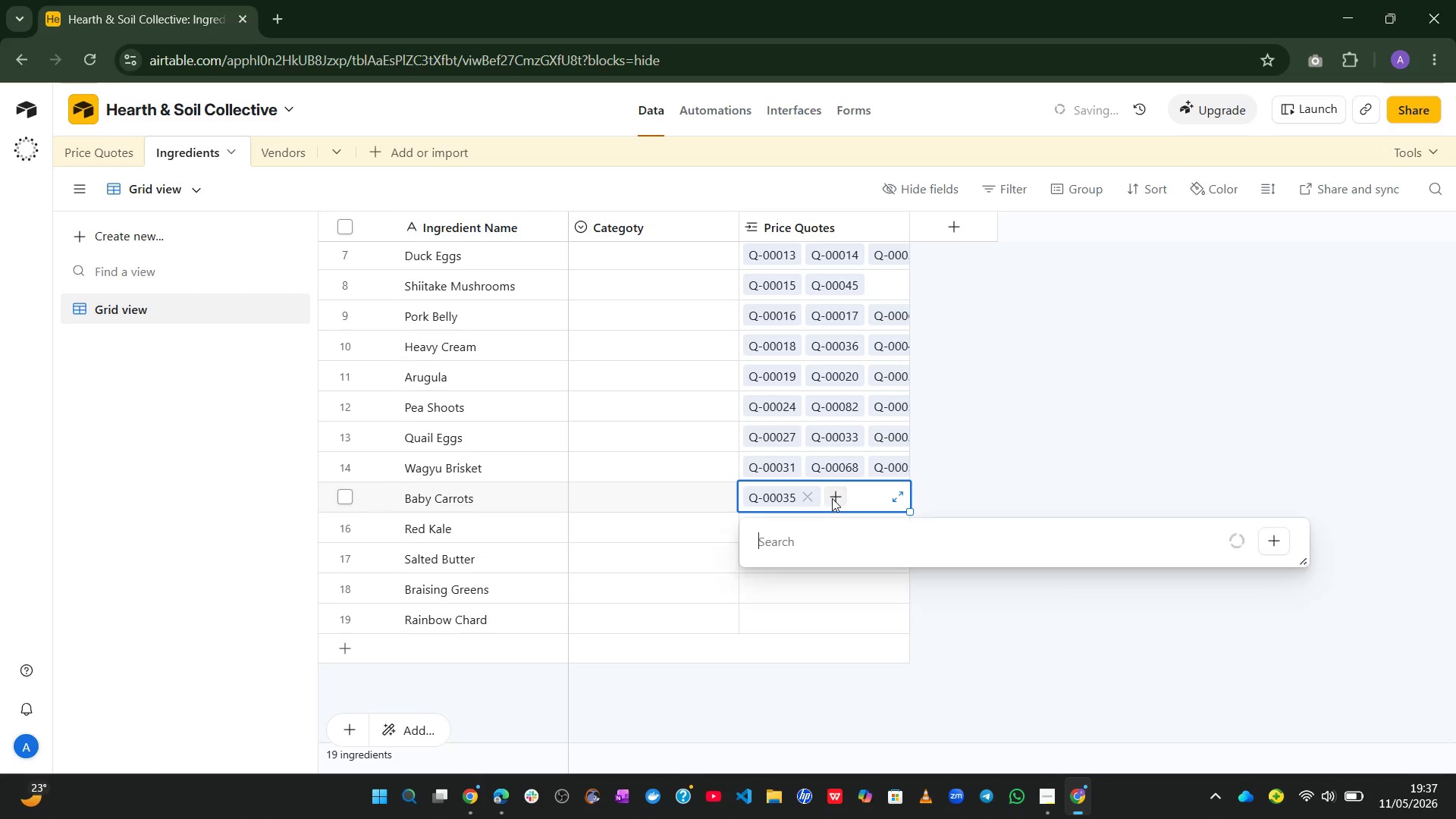 
key(Control+V)
 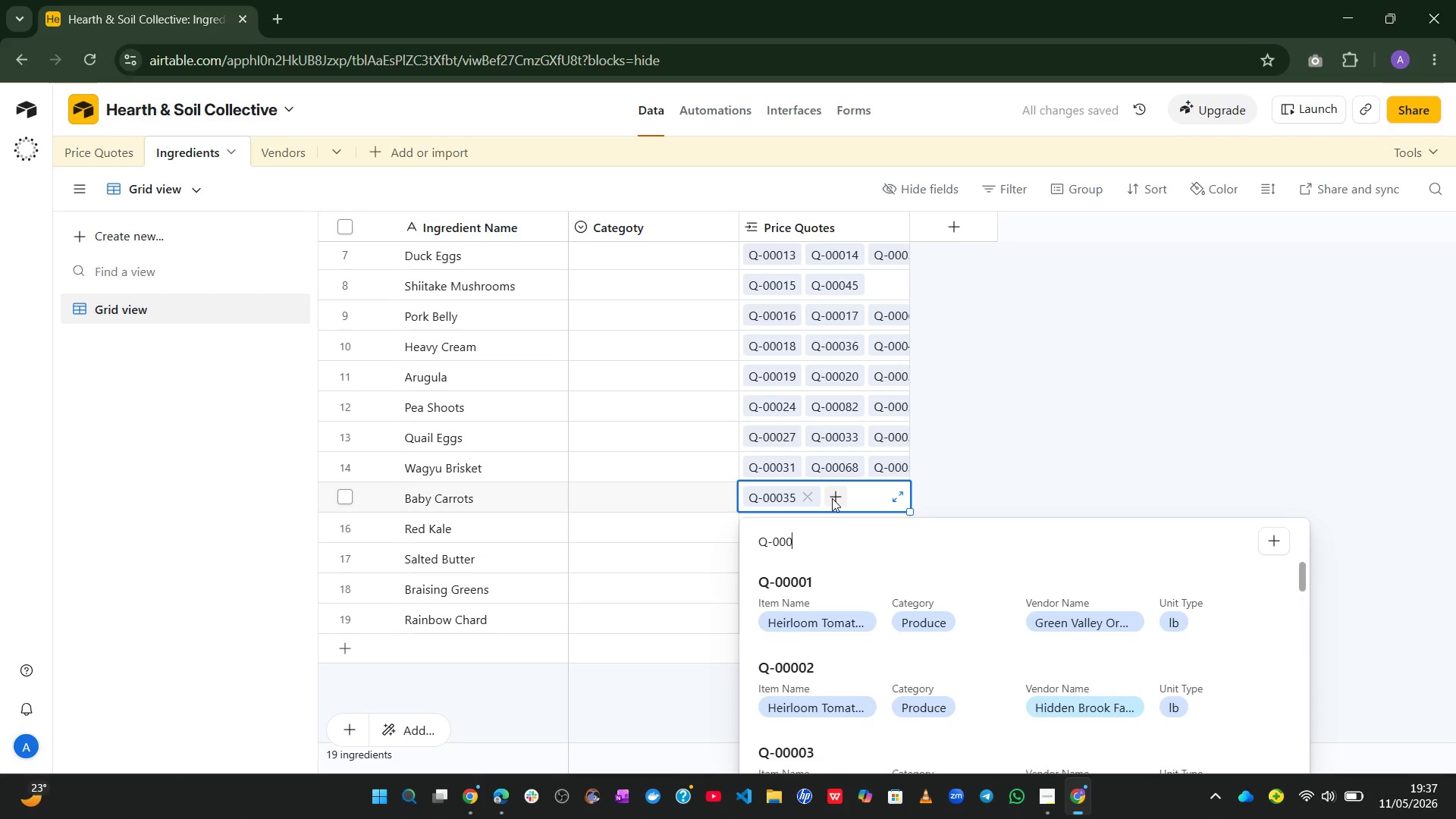 
key(Backspace)
type(44)
 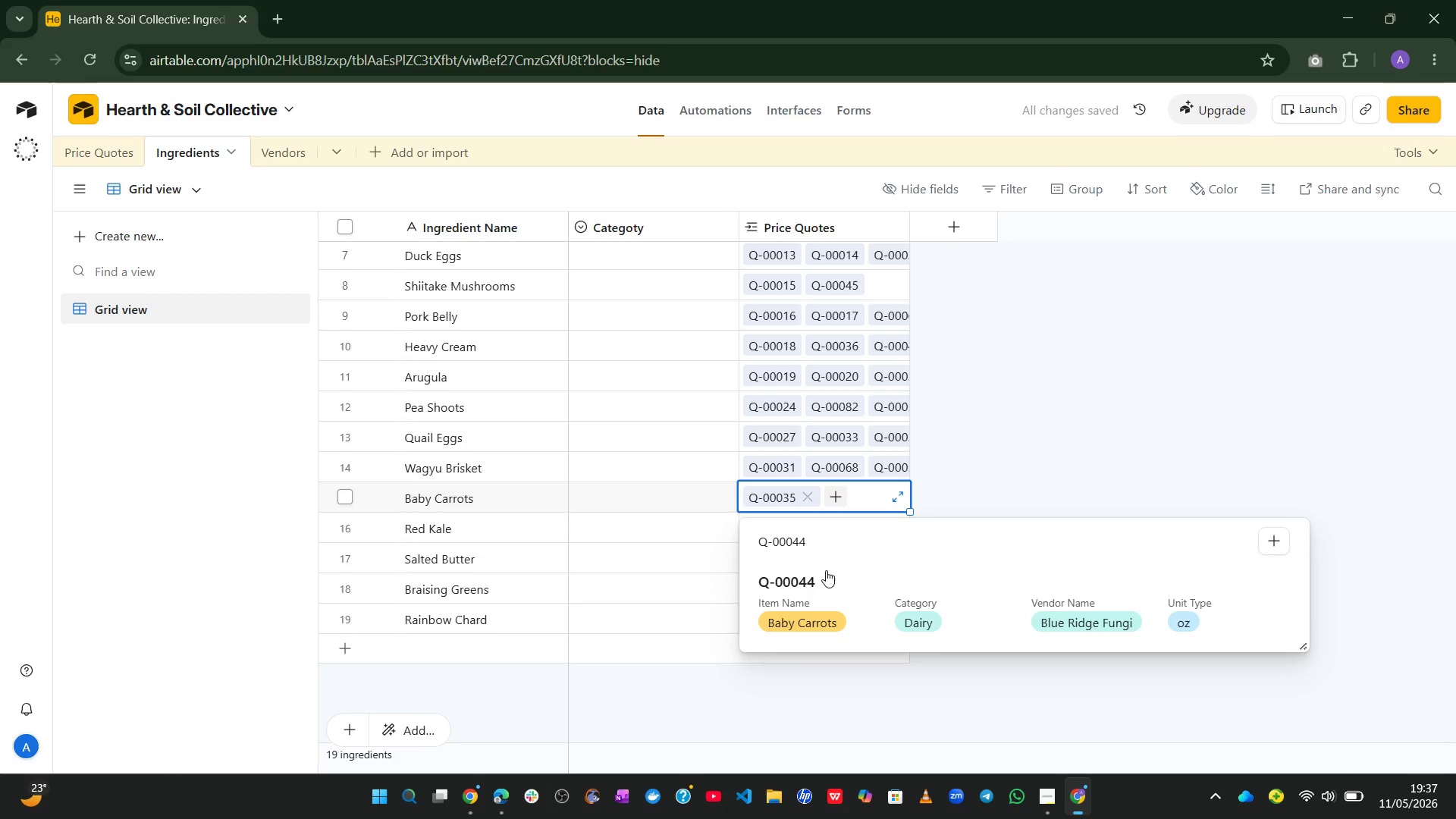 
left_click([777, 614])
 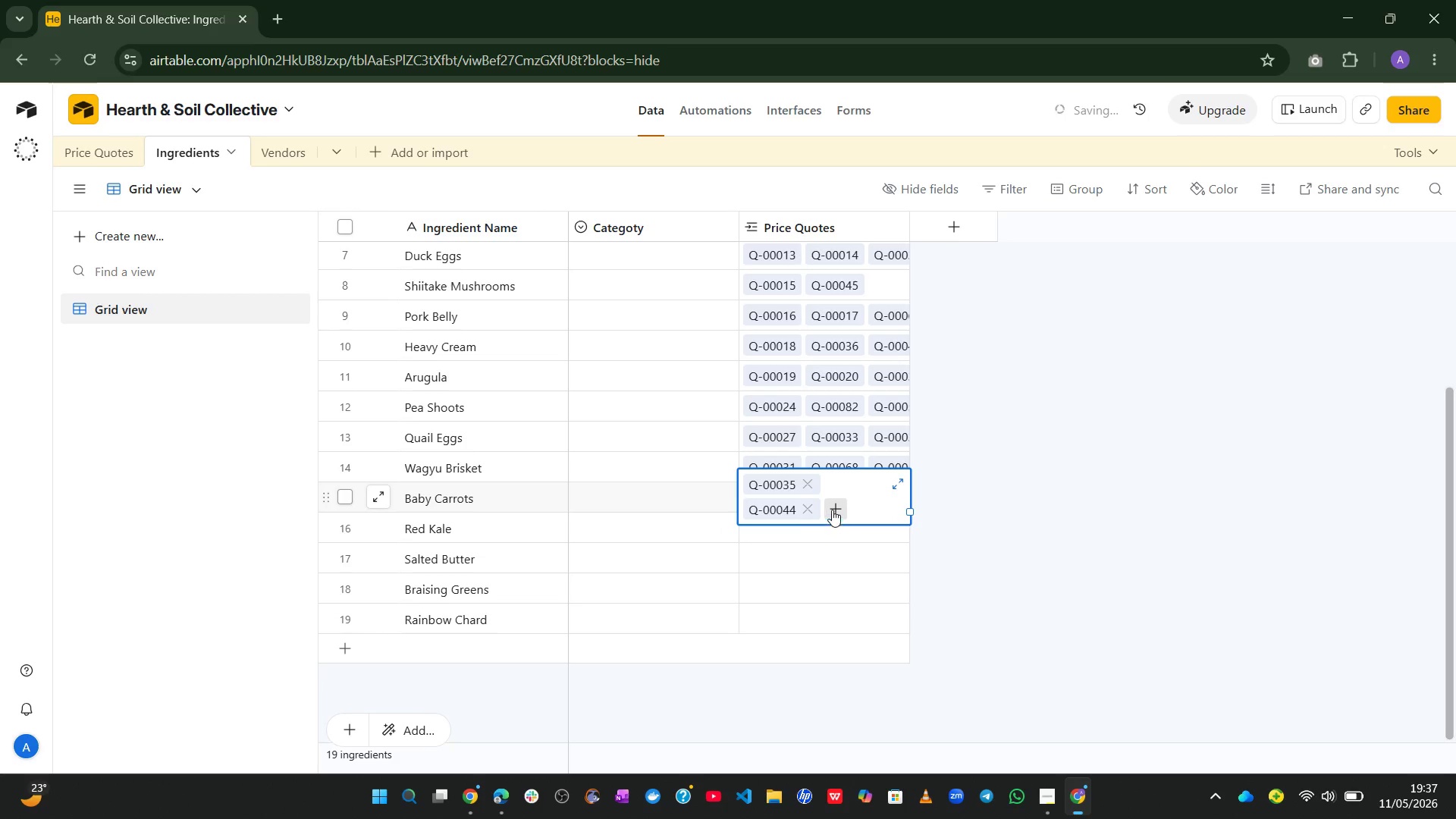 
left_click([832, 510])
 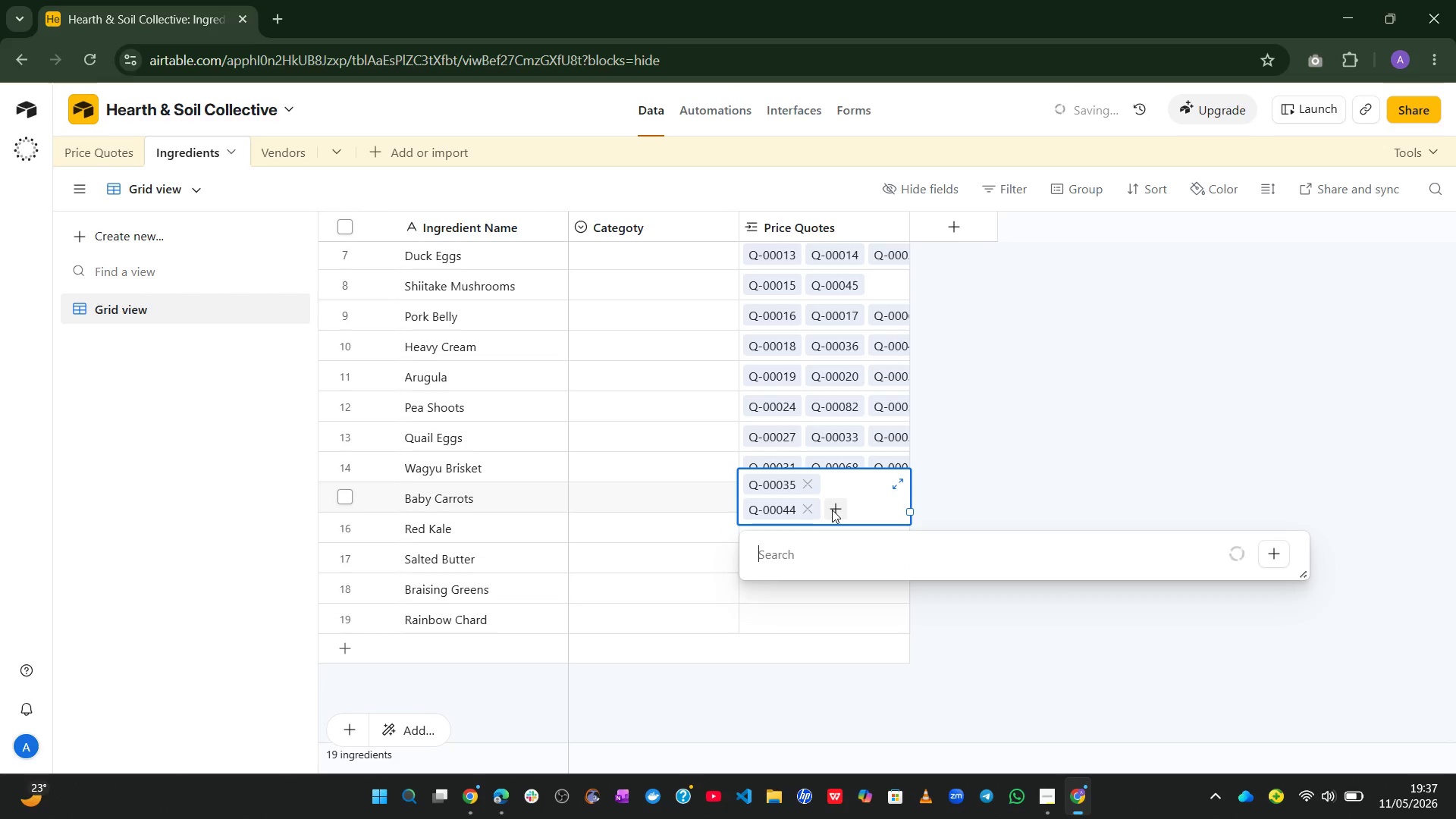 
key(Control+V)
 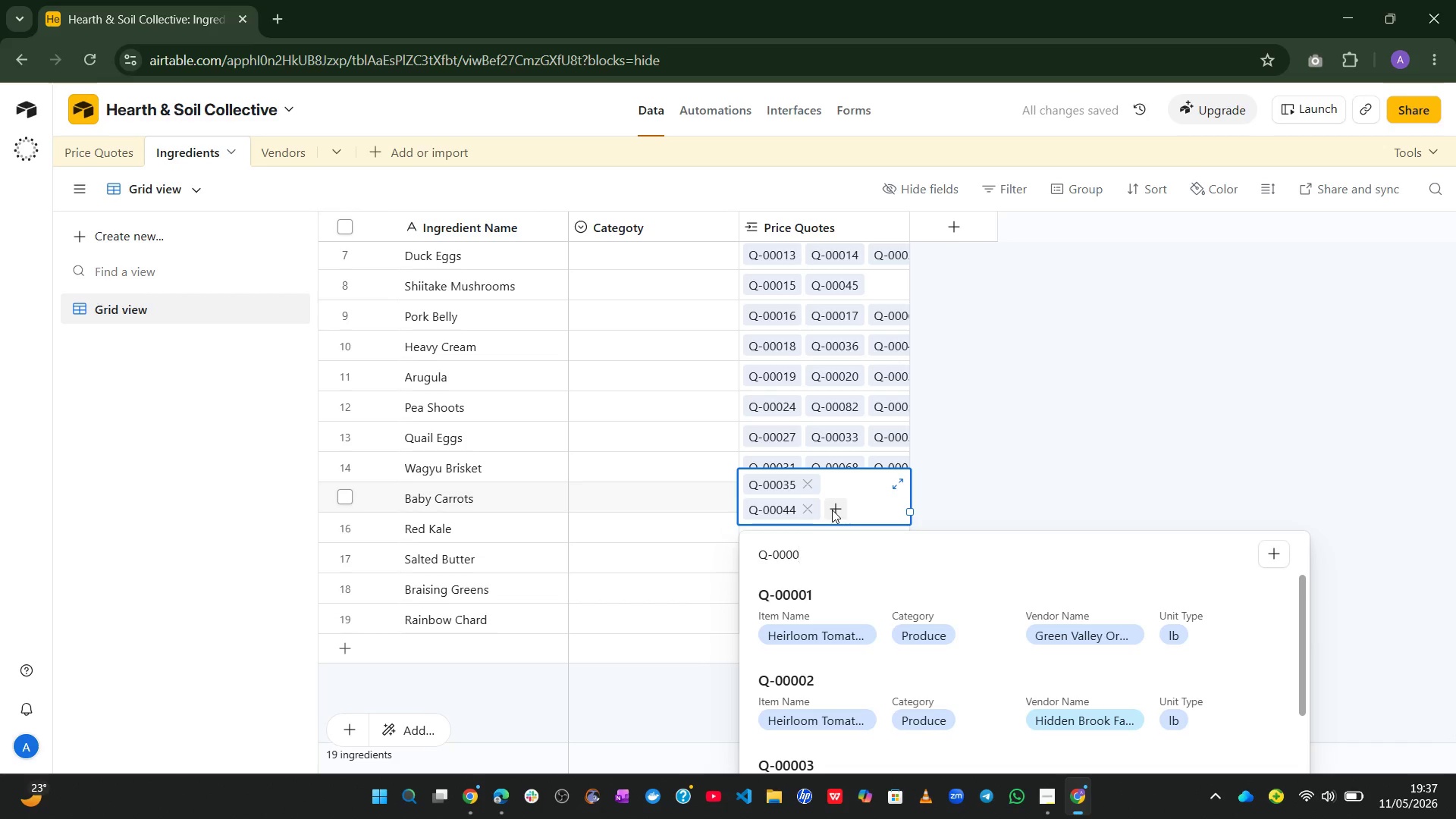 
key(Backspace)
type(47)
 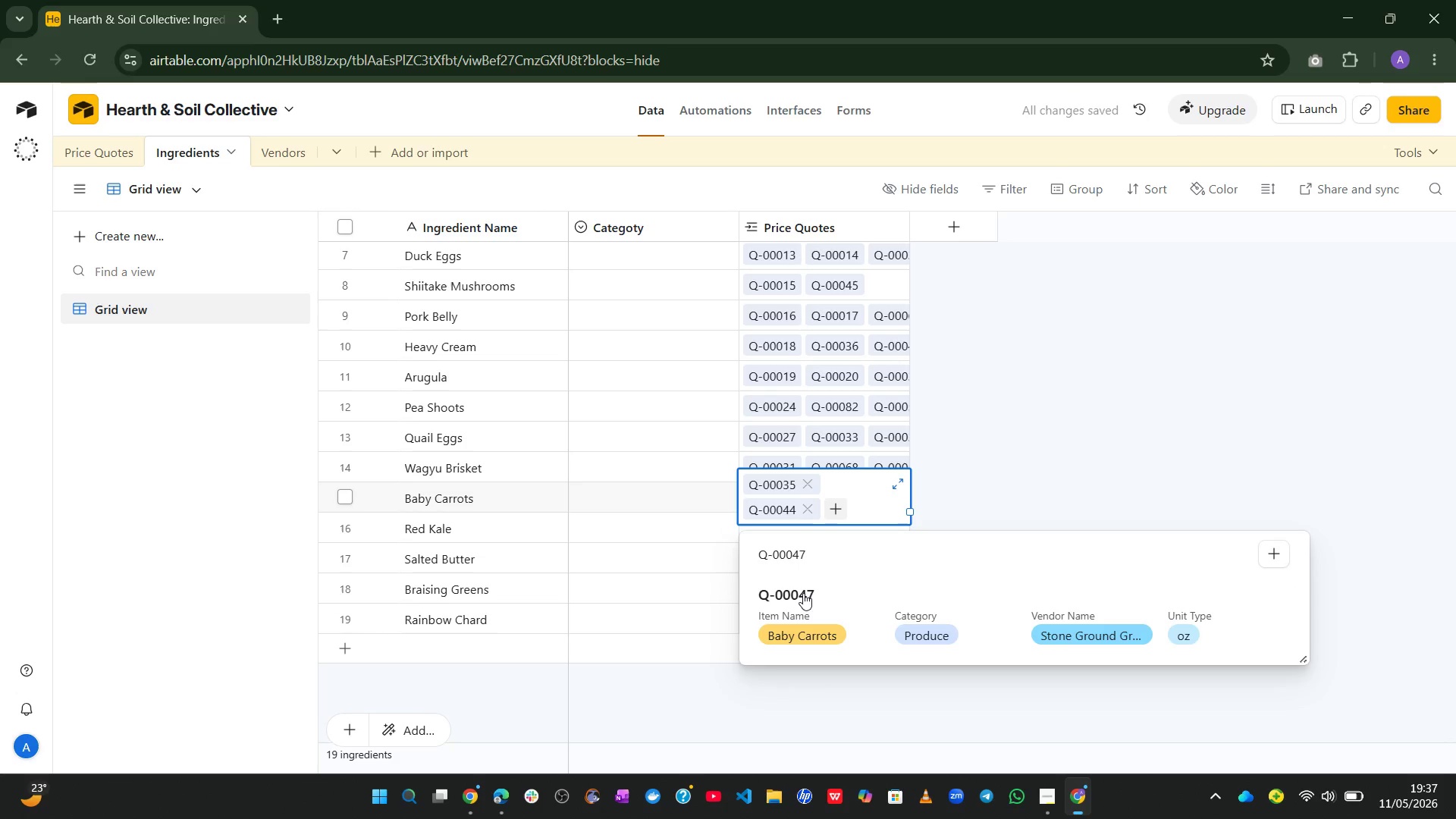 
left_click([796, 595])
 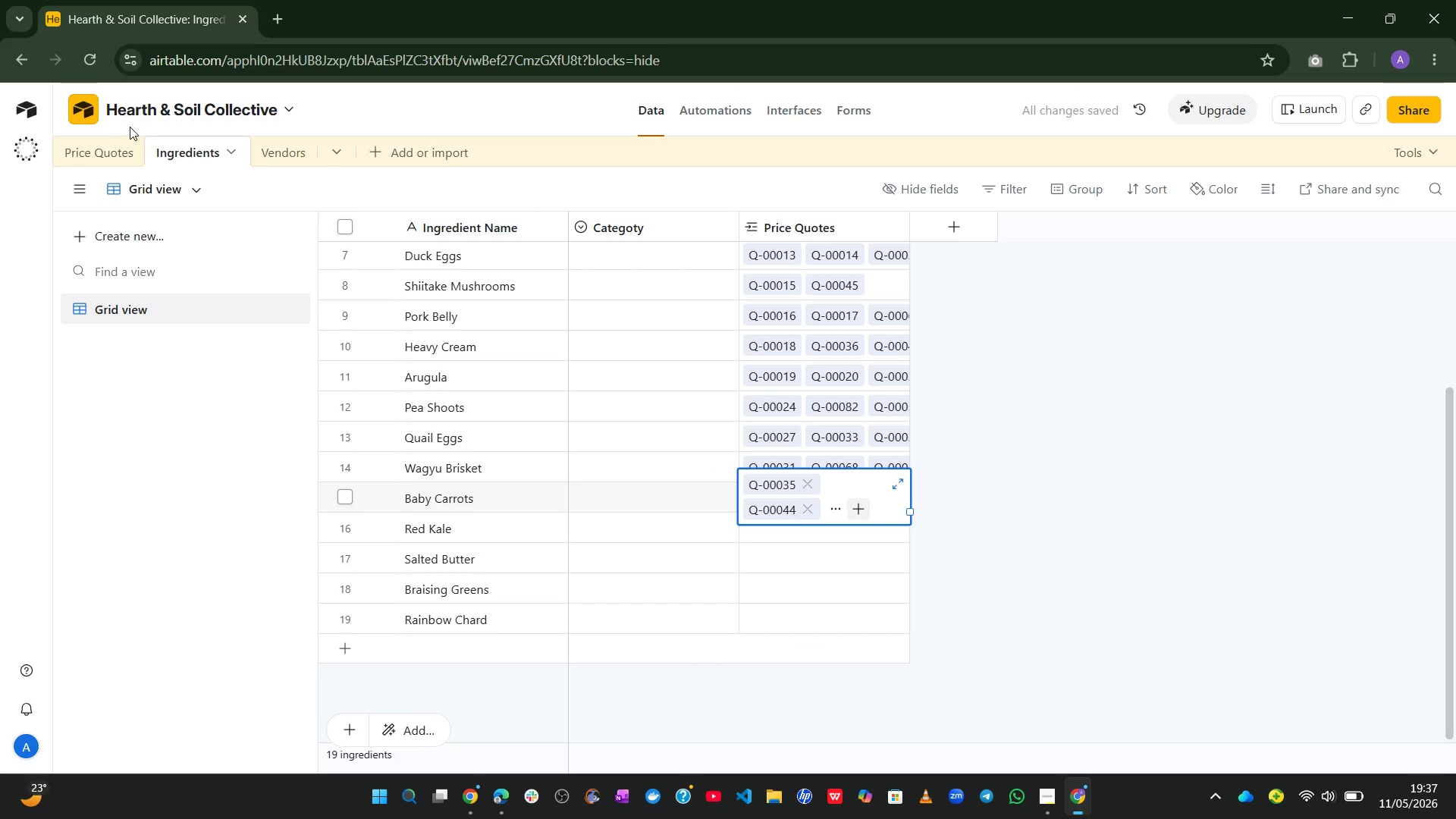 
left_click([96, 146])
 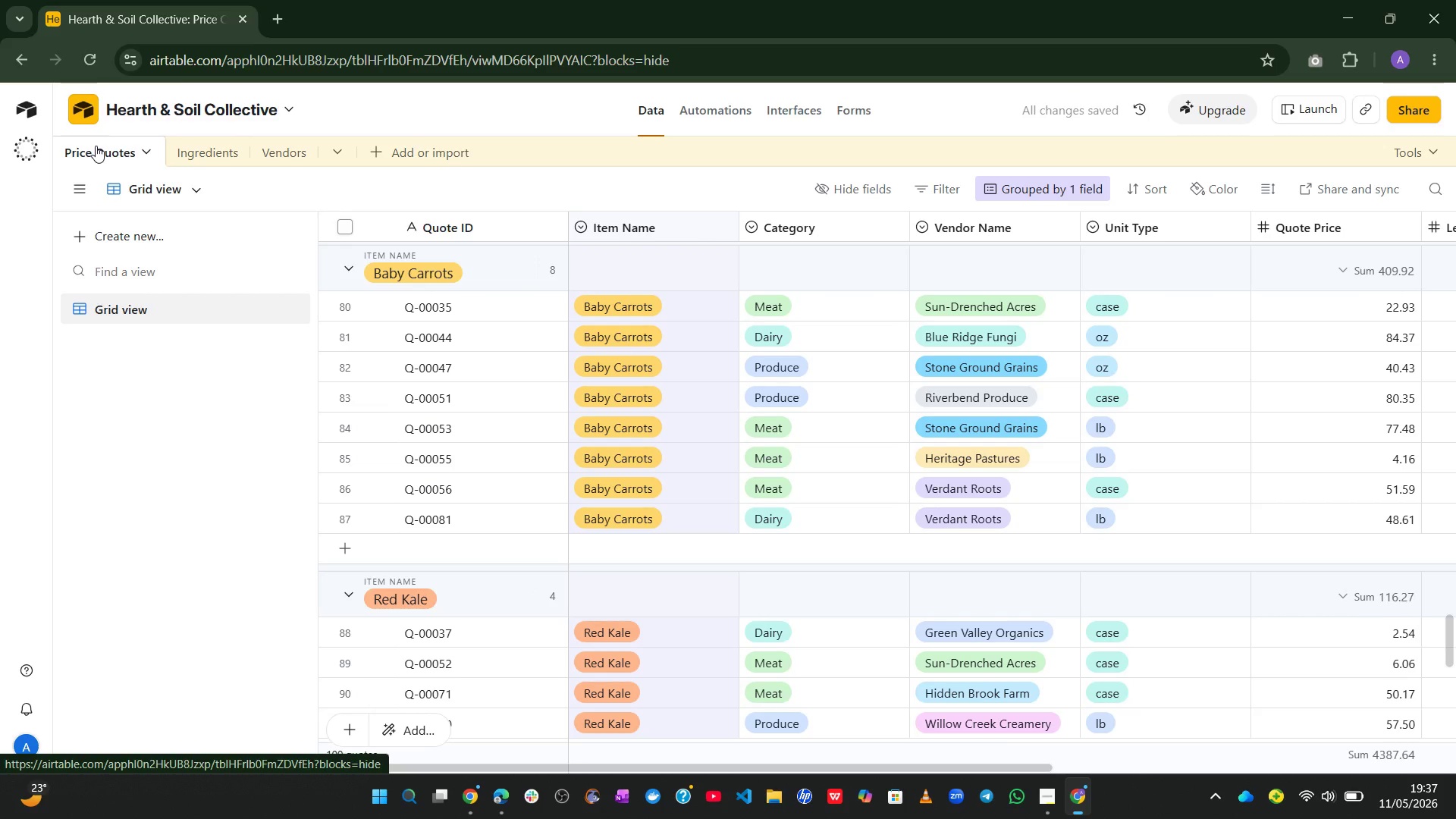 
left_click([193, 138])
 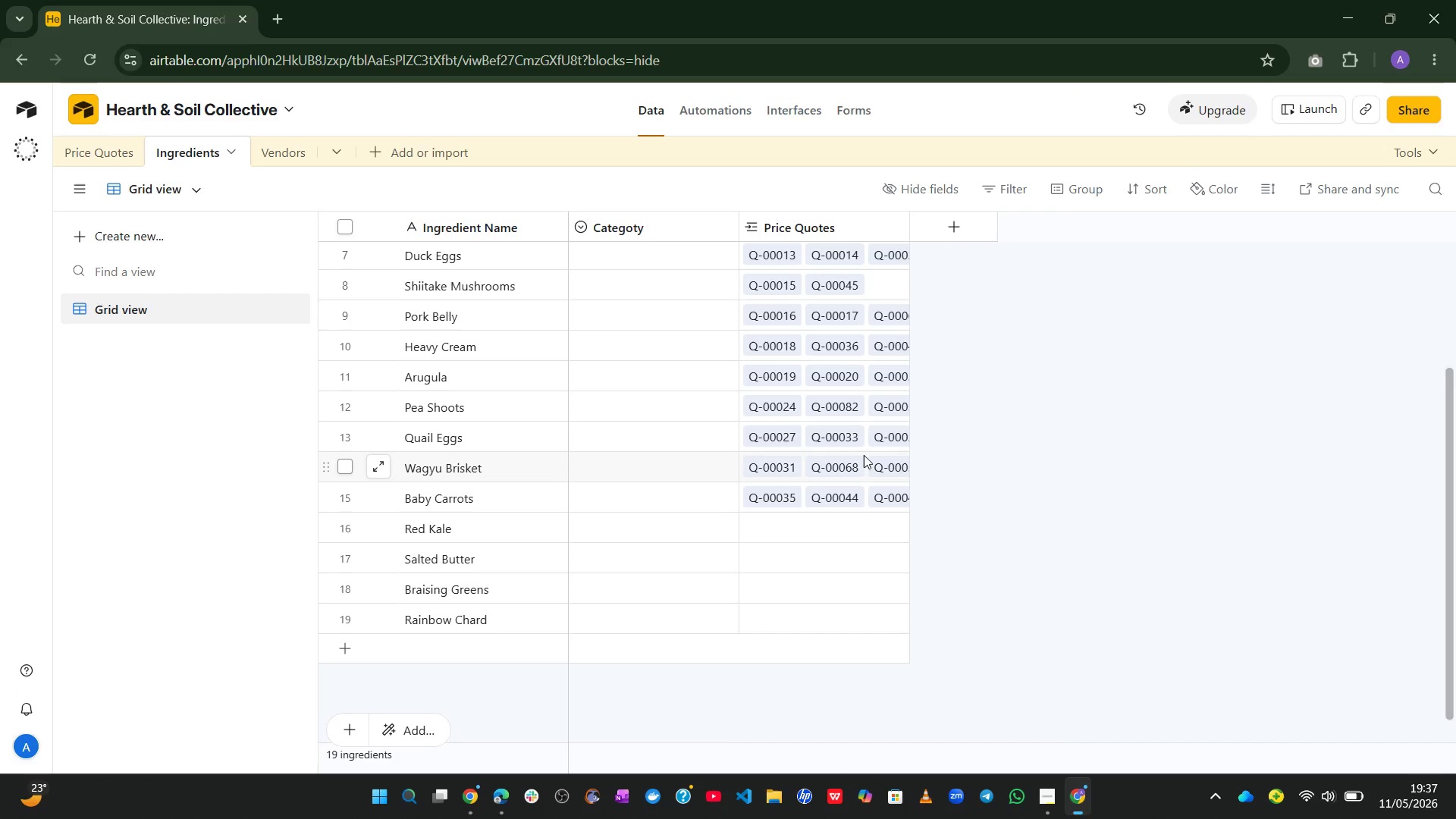 
left_click([831, 479])
 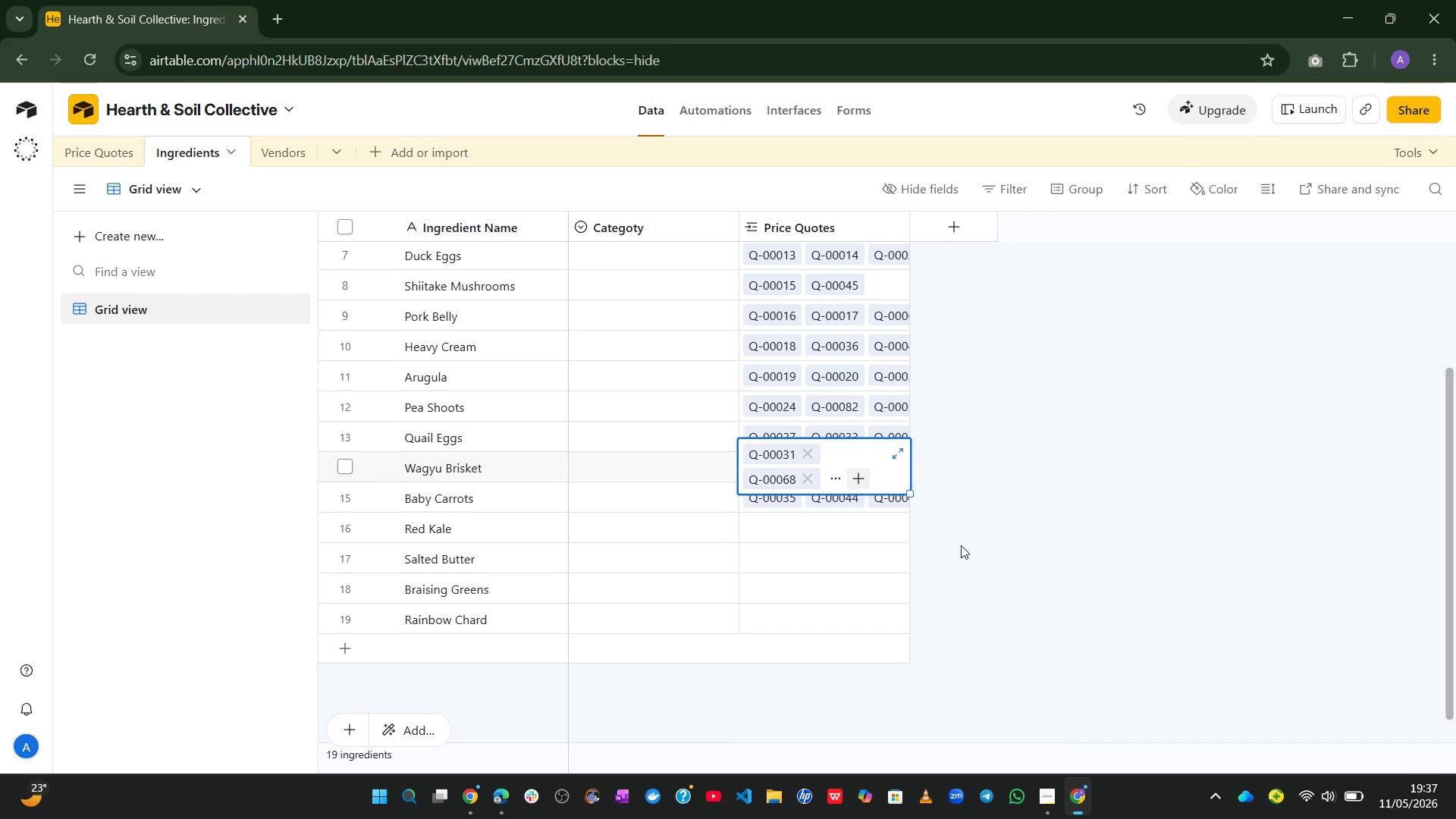 
left_click_drag(start_coordinate=[1008, 534], to_coordinate=[898, 504])
 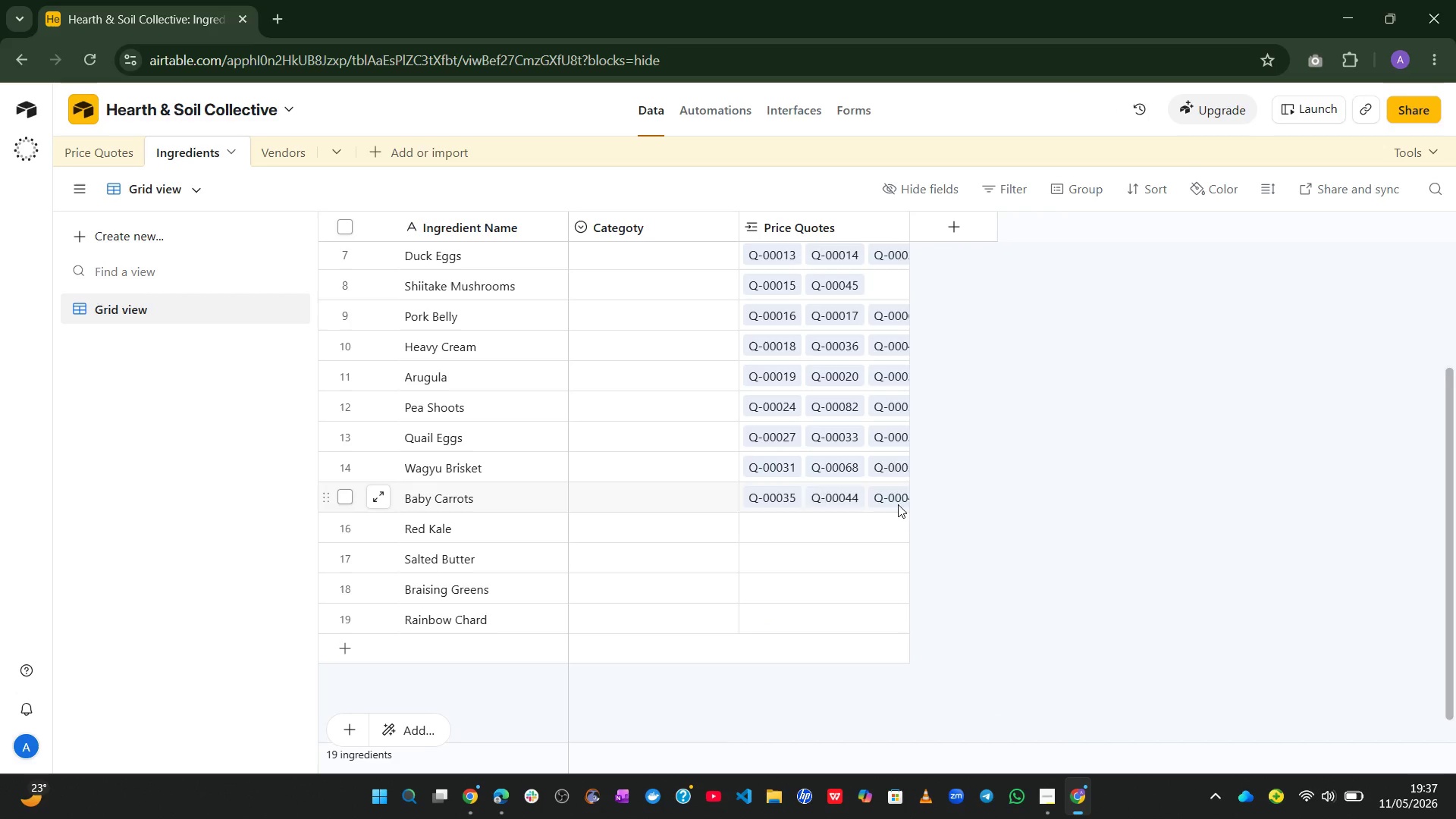 
left_click([898, 504])
 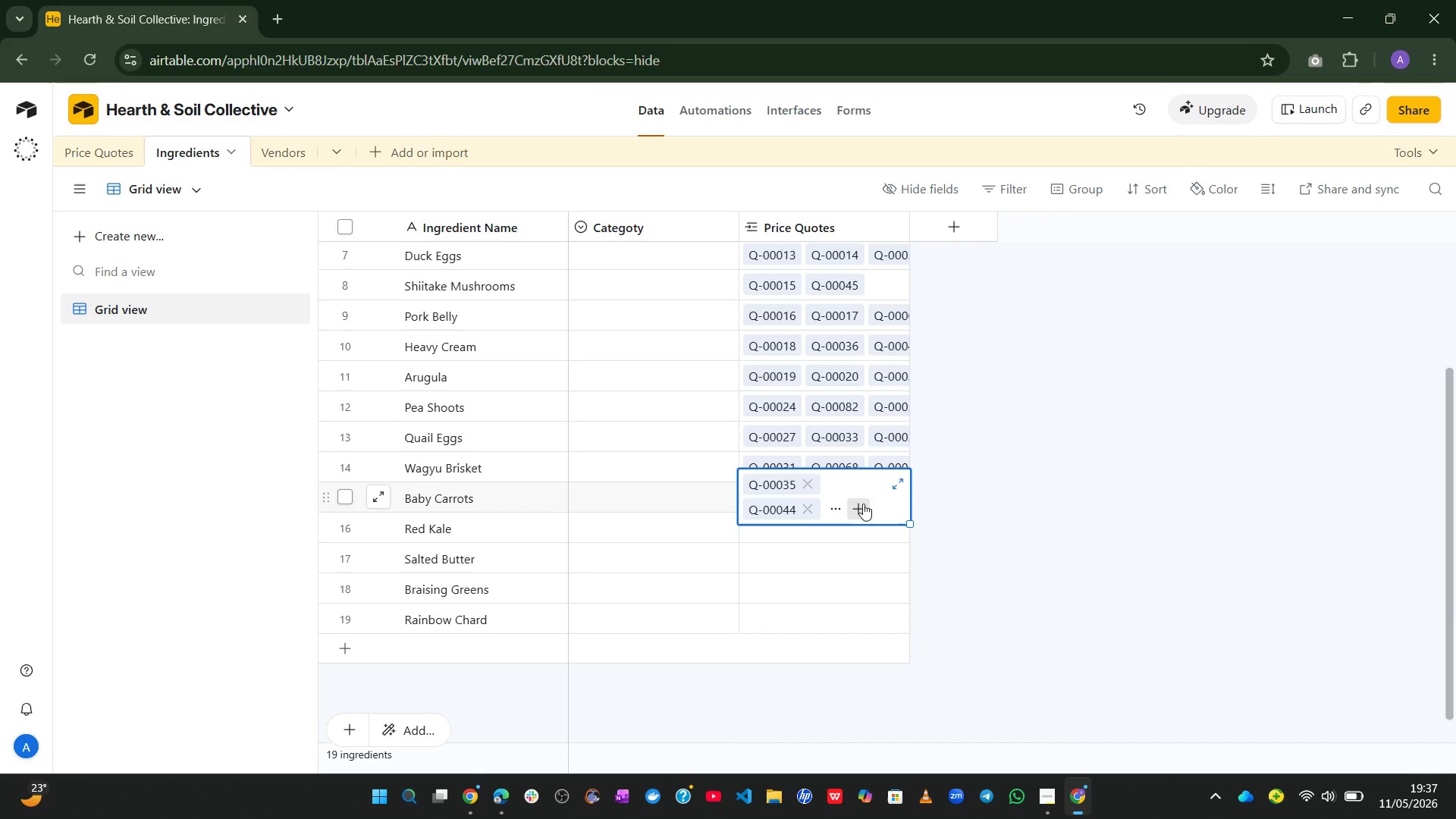 
left_click([859, 504])
 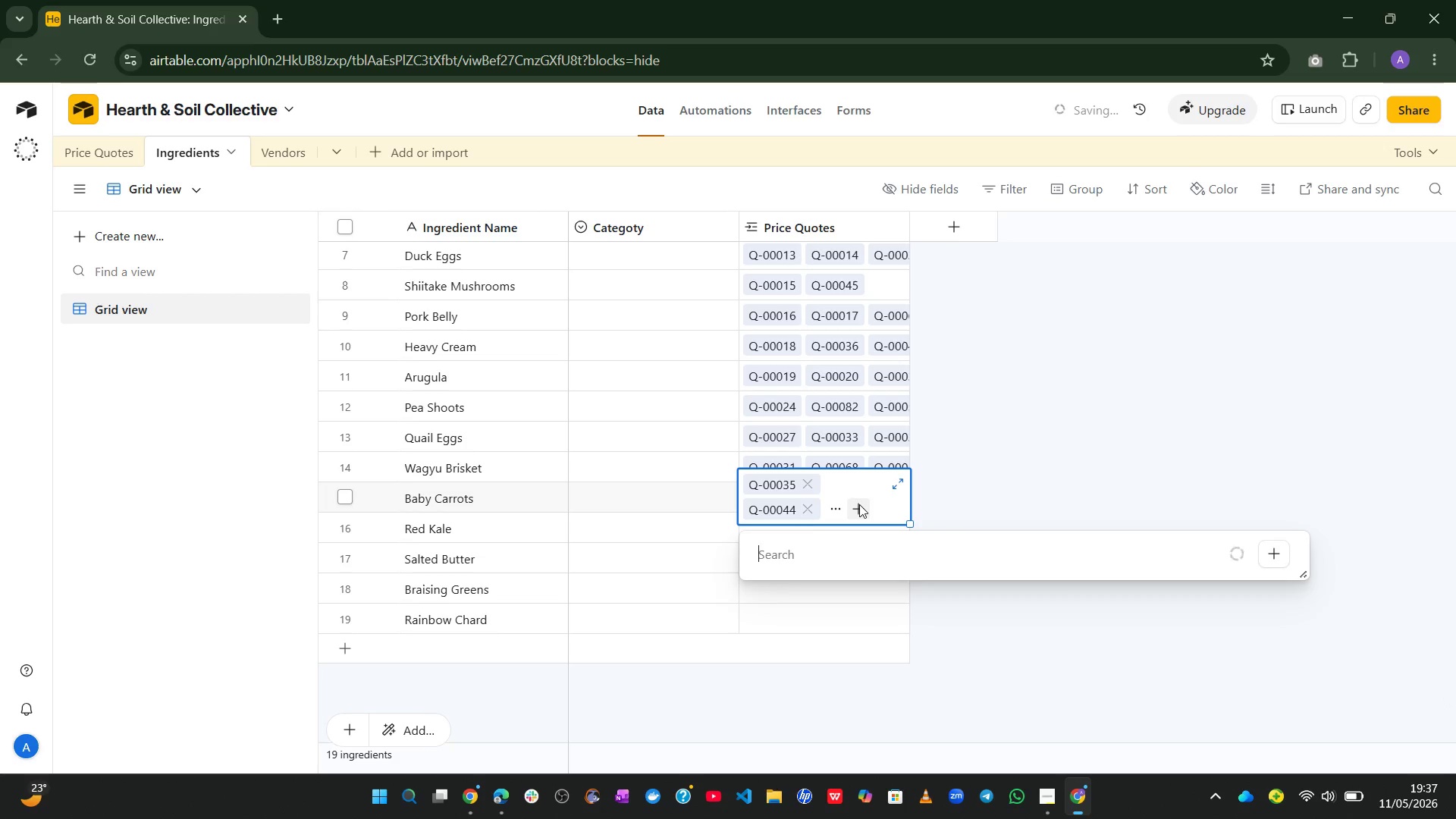 
key(Control+ControlLeft)
 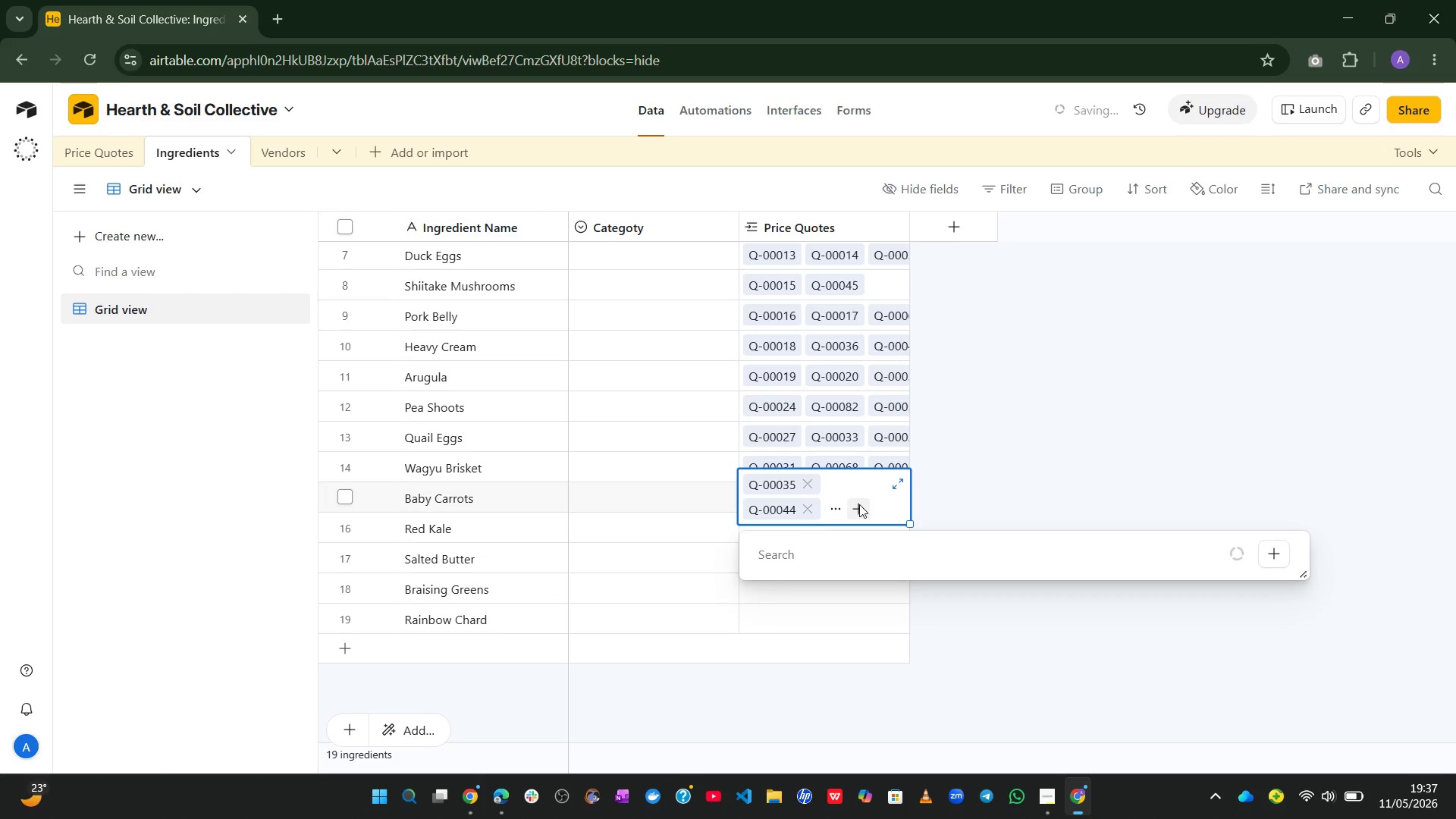 
key(Control+V)
 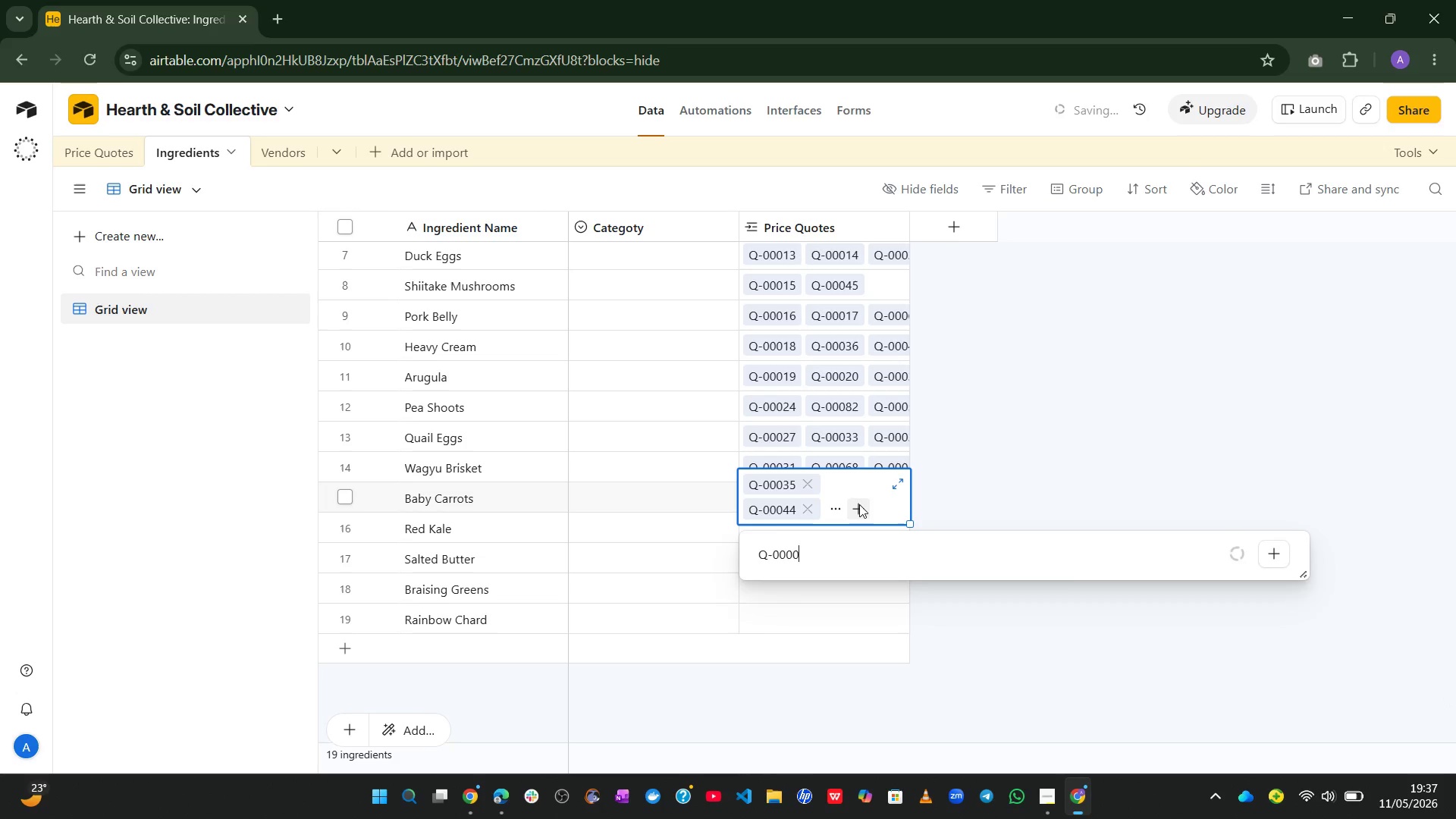 
key(Backspace)
type(51)
 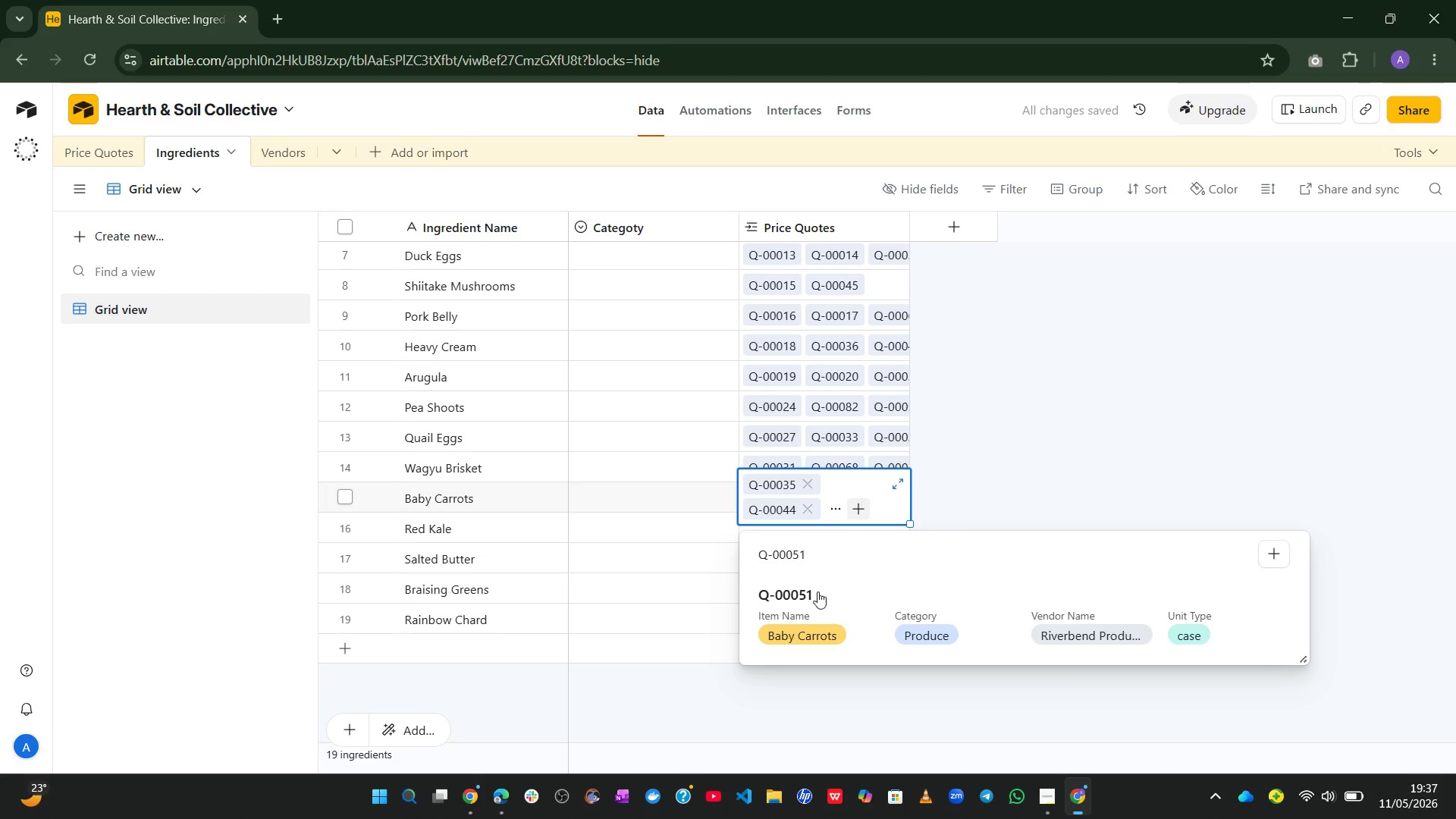 
left_click([804, 607])
 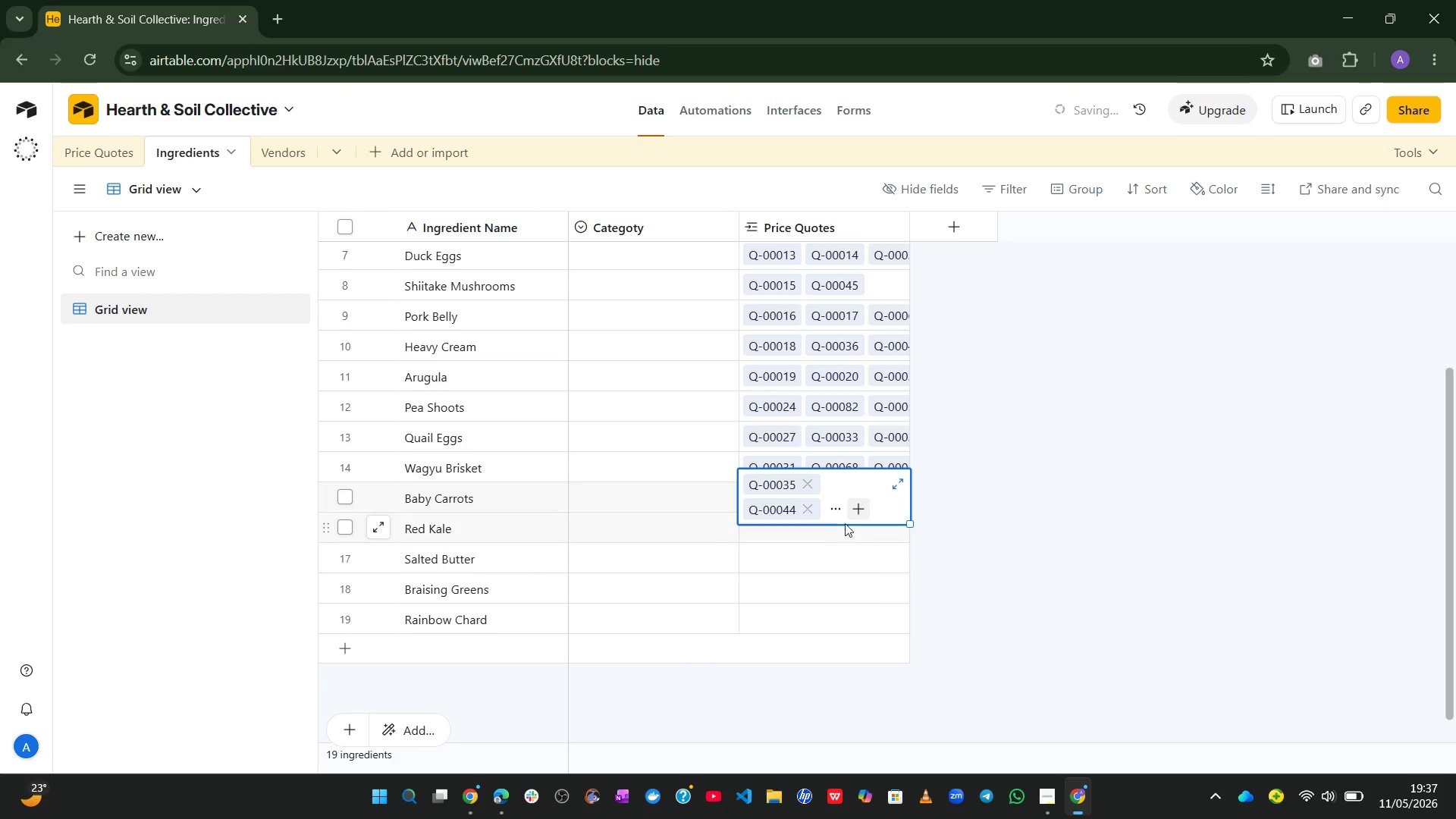 
left_click([852, 513])
 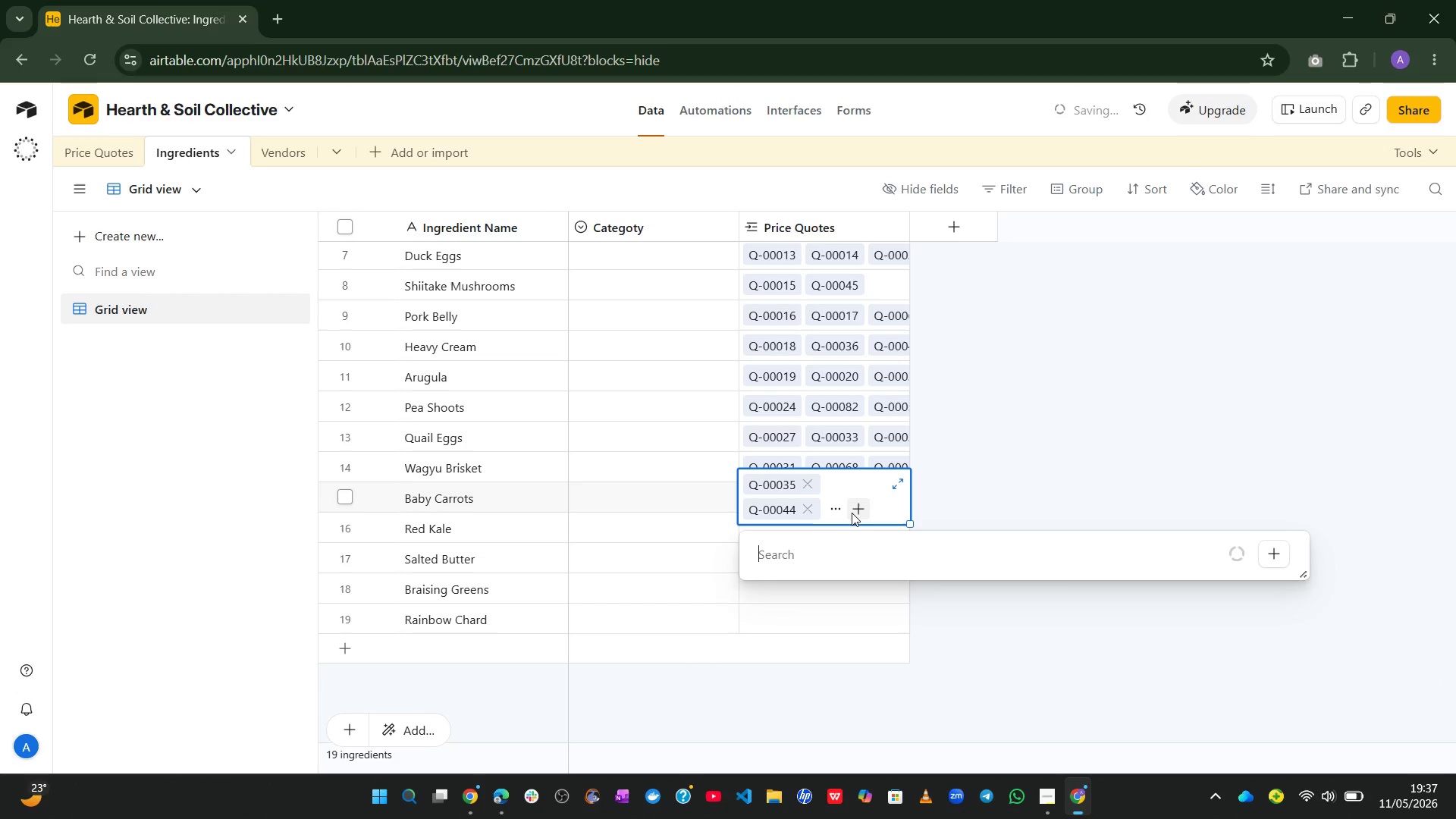 
key(Control+ControlLeft)
 